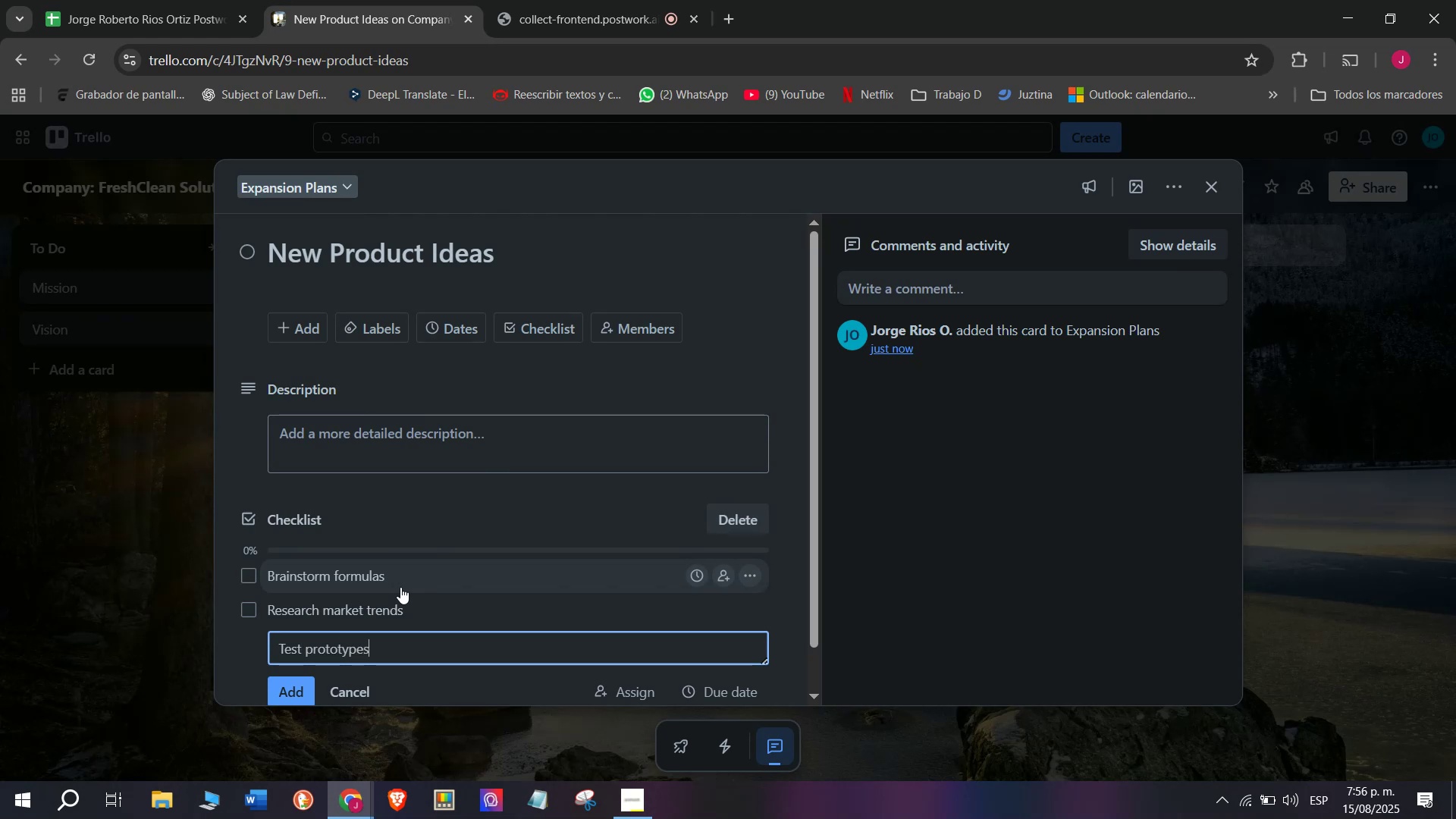 
key(Enter)
 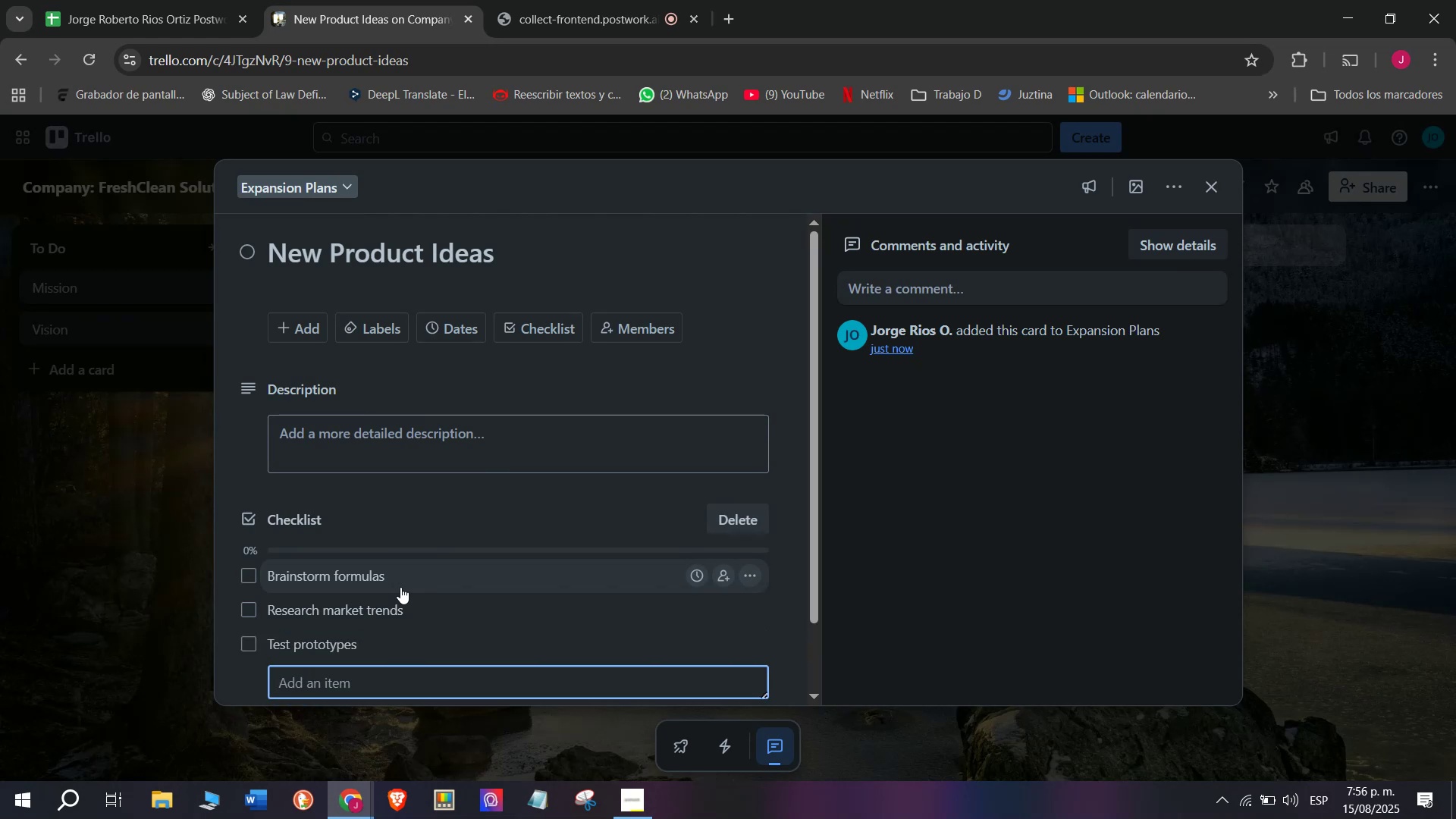 
scroll: coordinate [384, 624], scroll_direction: down, amount: 2.0
 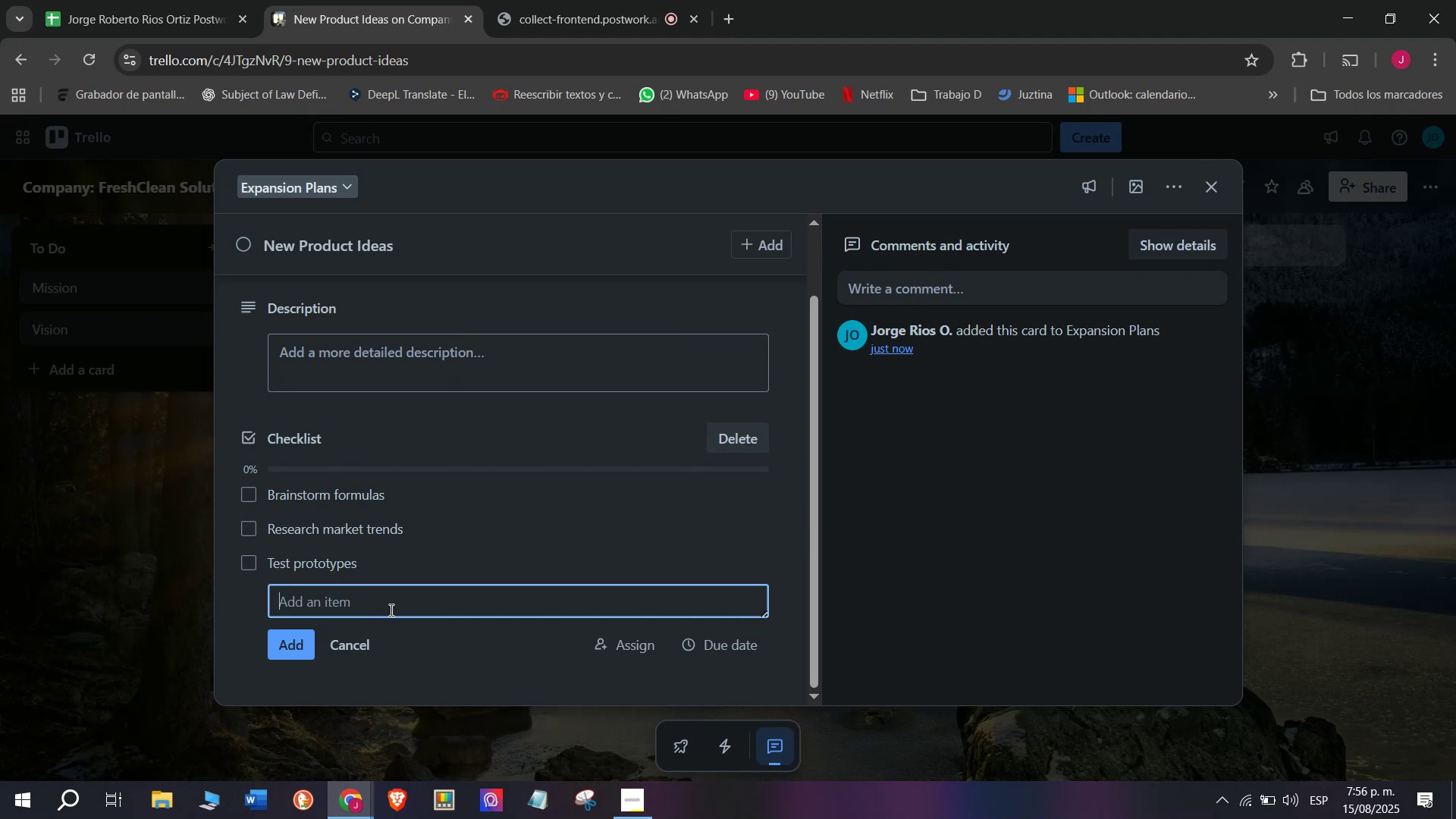 
type(Collet)
key(Backspace)
type(ct )
 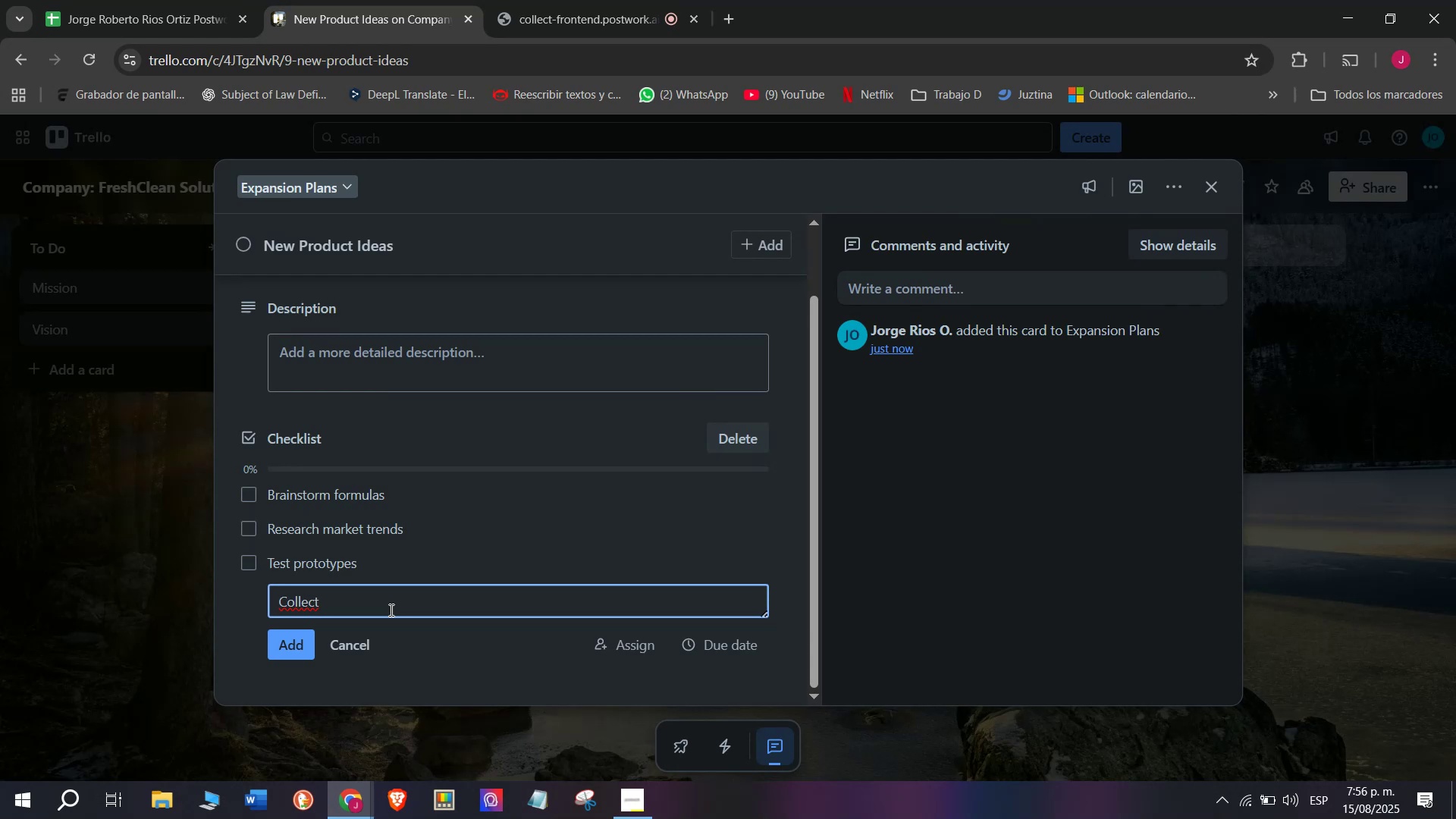 
type(cuast)
key(Backspace)
key(Backspace)
key(Backspace)
type(stomer fa)
key(Backspace)
type(eedback)
 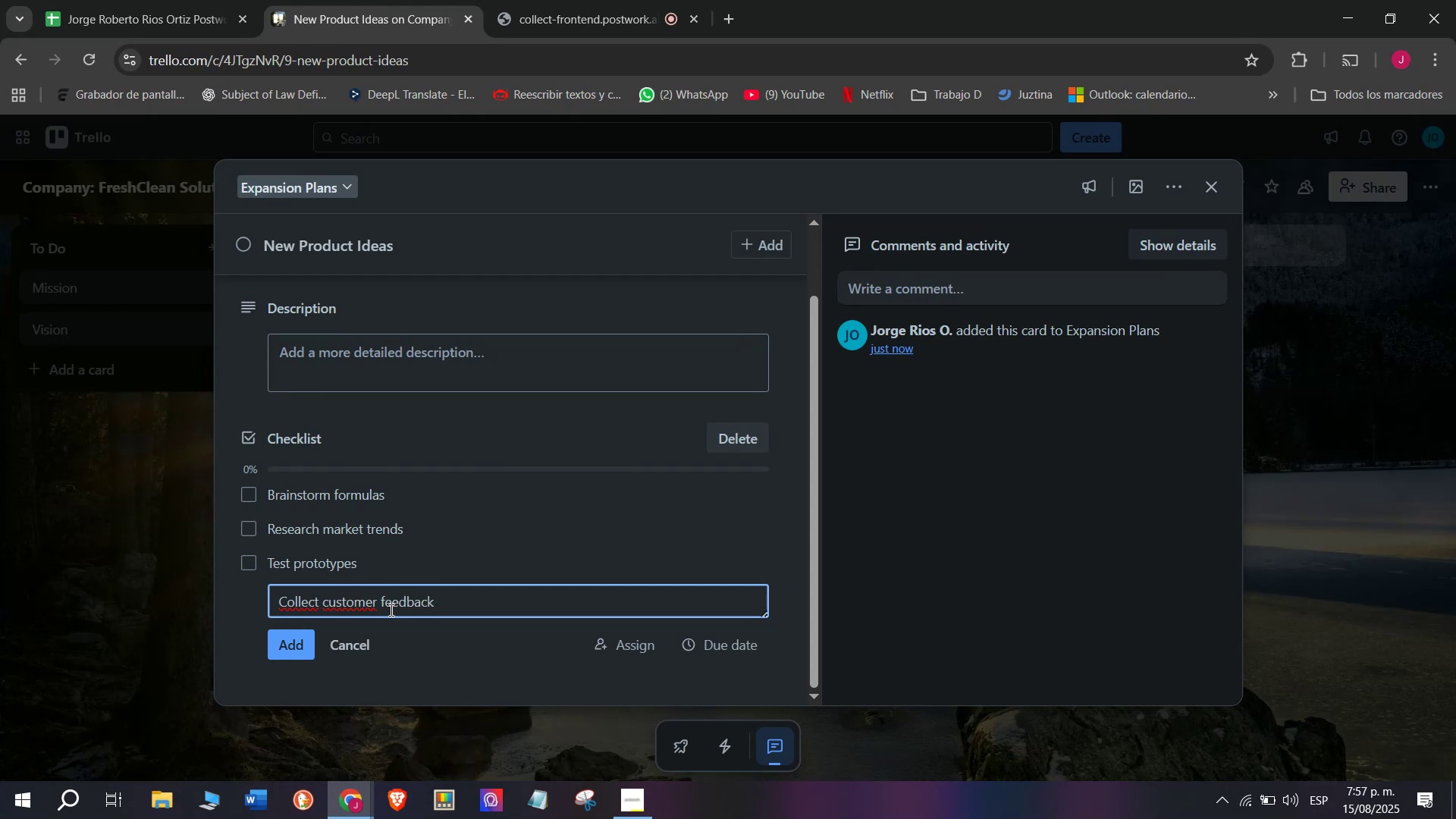 
key(Enter)
 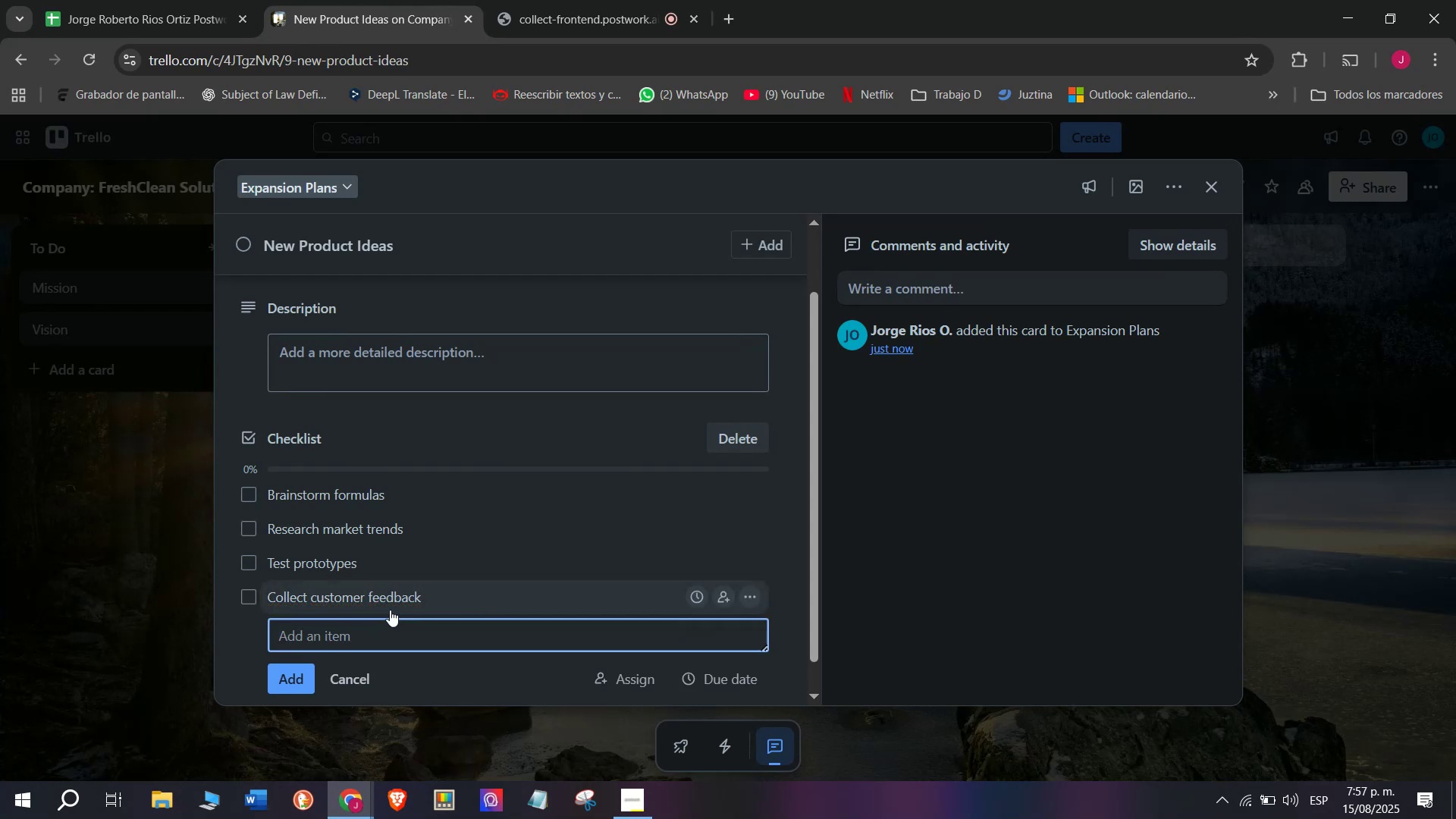 
type(As)
key(Backspace)
type(djust form)
key(Backspace)
key(Backspace)
type(r)
 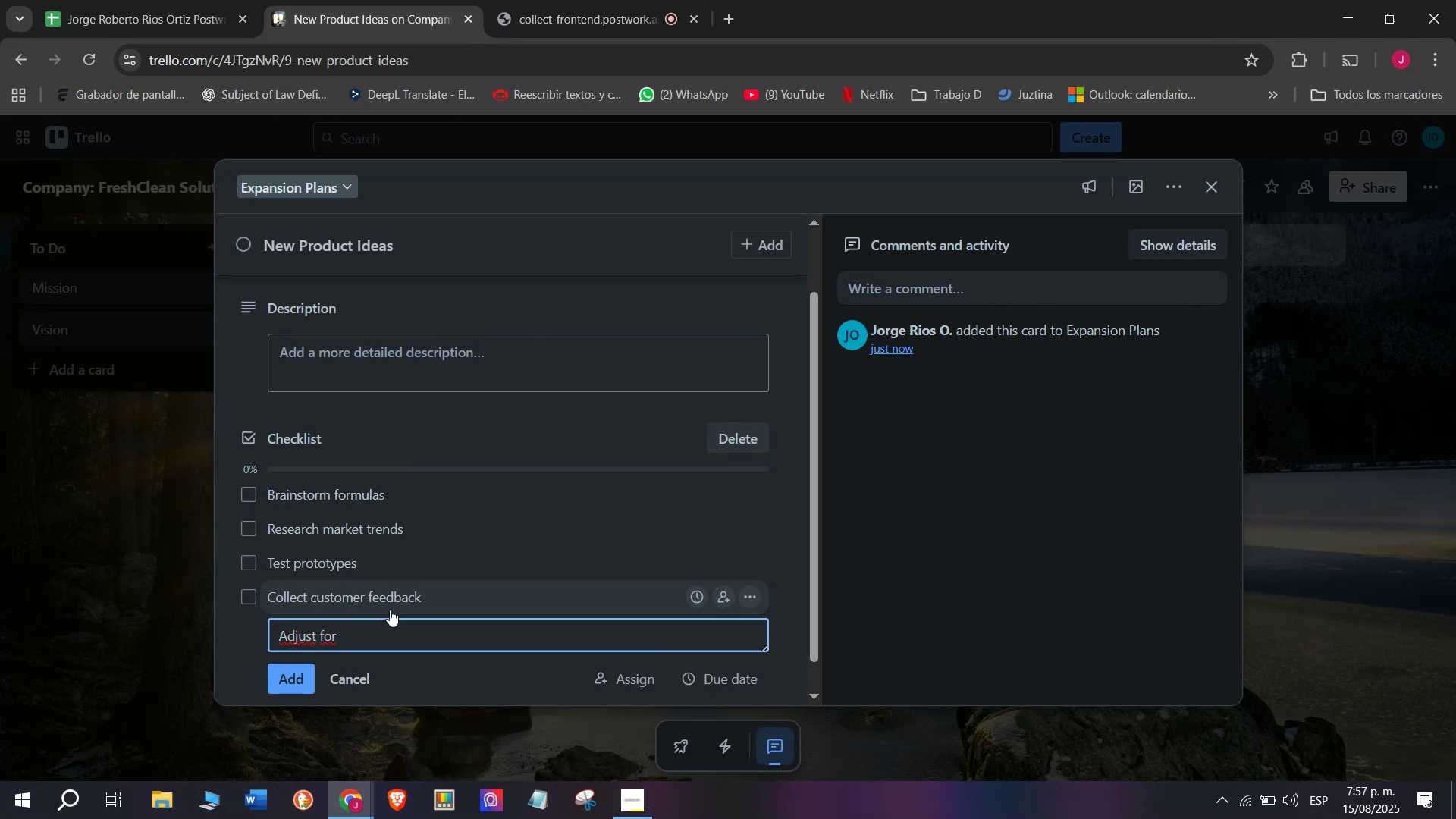 
wait(8.21)
 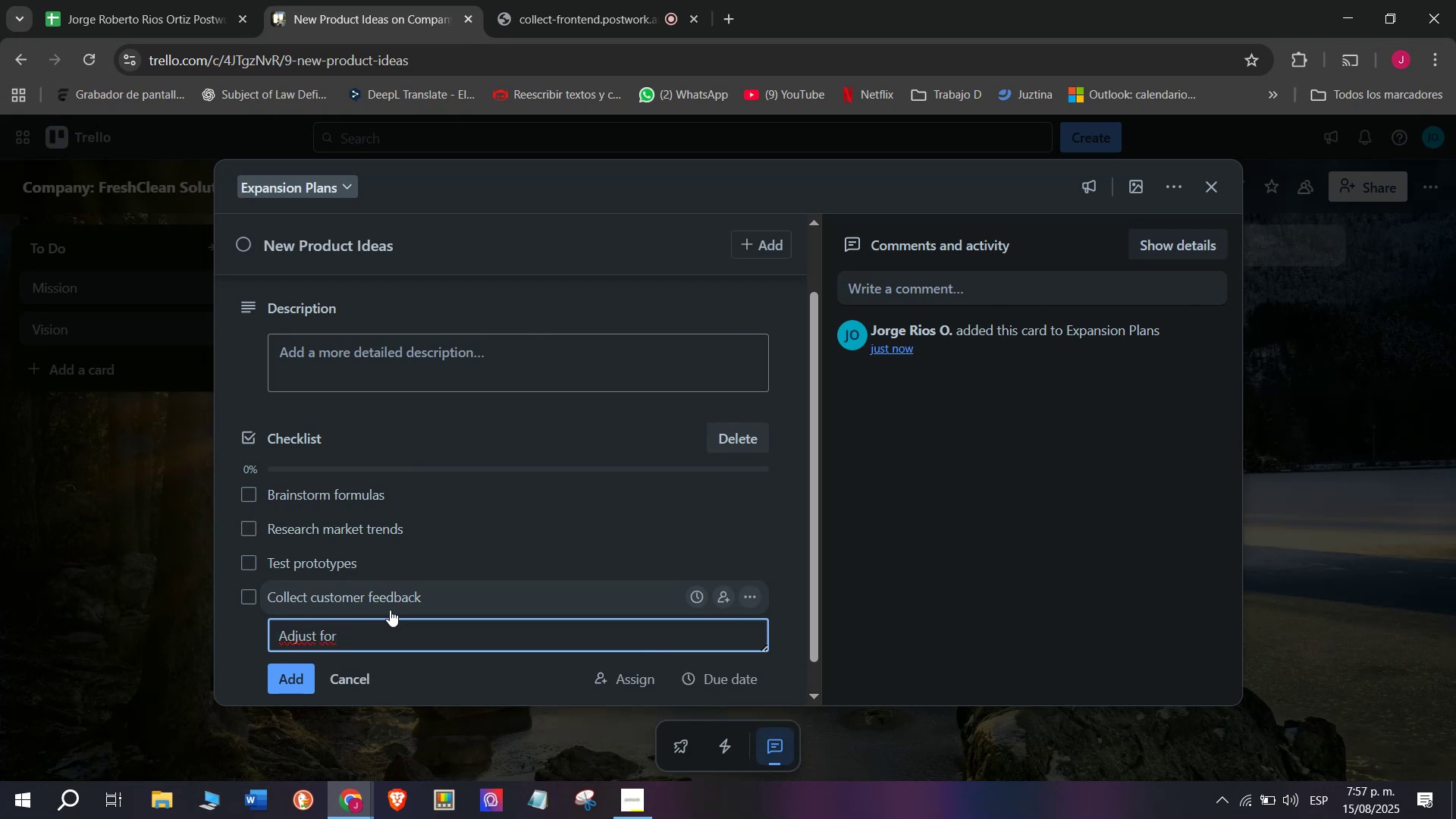 
type(mulas )
 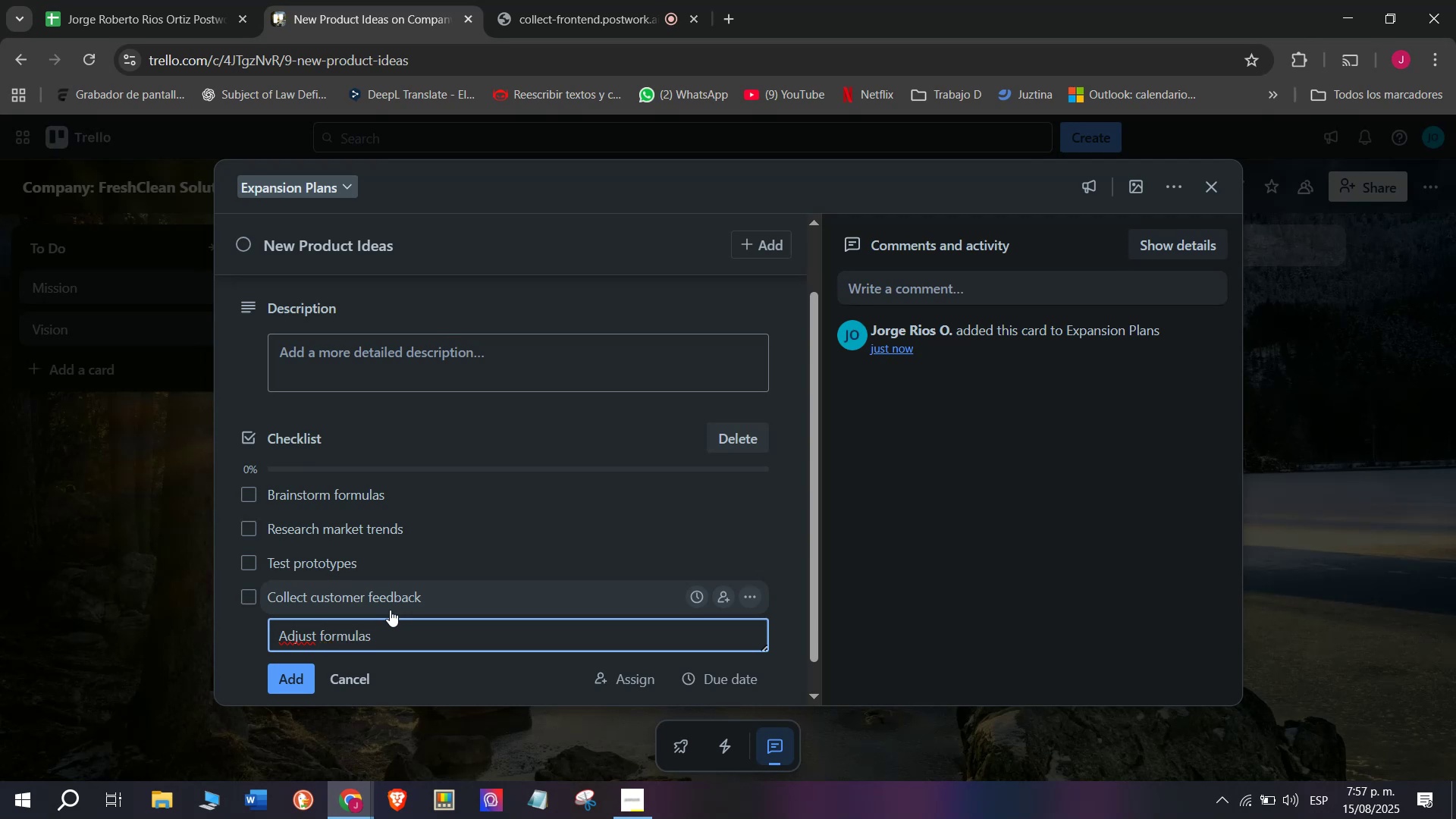 
key(Enter)
 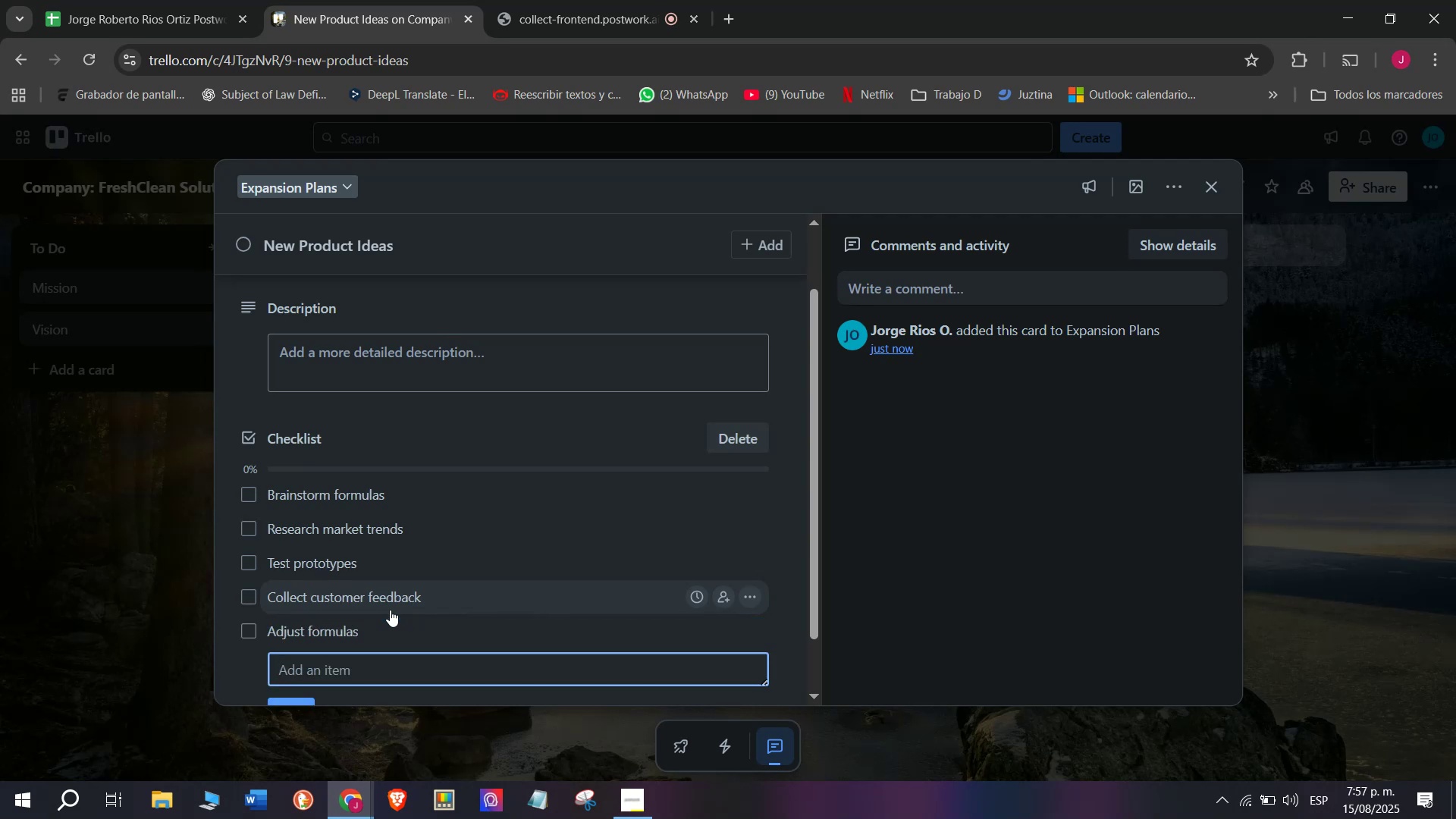 
type(Pre)
 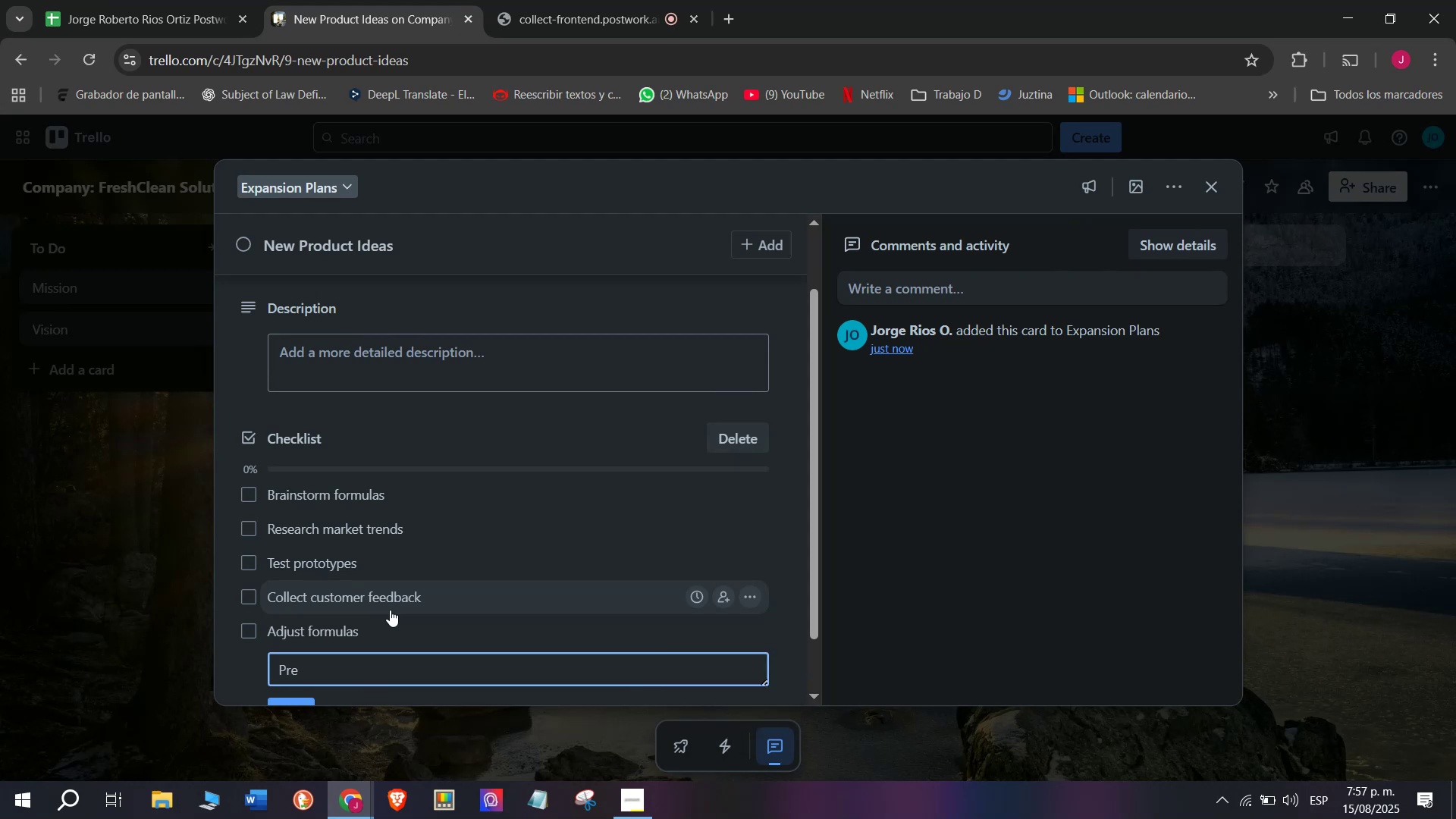 
wait(6.8)
 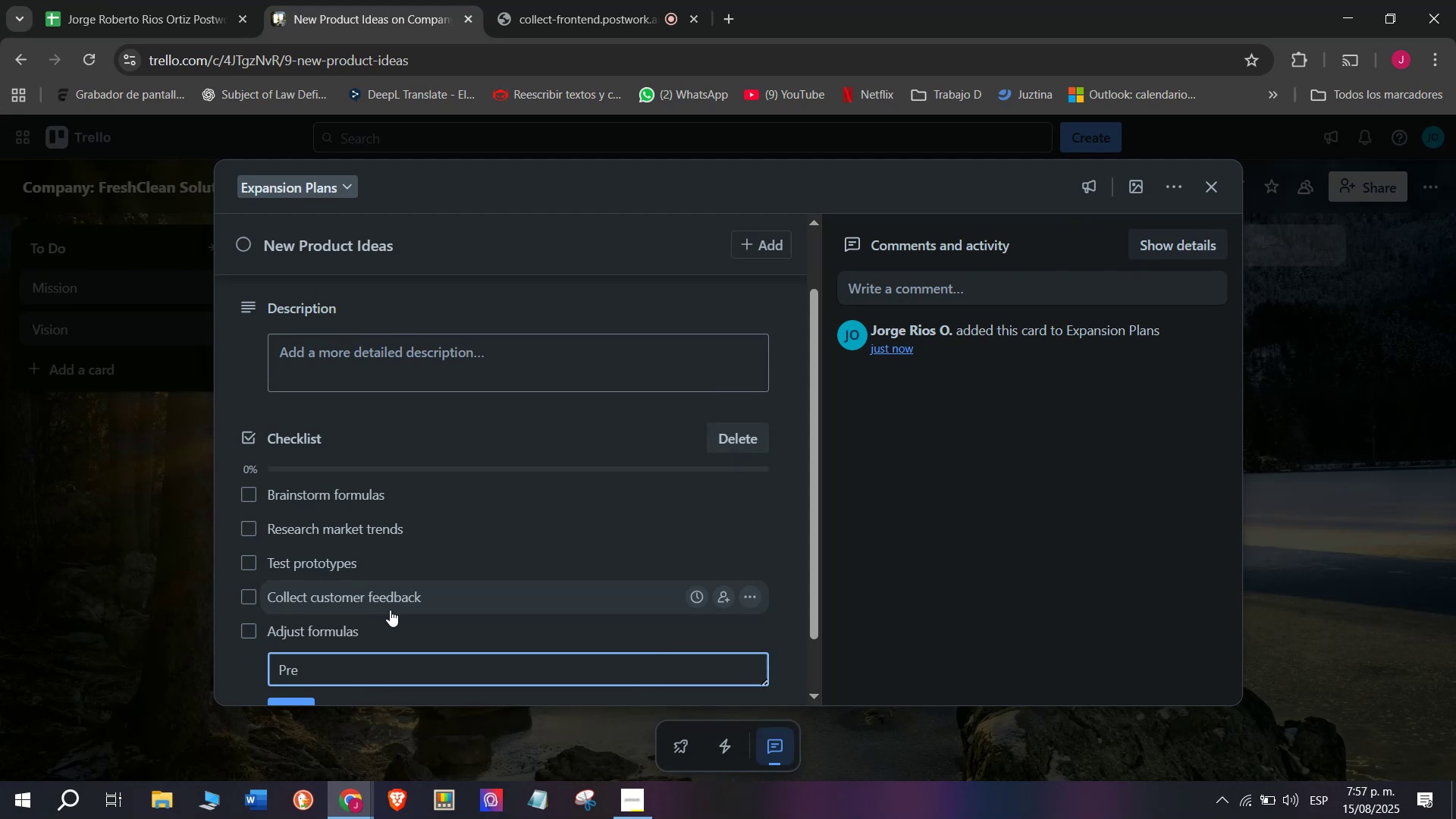 
type(op)
key(Backspace)
key(Backspace)
type(pare launch planb)
key(Backspace)
key(Backspace)
type(n)
 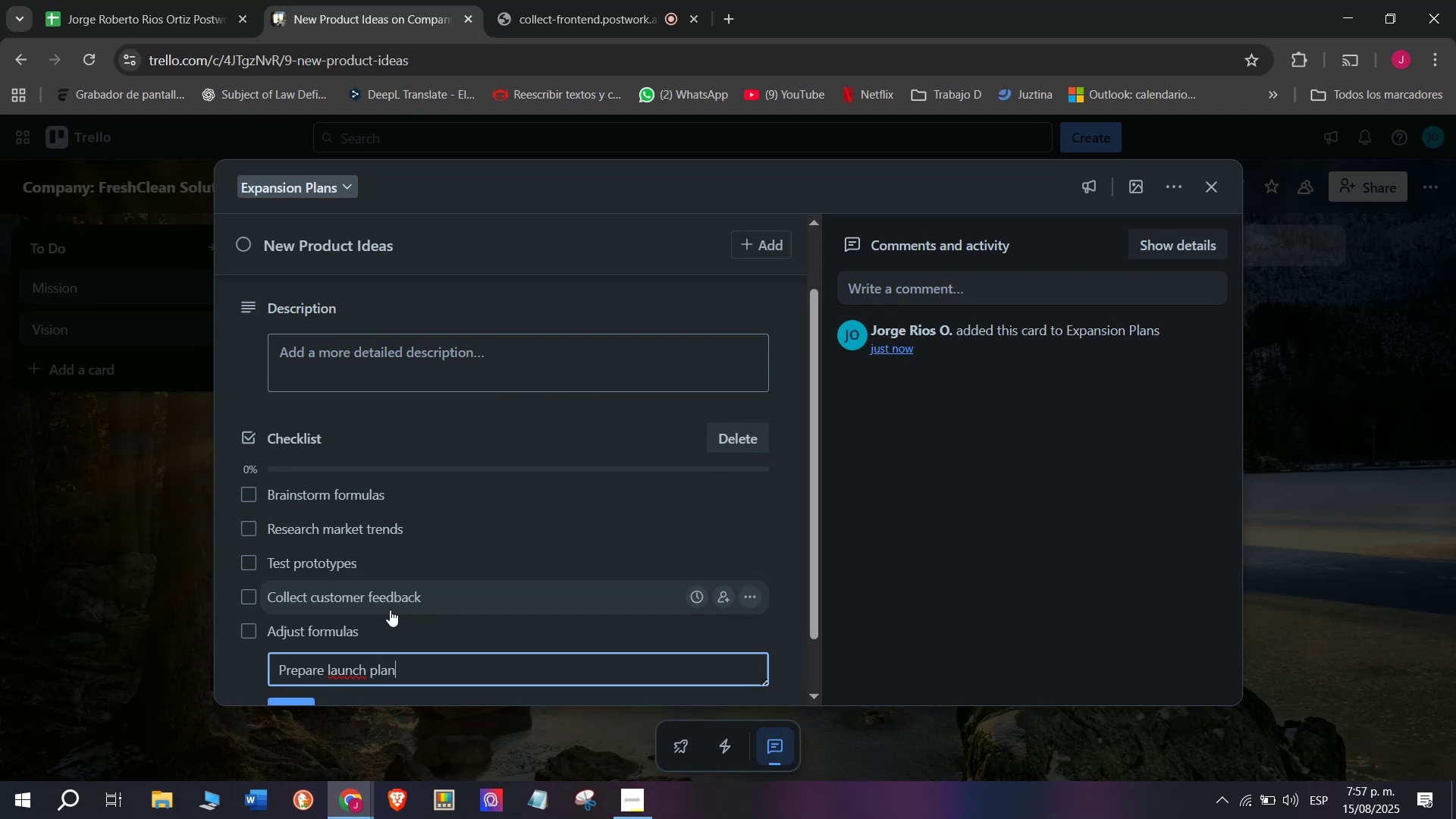 
key(Enter)
 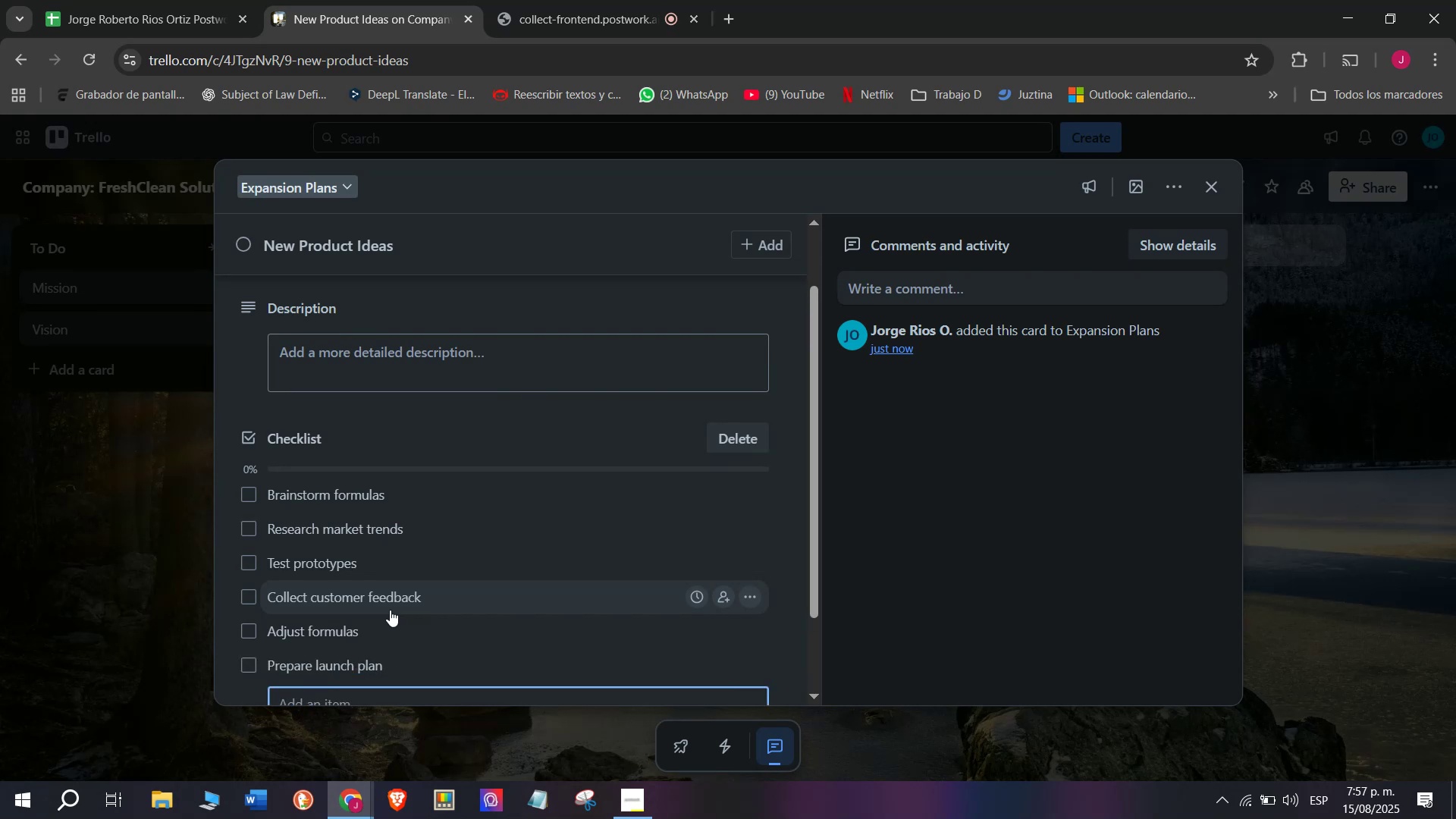 
scroll: coordinate [390, 610], scroll_direction: down, amount: 3.0
 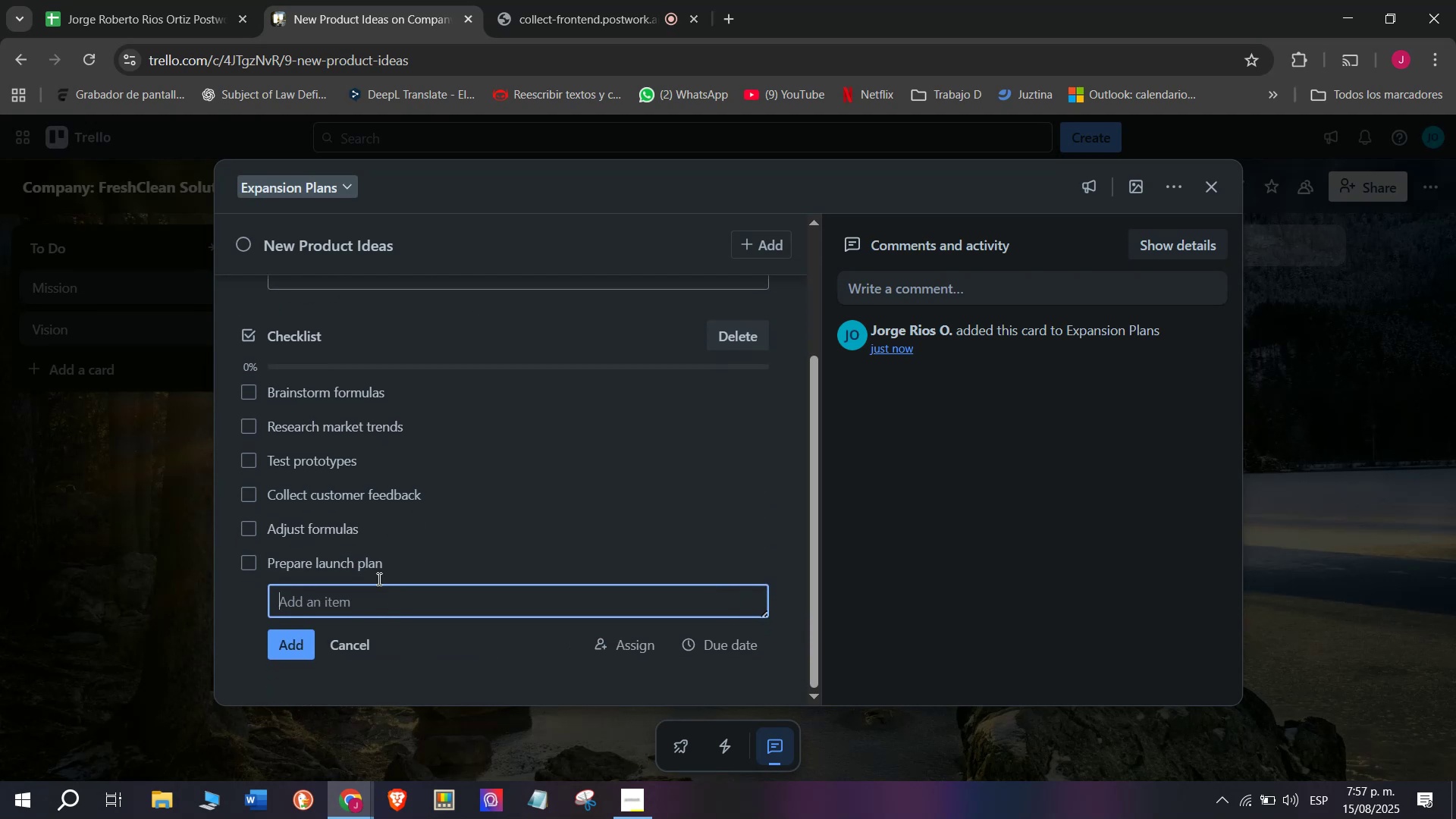 
scroll: coordinate [444, 553], scroll_direction: up, amount: 6.0
 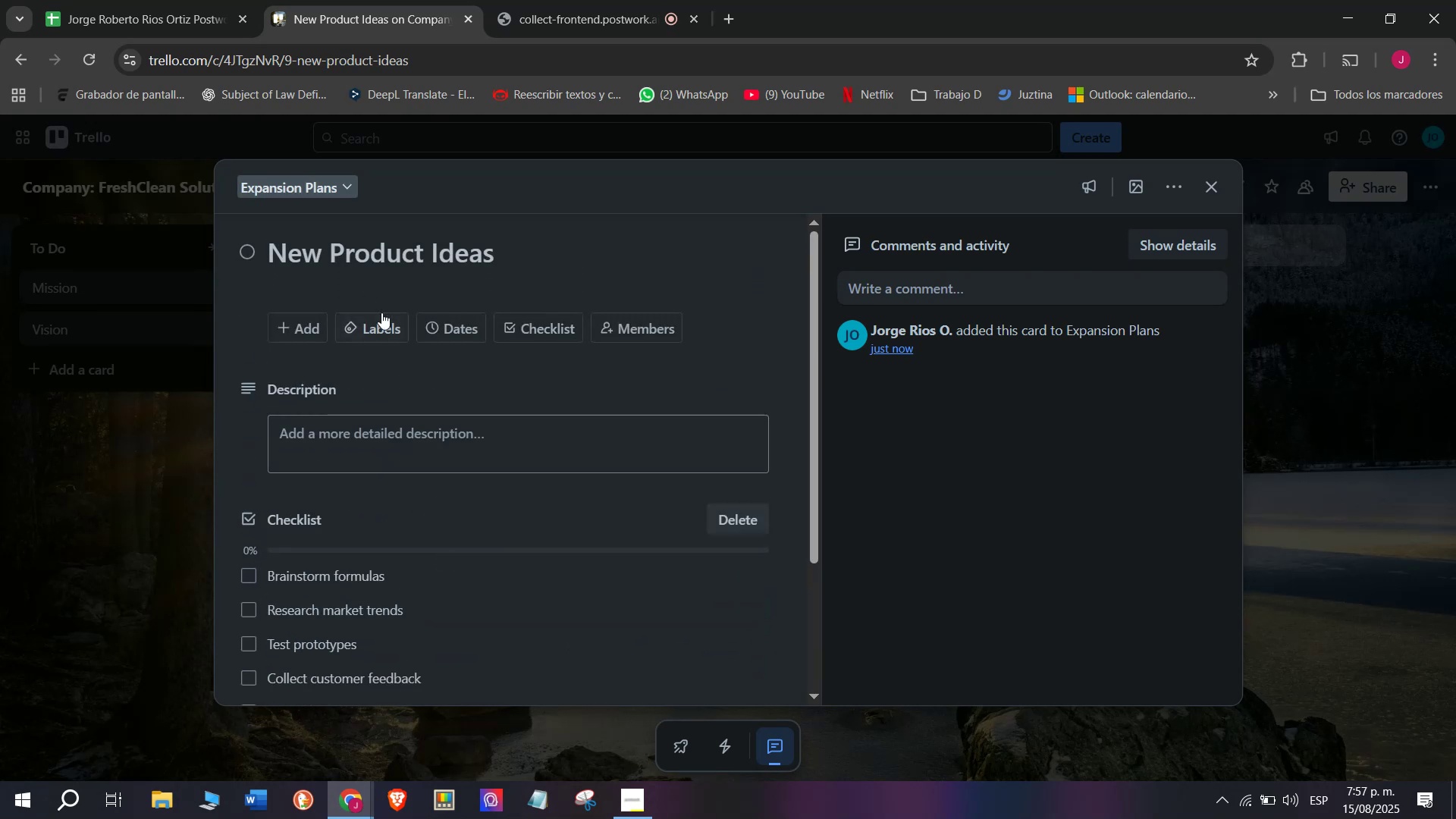 
left_click([374, 337])
 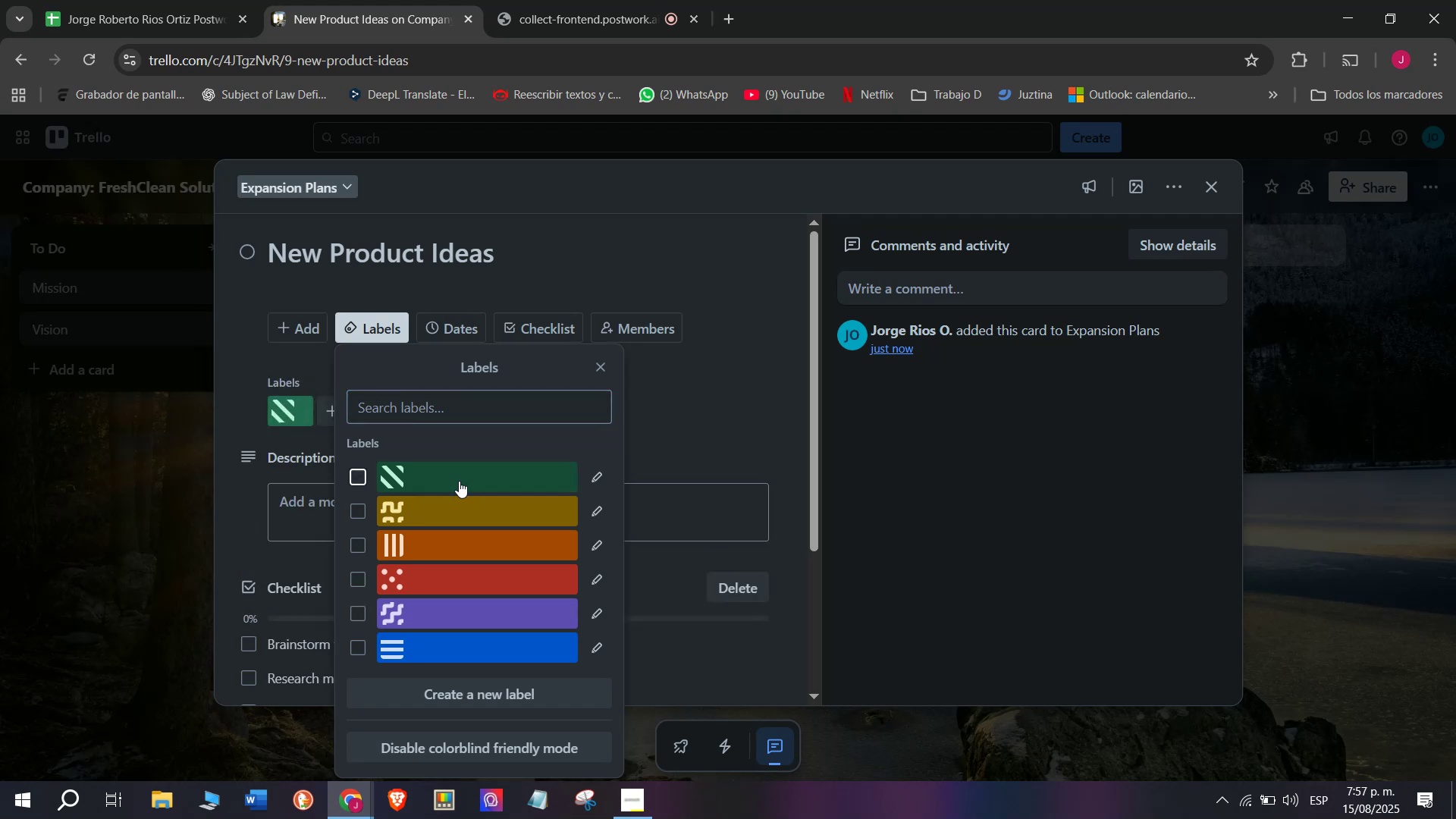 
double_click([36, 567])
 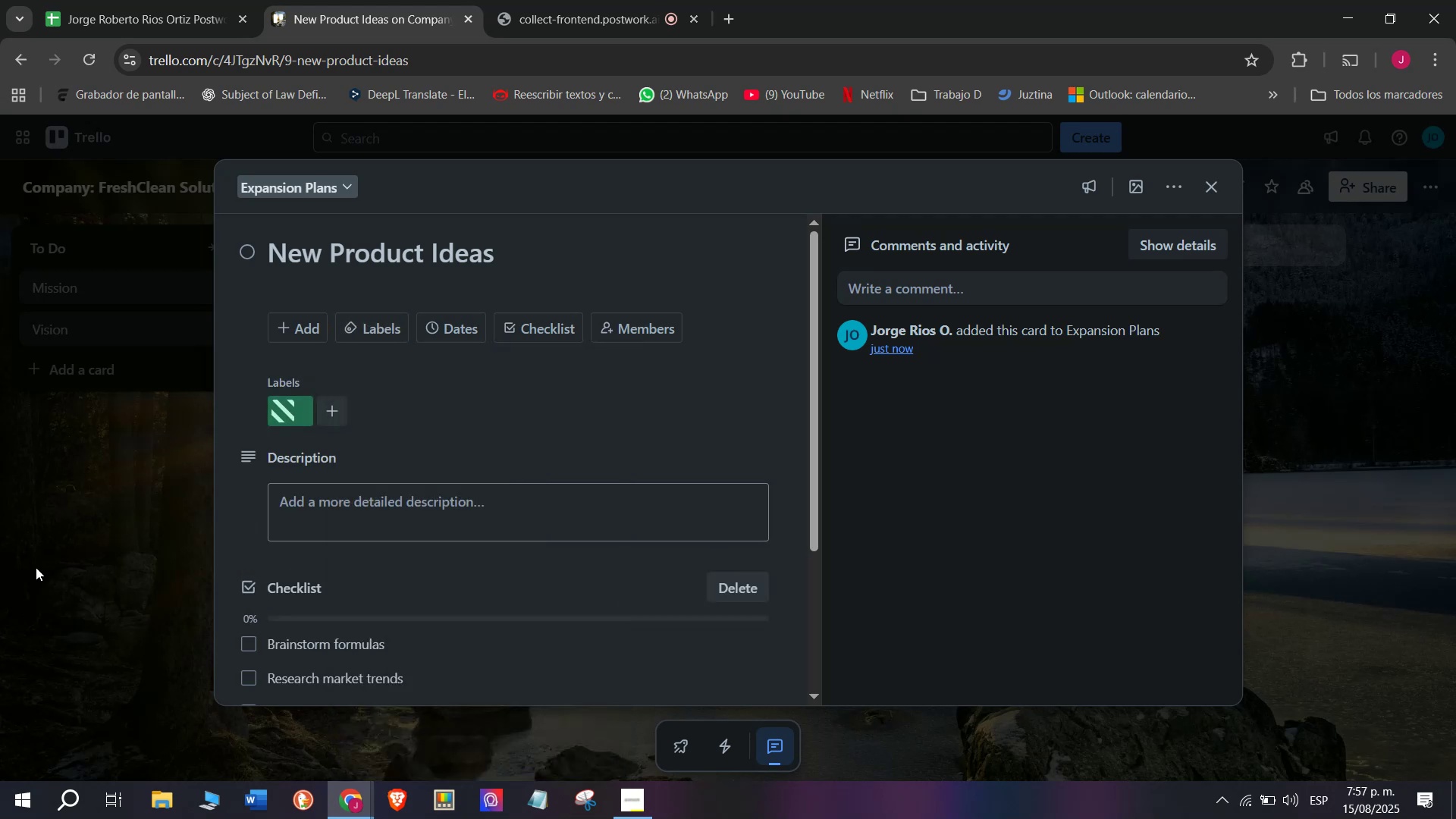 
triple_click([36, 567])
 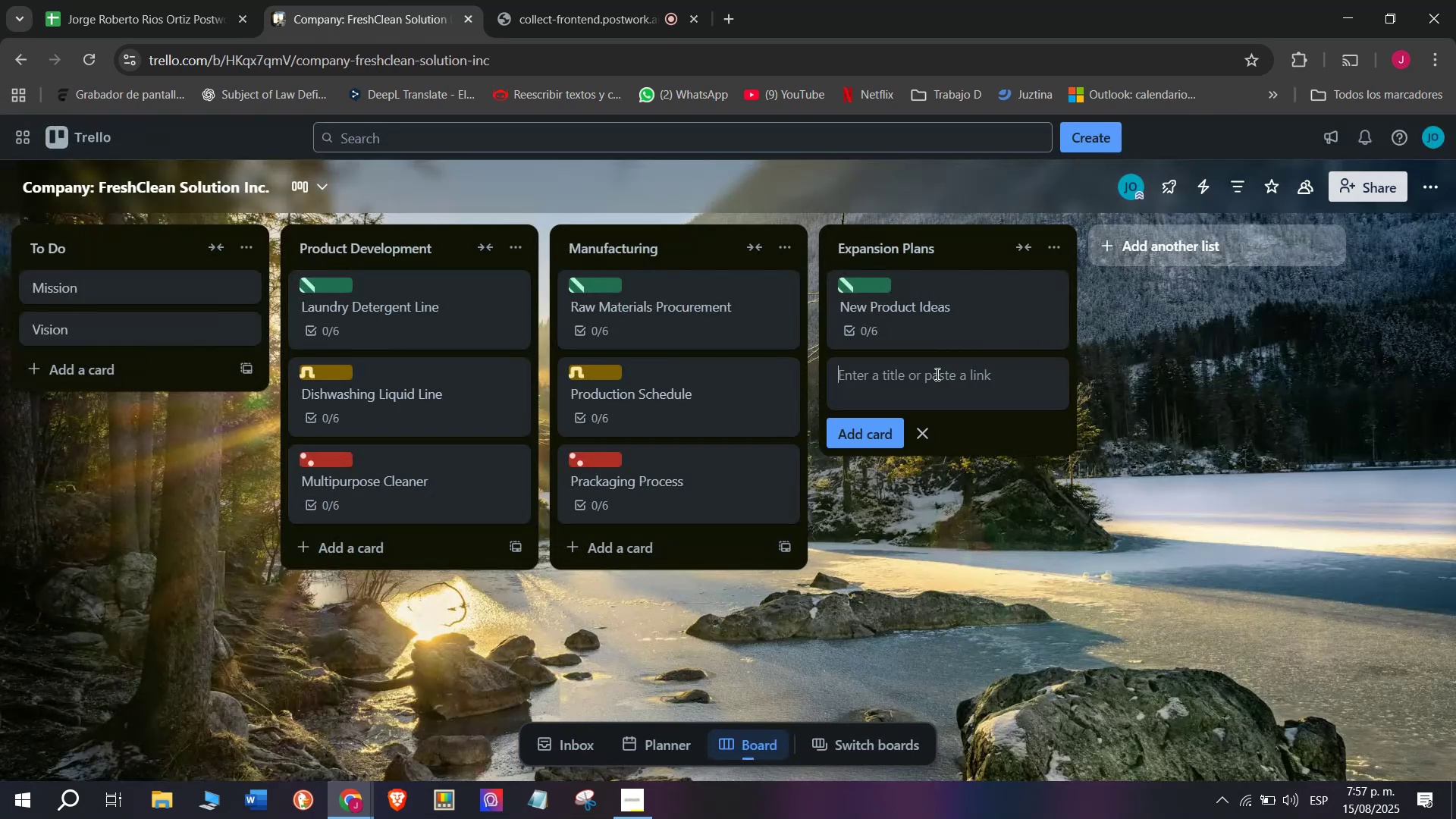 
left_click([923, 386])
 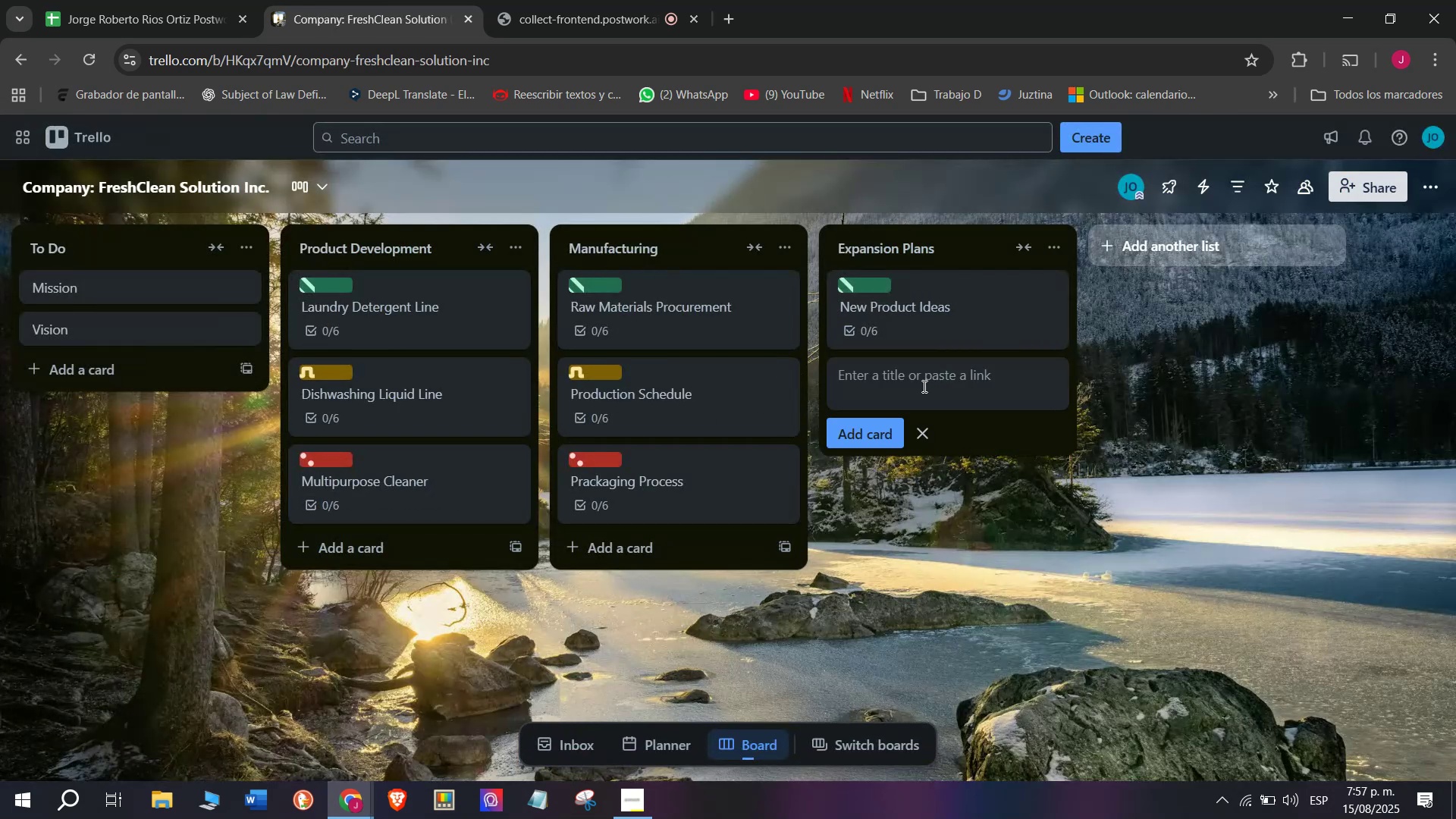 
type(New Market WEn)
key(Backspace)
key(Backspace)
key(Backspace)
type(WENtre)
key(Backspace)
key(Backspace)
key(Backspace)
key(Backspace)
key(Backspace)
key(Backspace)
type(Entry )
 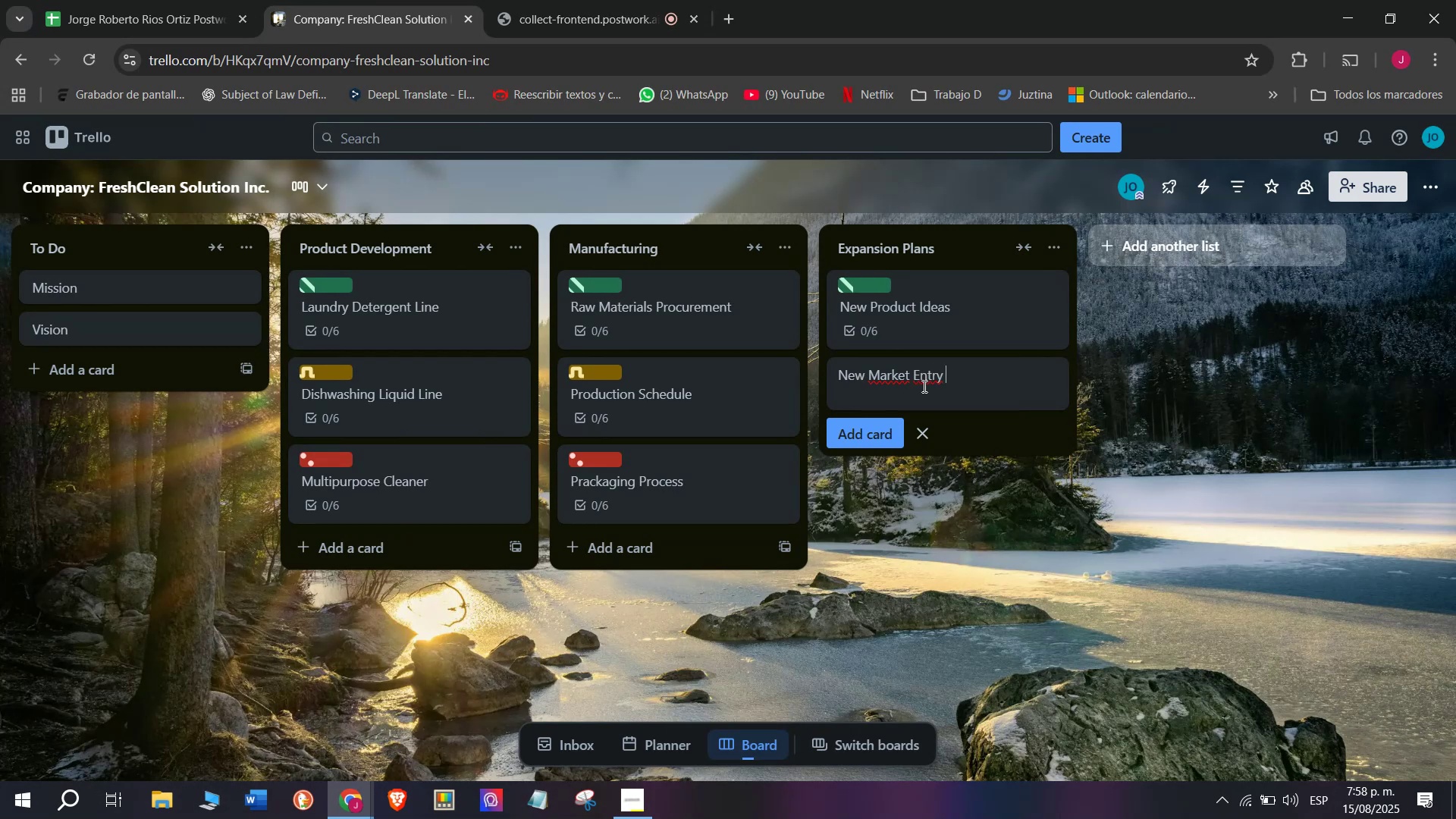 
key(Enter)
 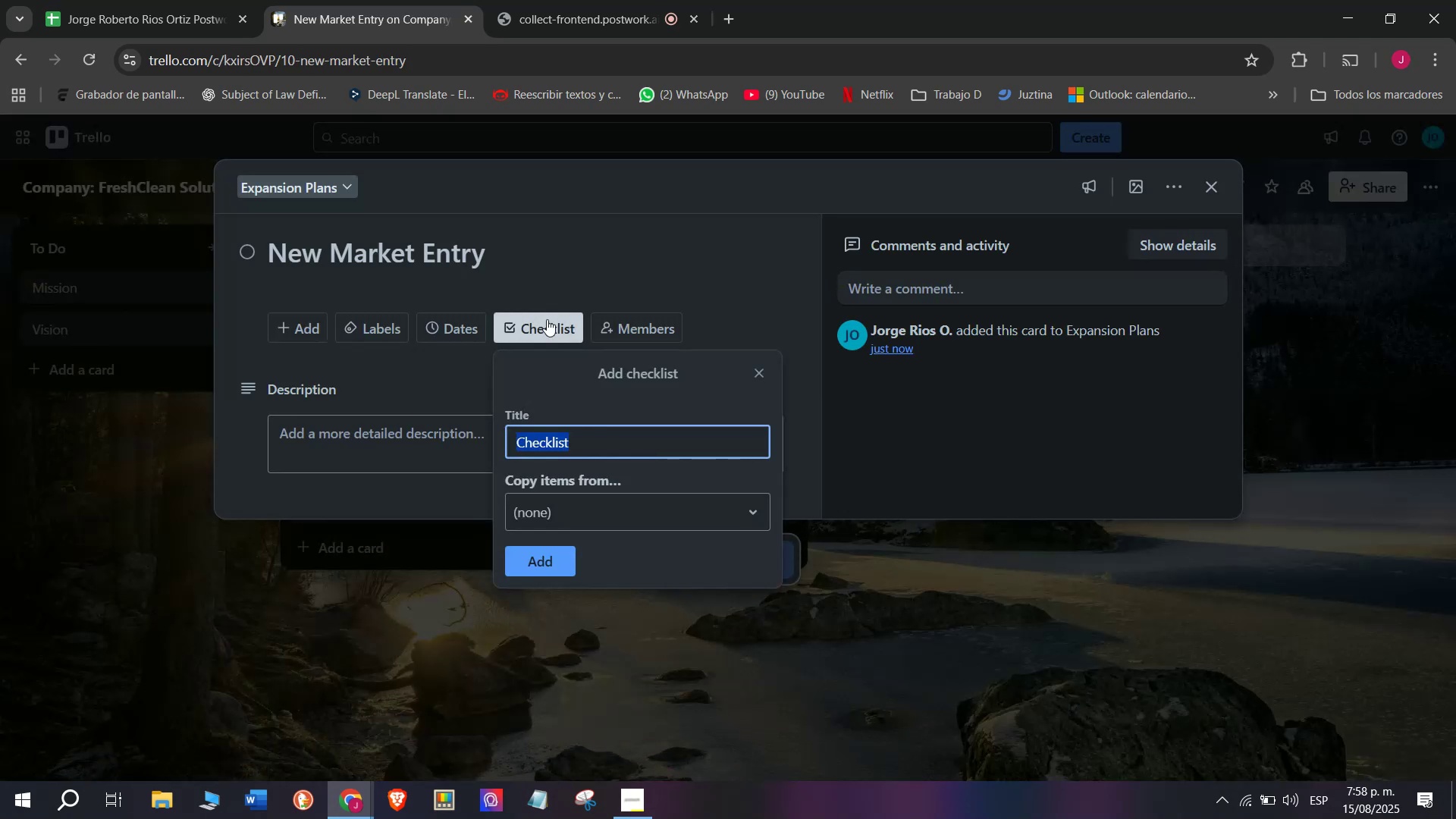 
left_click([525, 565])
 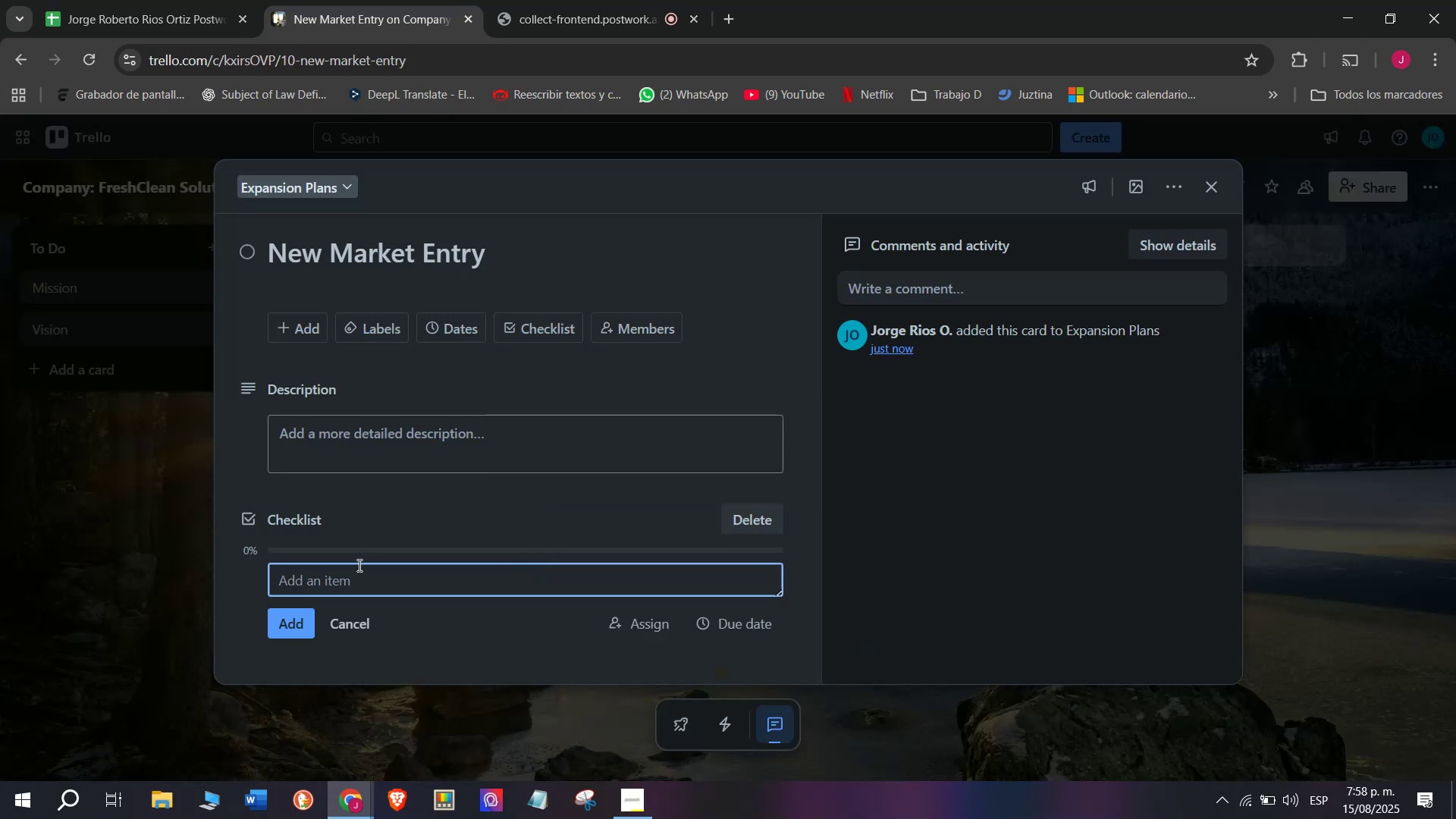 
left_click([370, 571])
 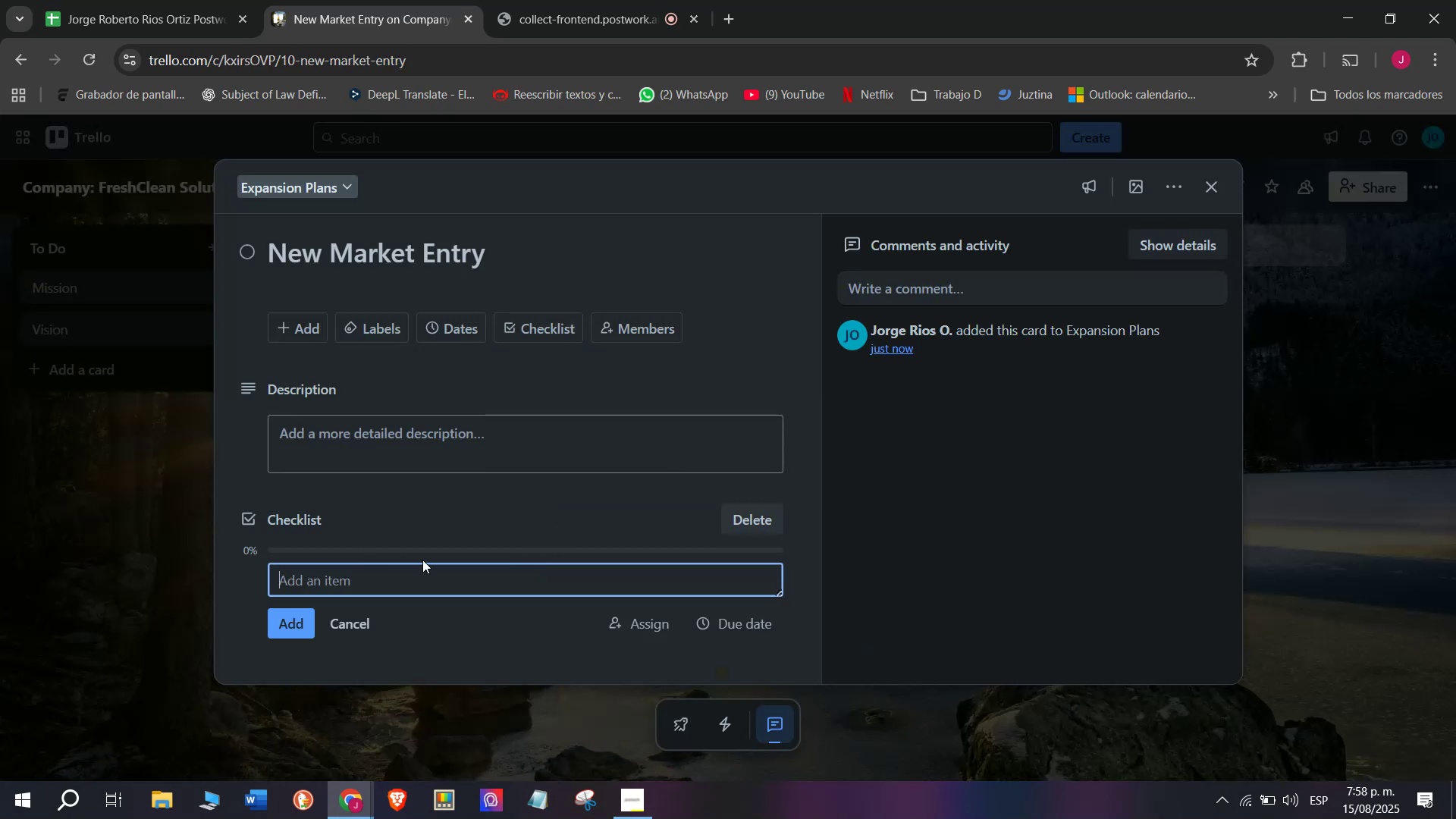 
left_click([516, 0])
 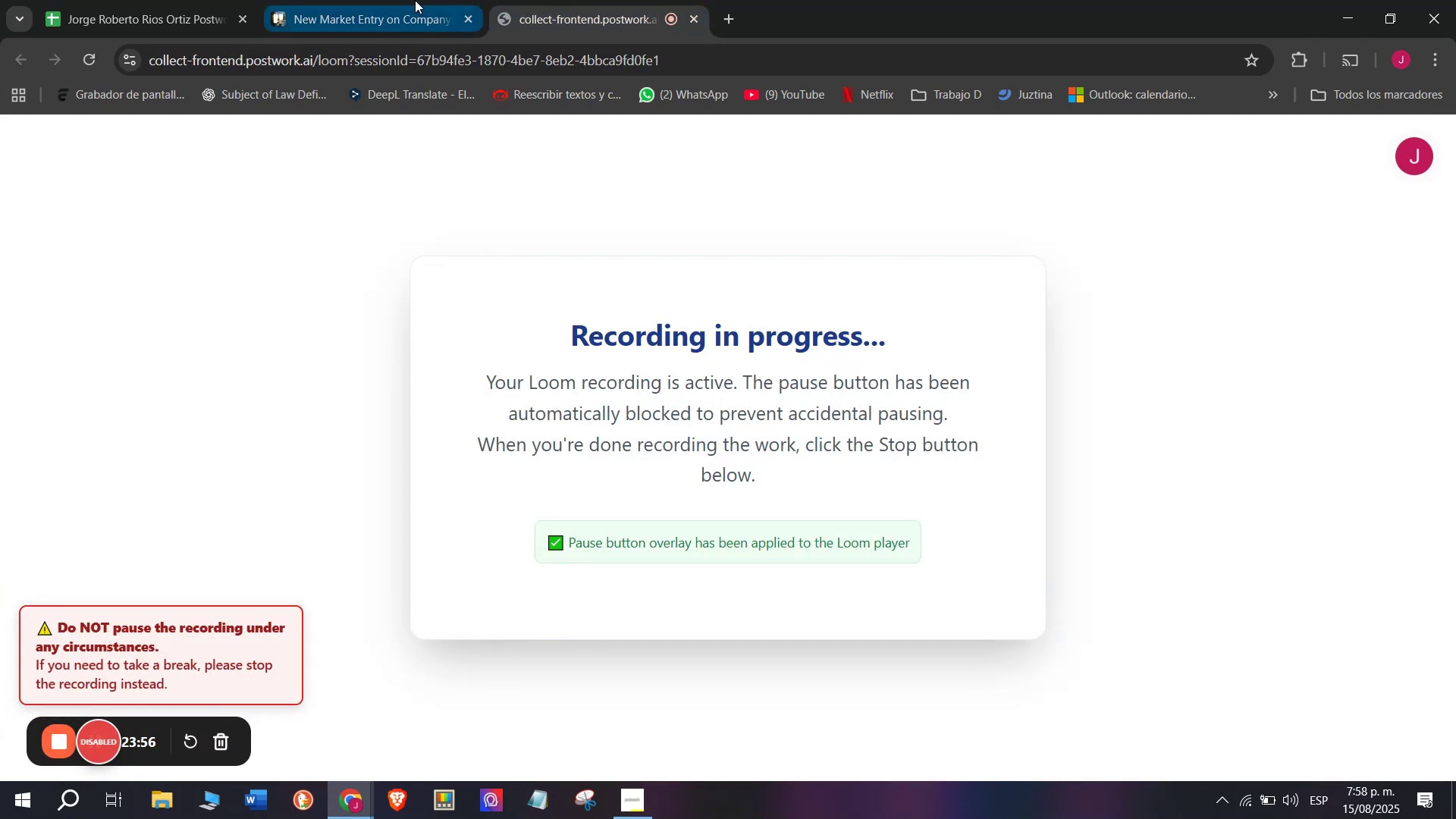 
left_click([417, 0])
 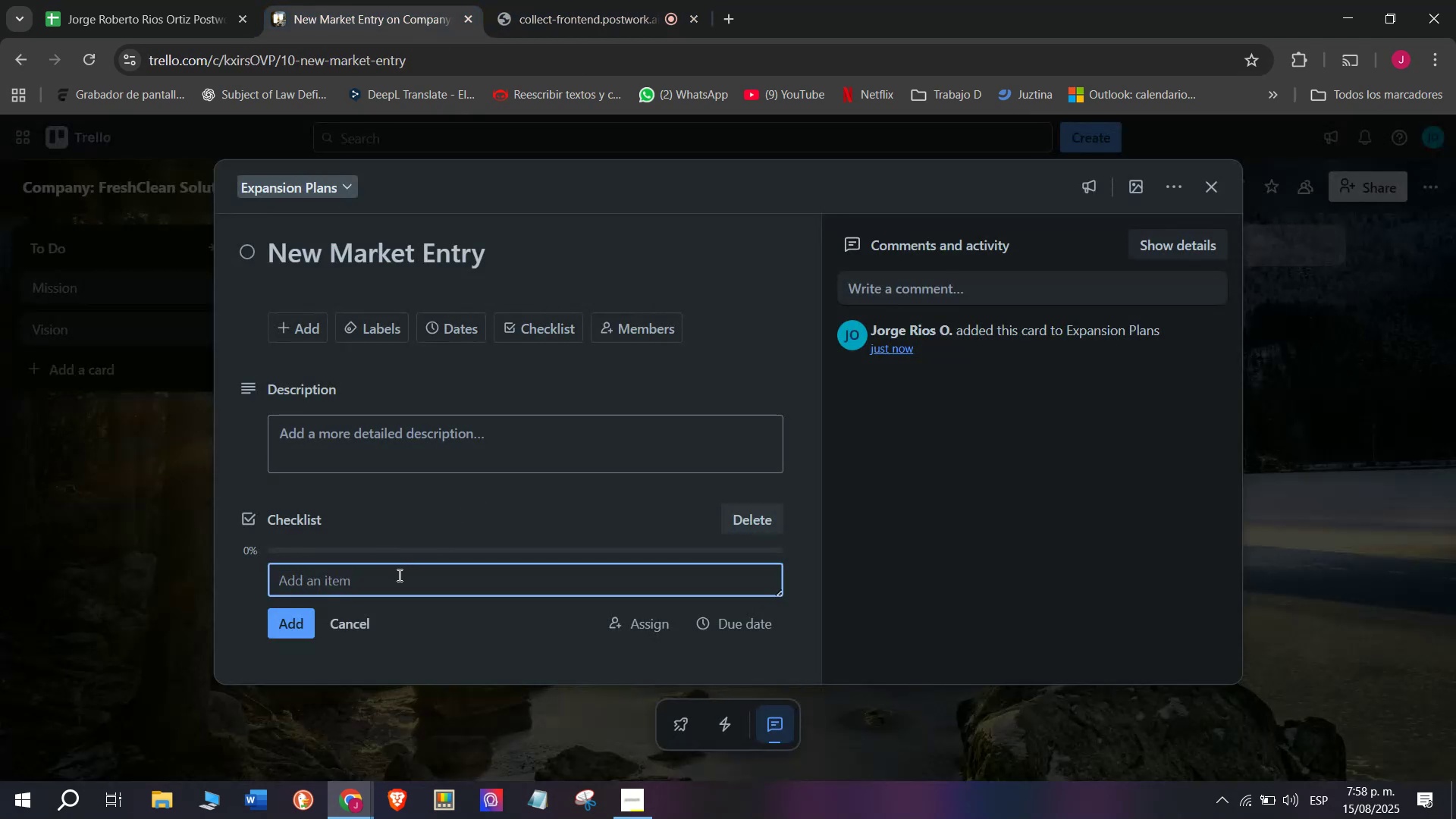 
left_click([398, 585])
 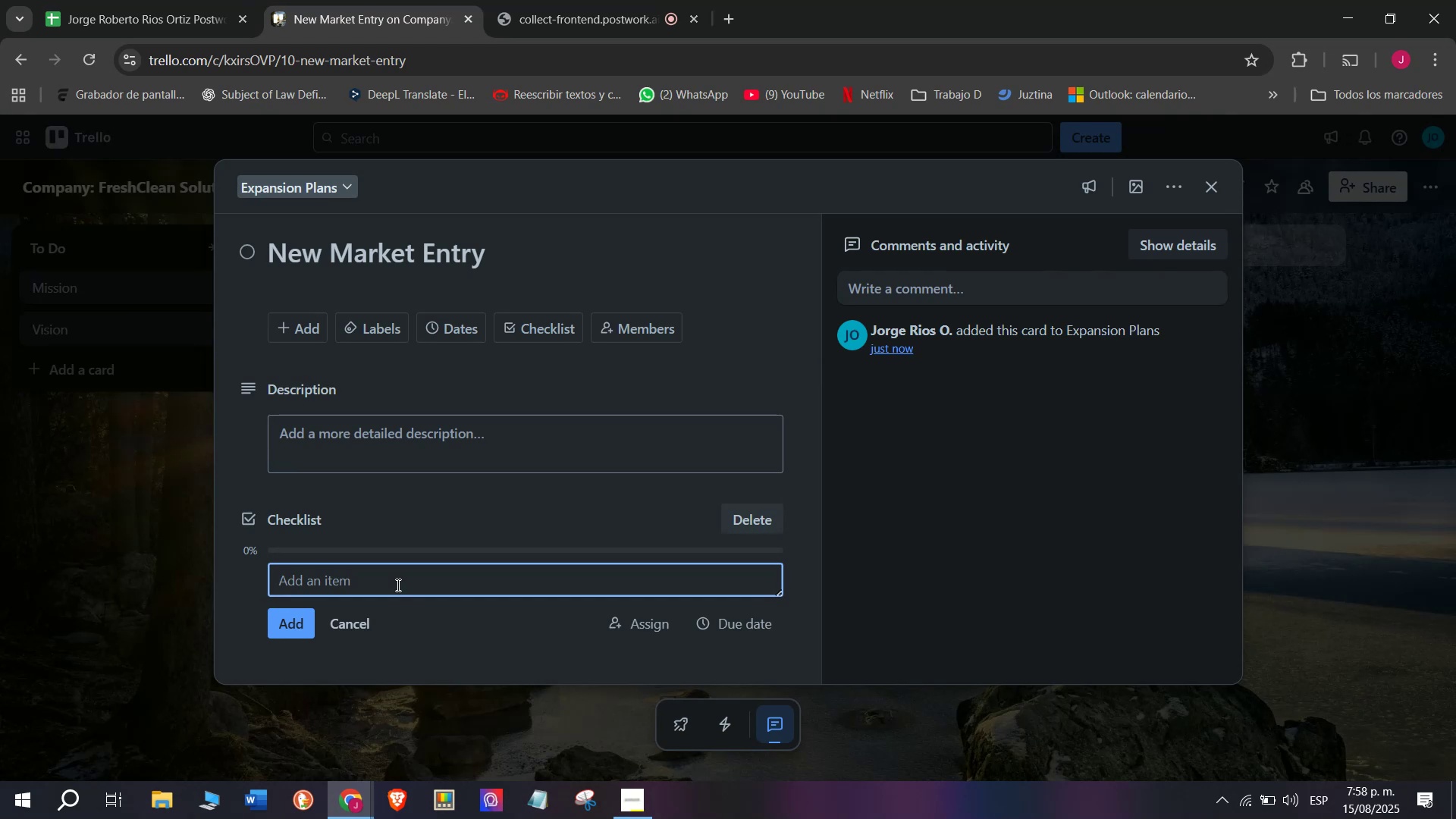 
type(Researcx)
key(Backspace)
type(h )
 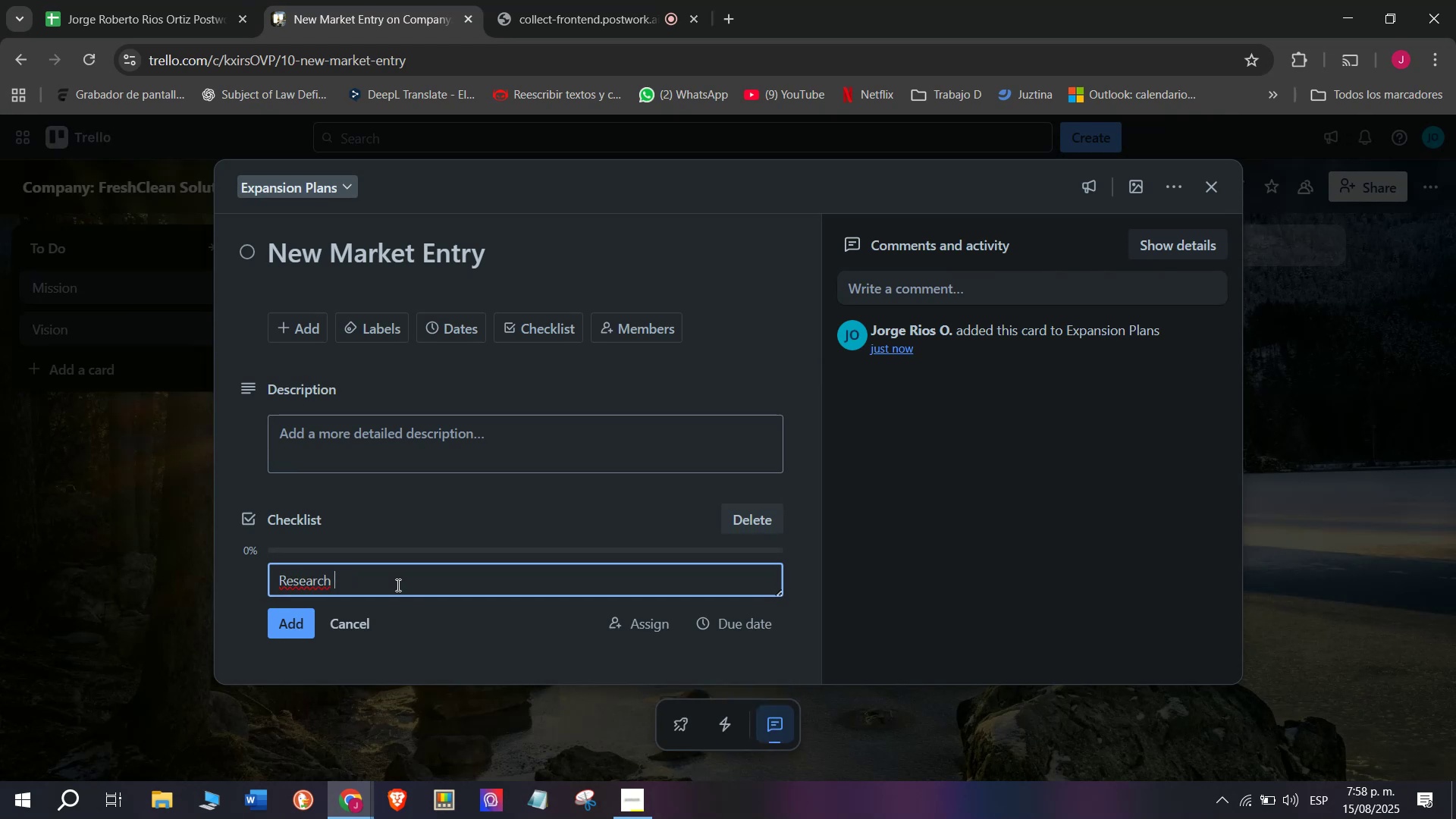 
type(target)
 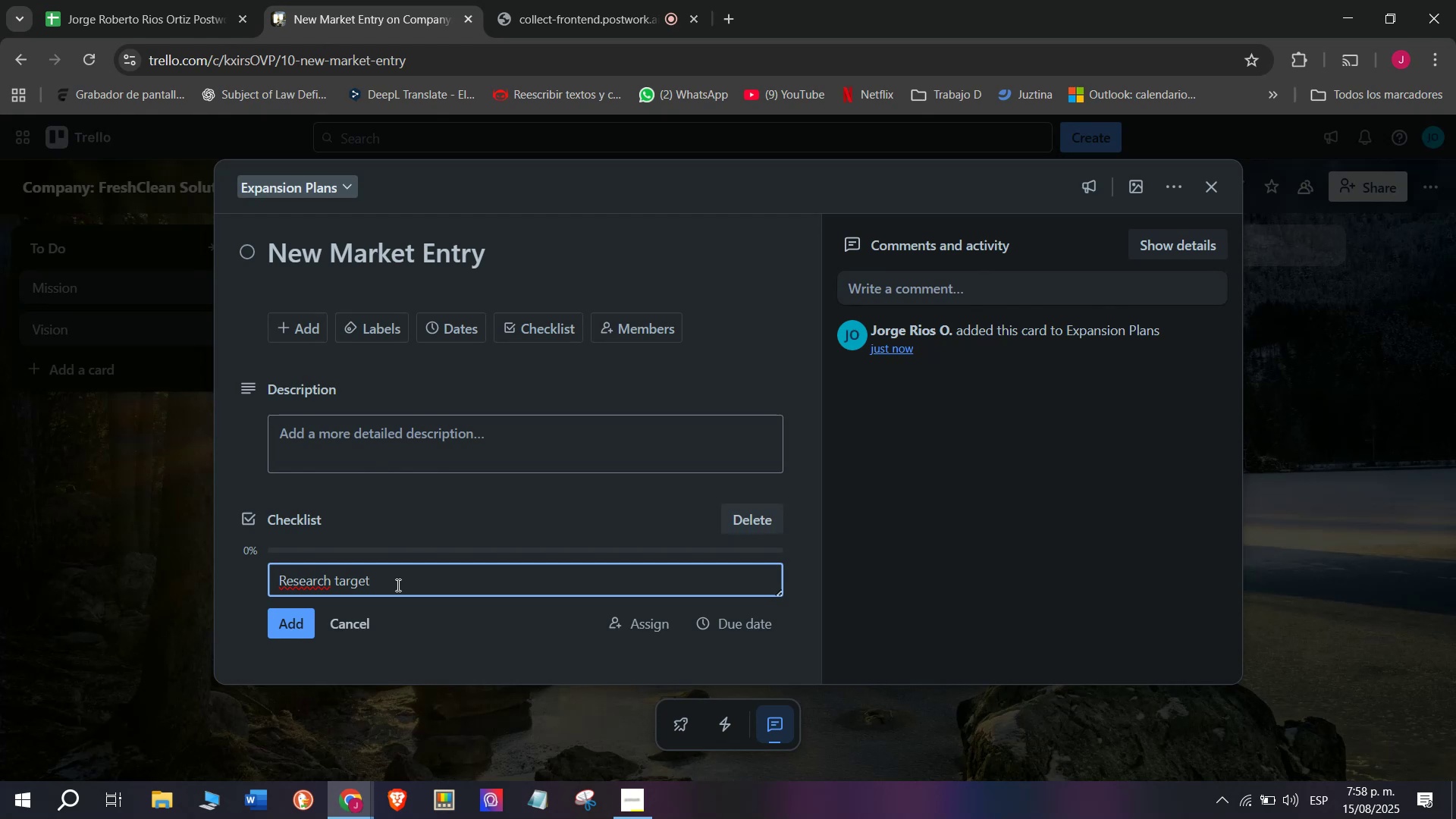 
wait(6.99)
 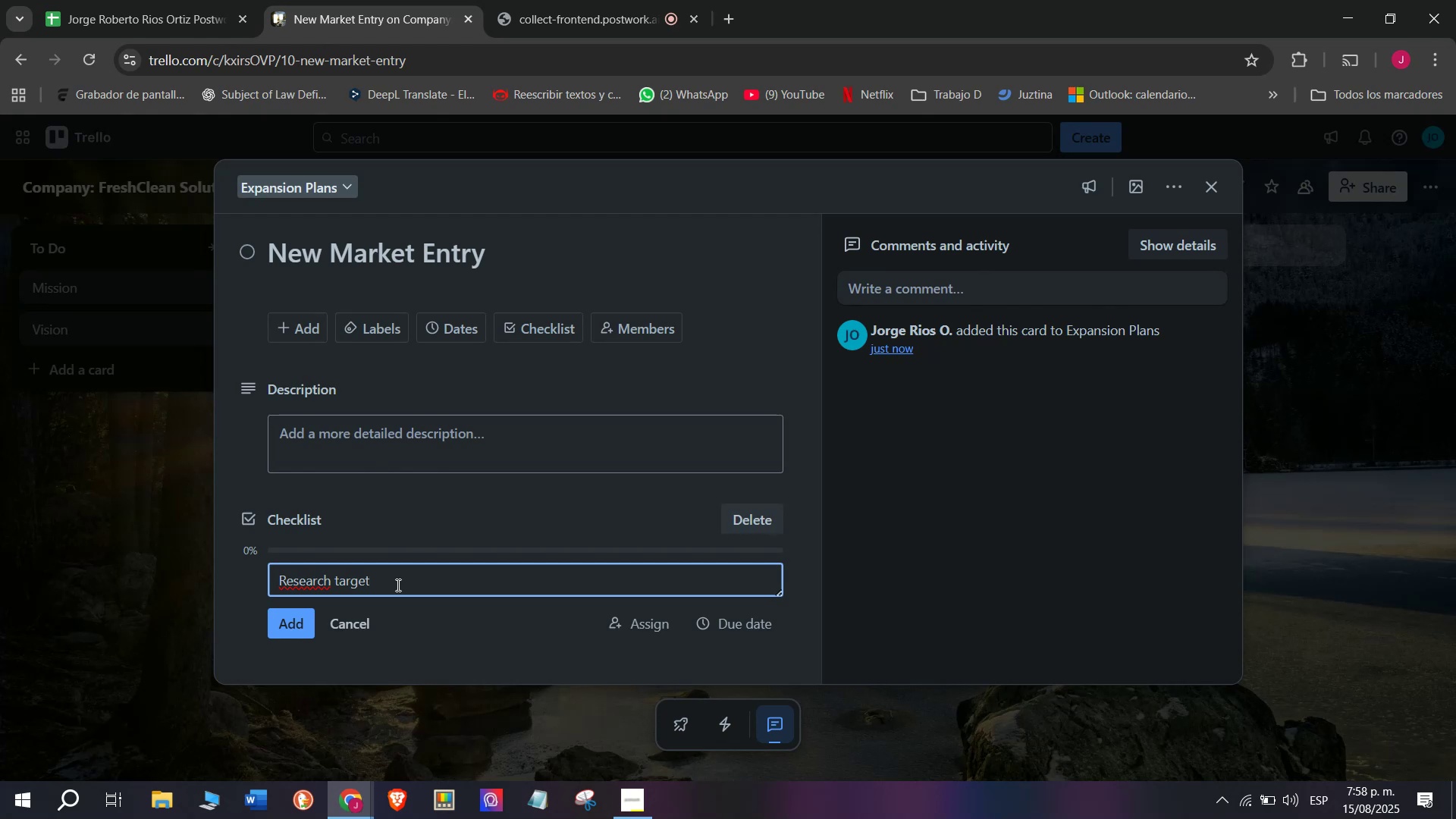 
type( countries)
 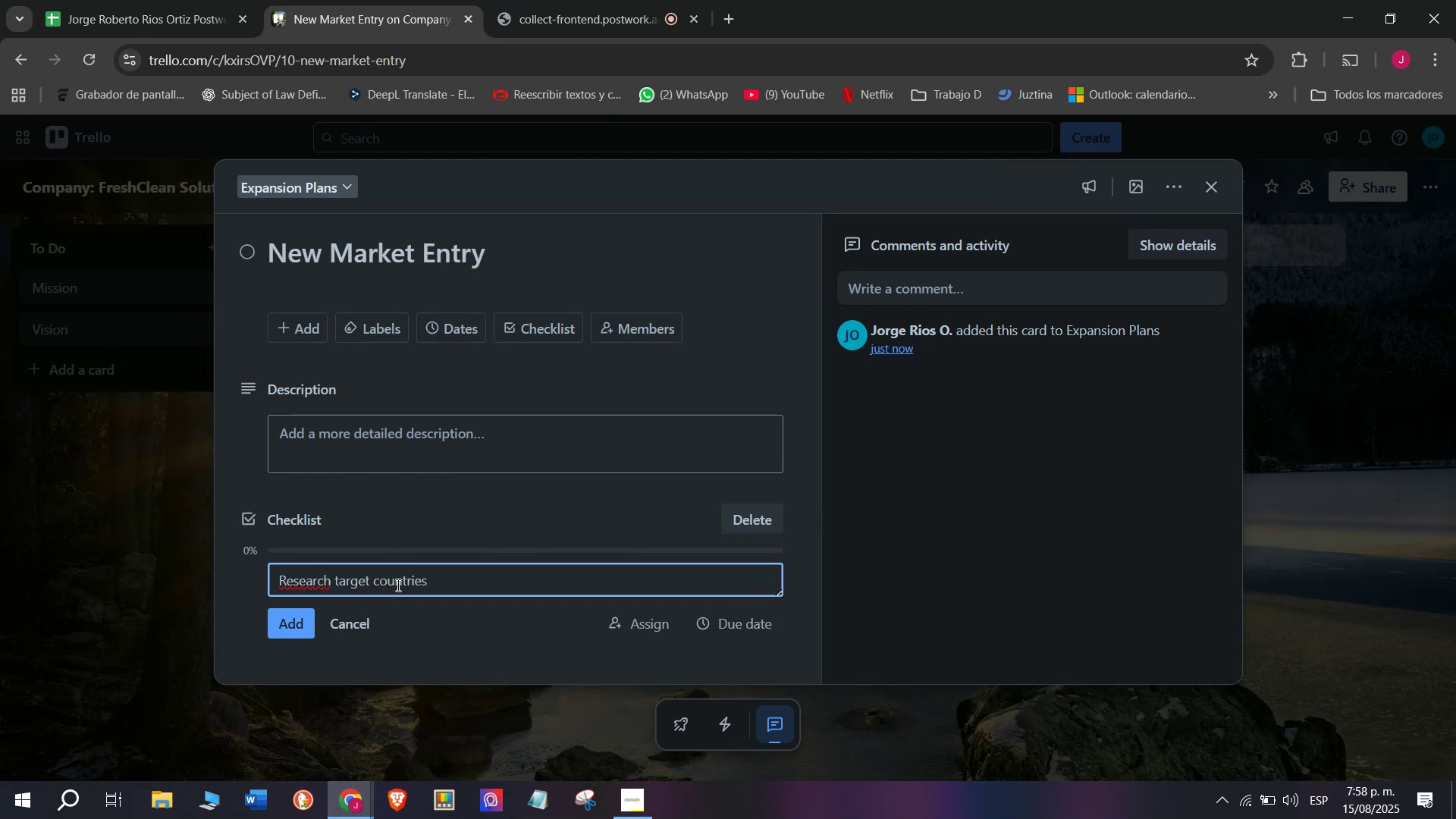 
key(Enter)
 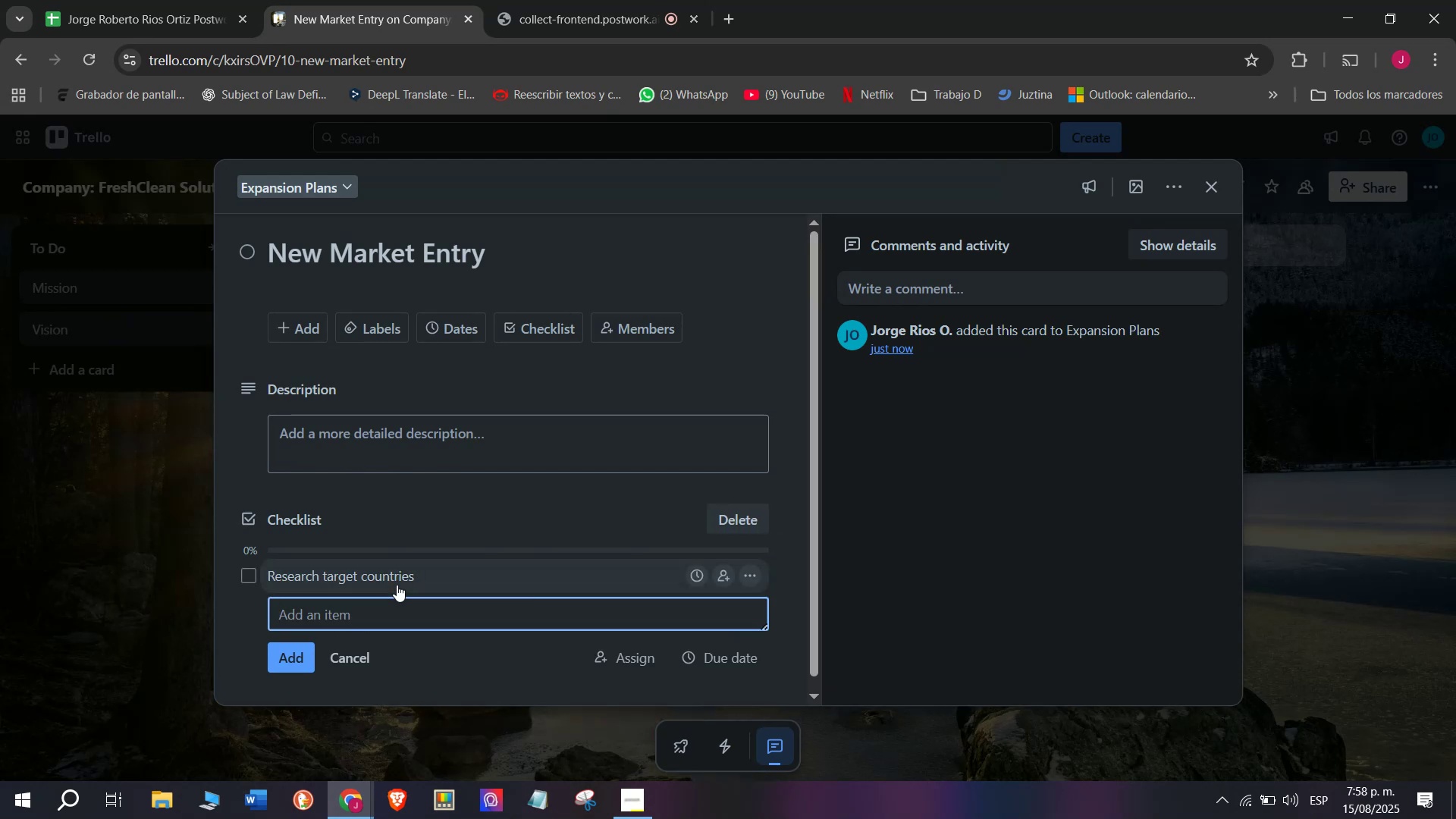 
type(UI)
key(Backspace)
 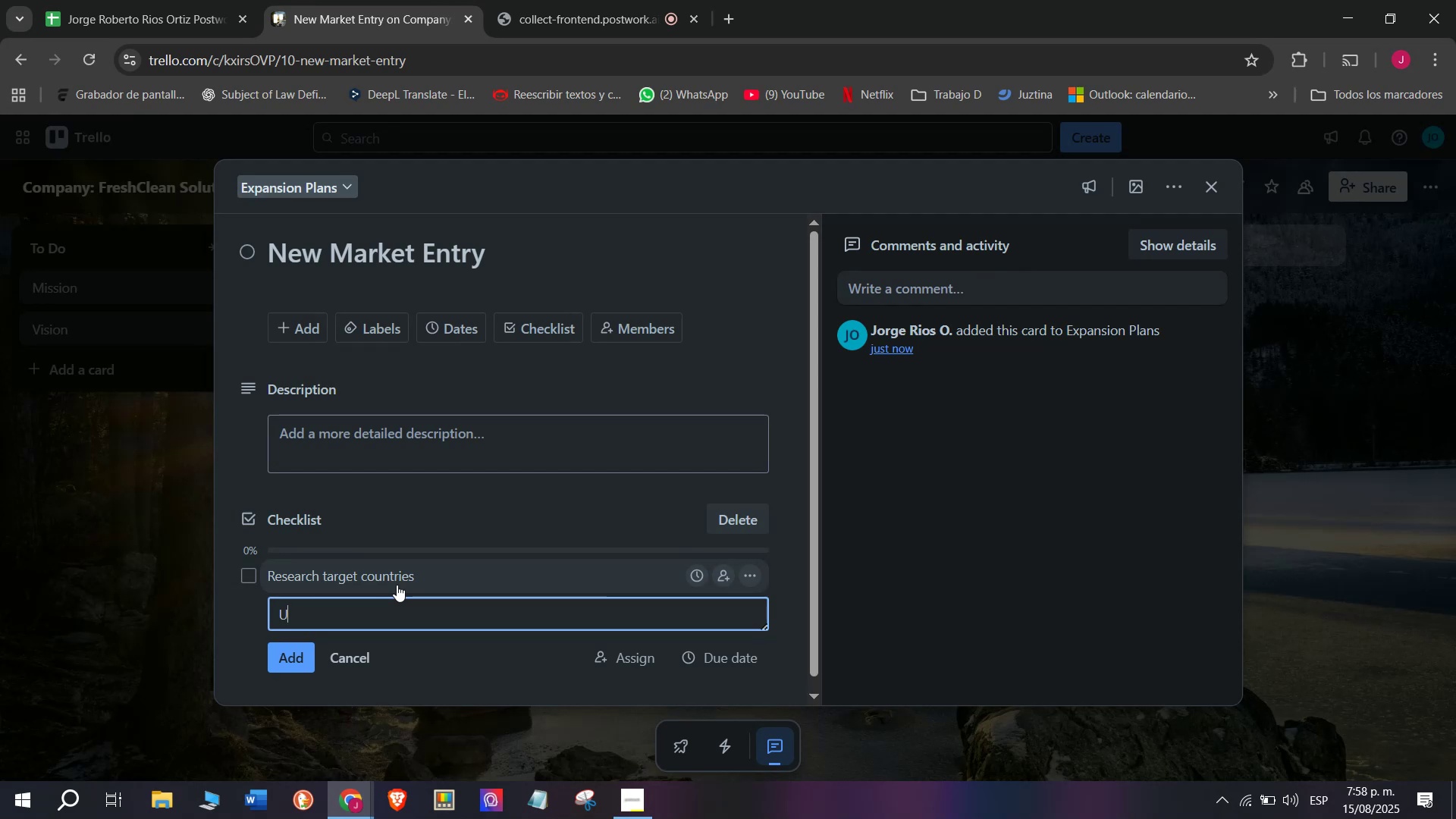 
key(N)
 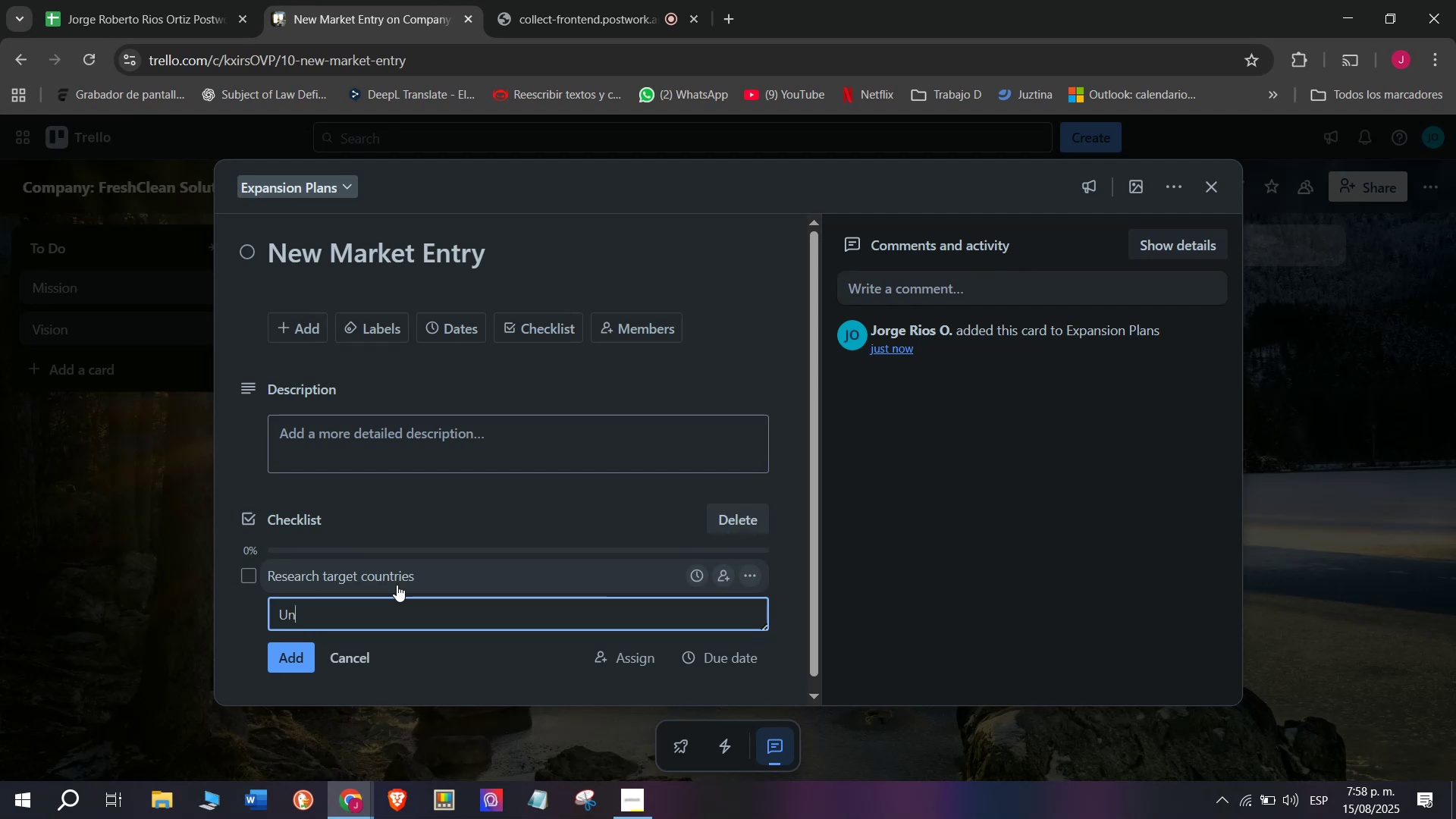 
type(der)
 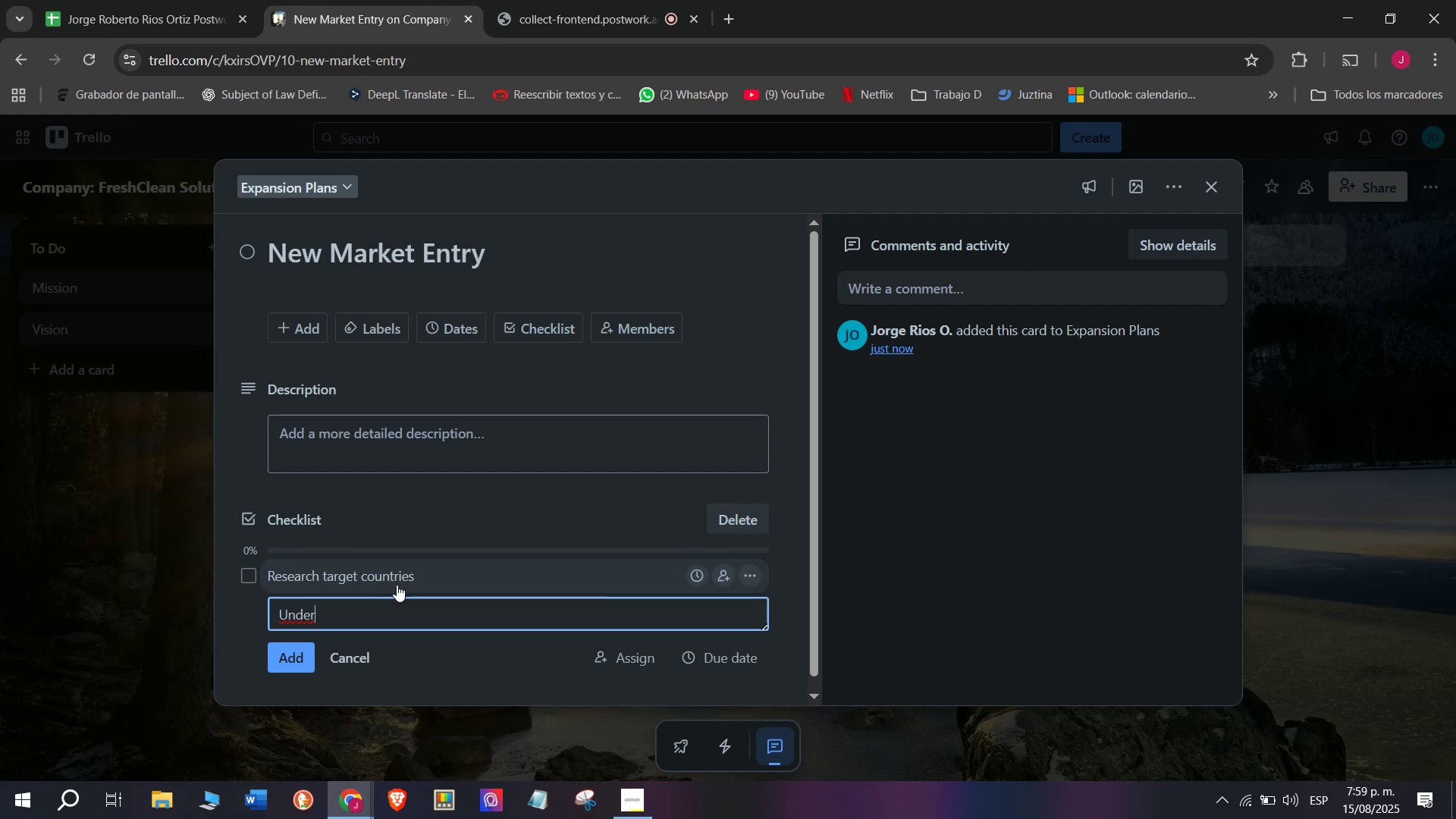 
type(stabn)
key(Backspace)
key(Backspace)
type(ntd)
 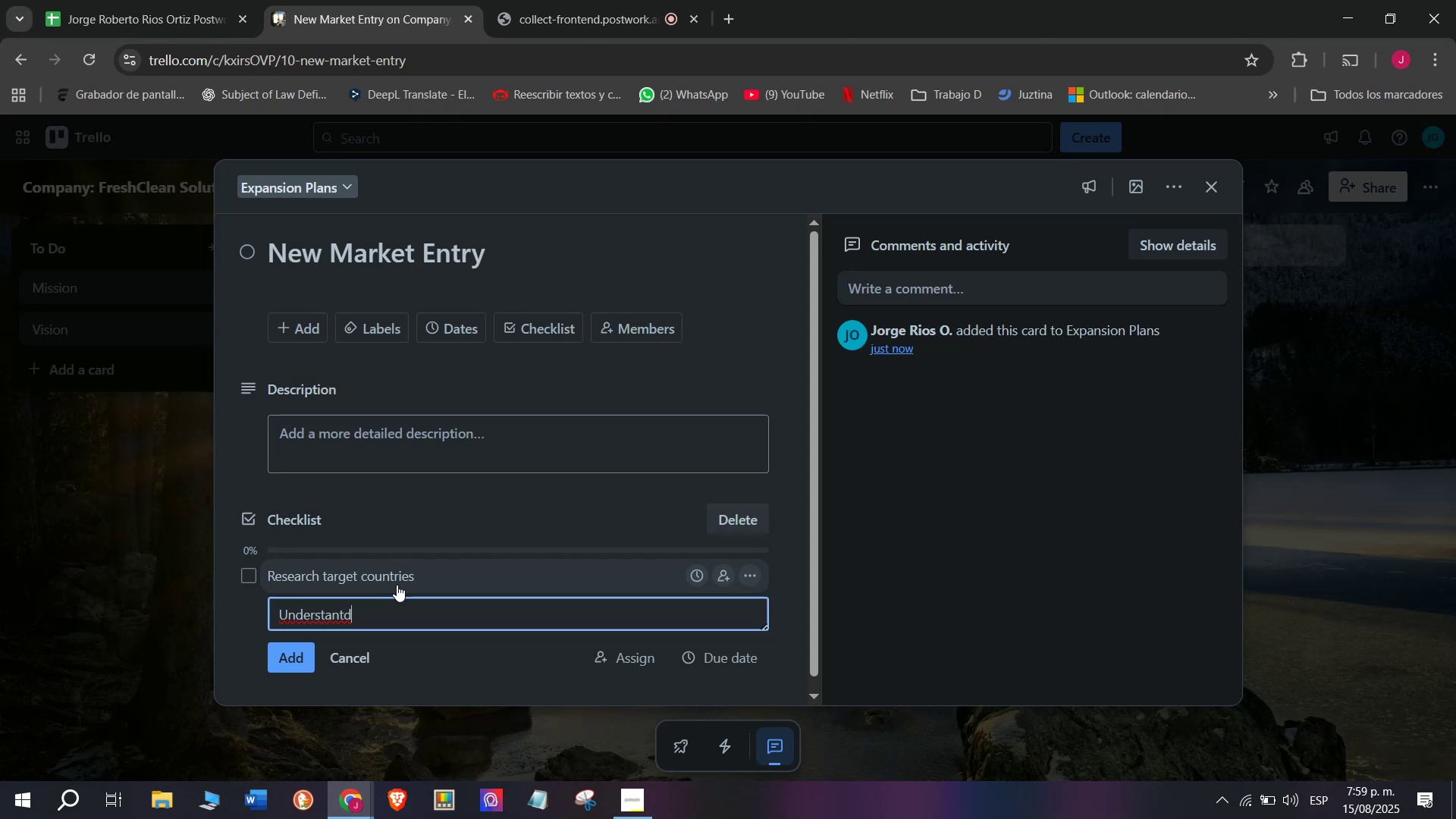 
wait(6.2)
 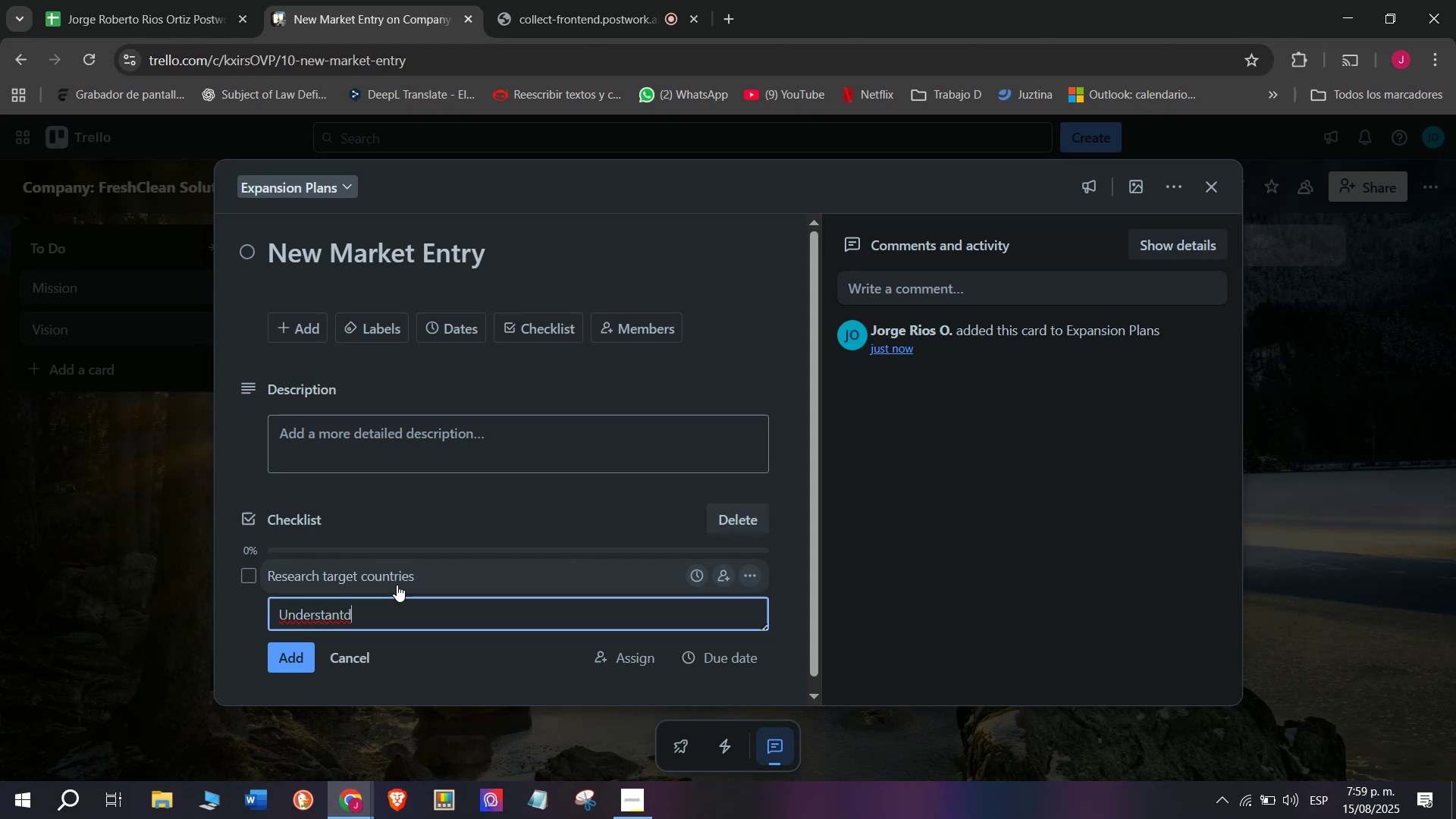 
key(Backspace)
 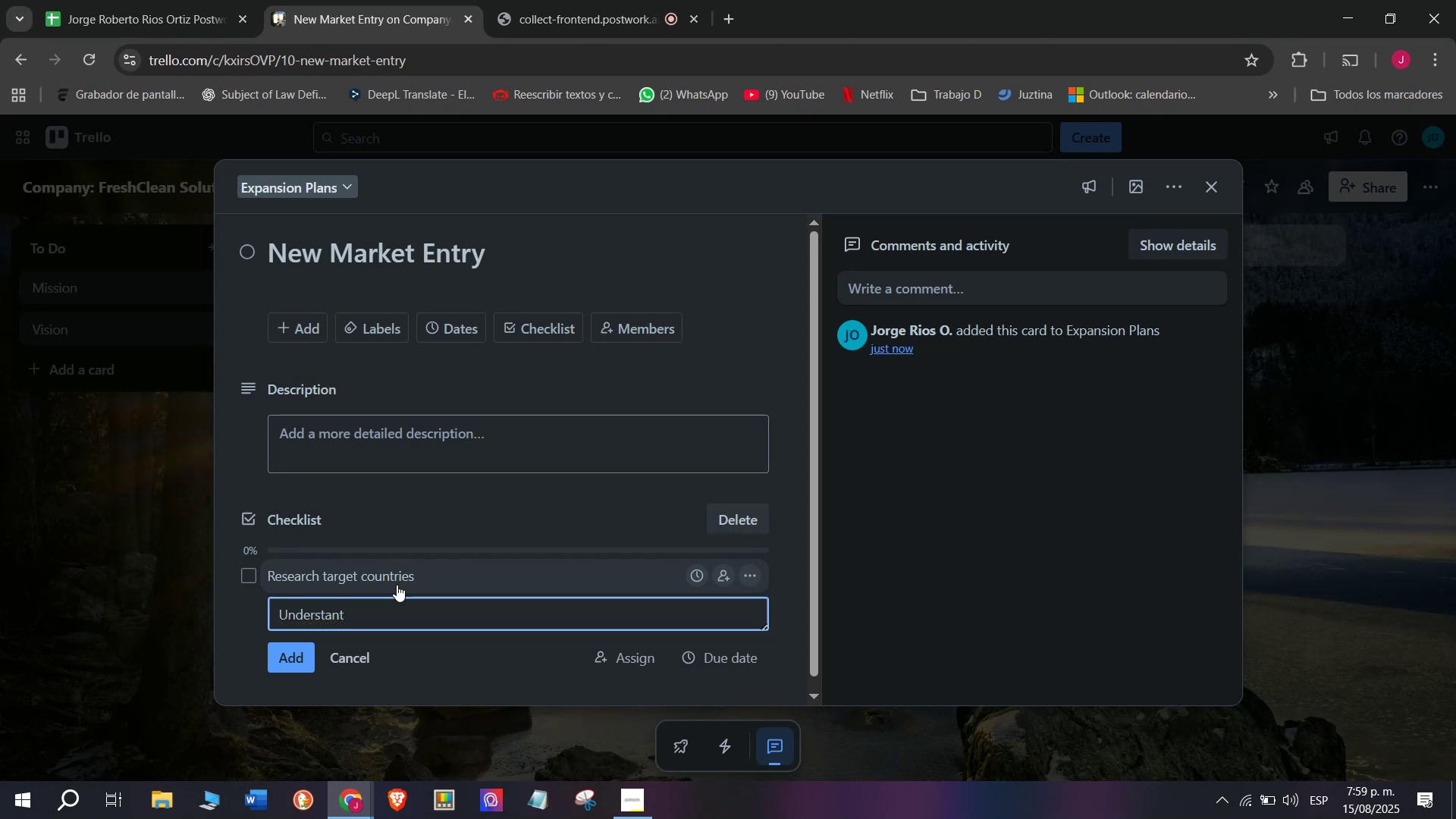 
key(Backspace)
 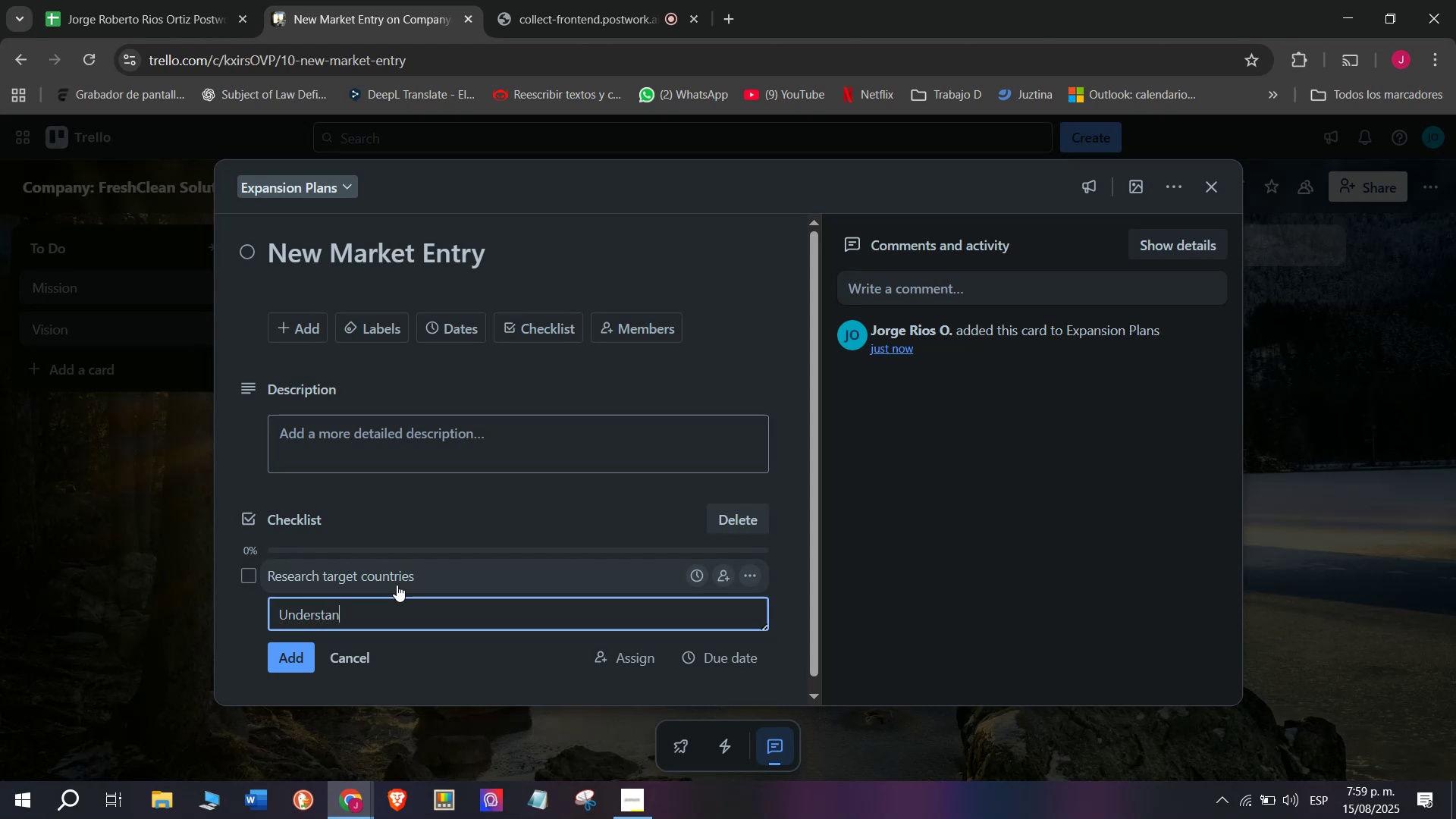 
key(D)
 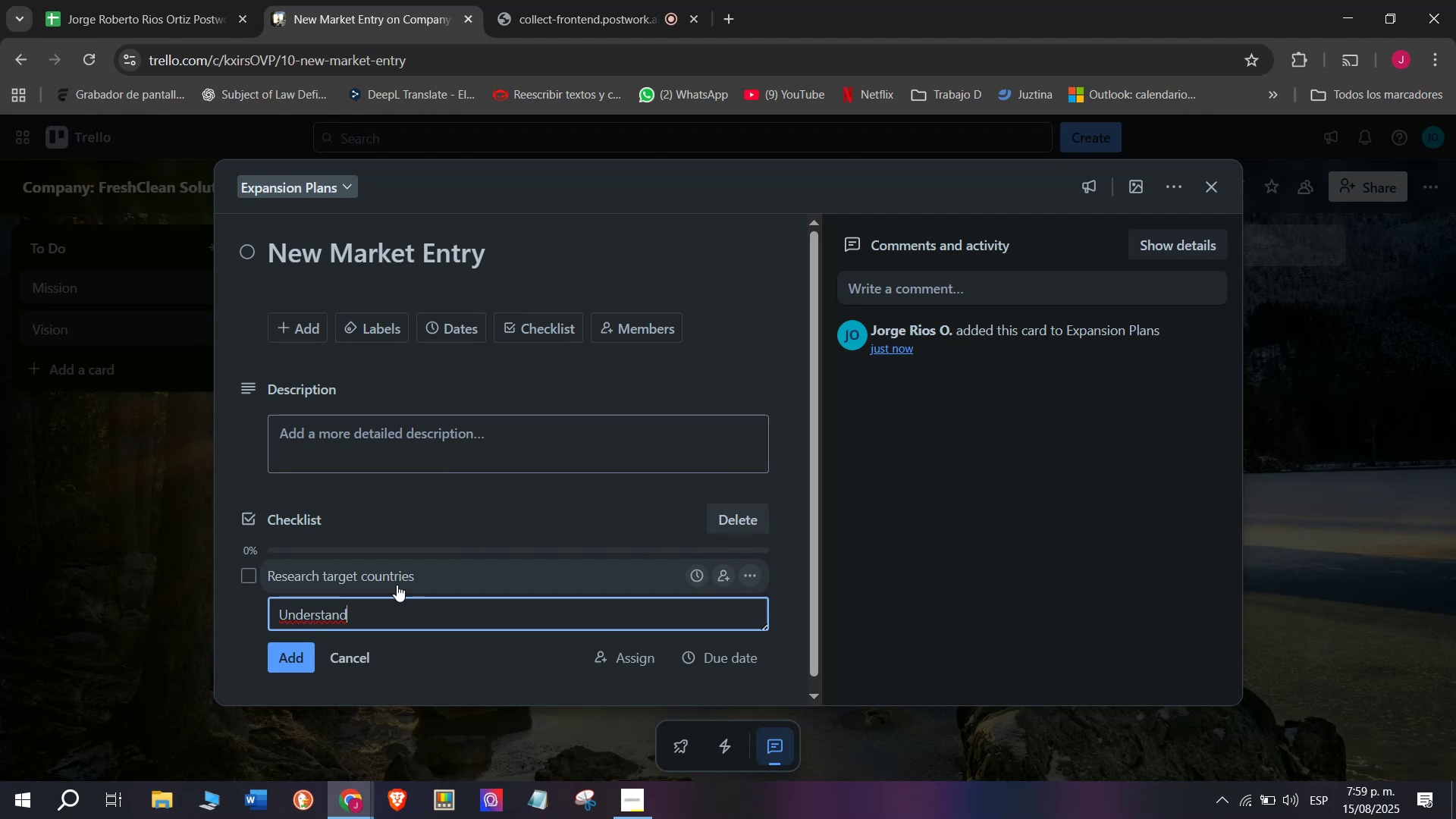 
type( impo)
 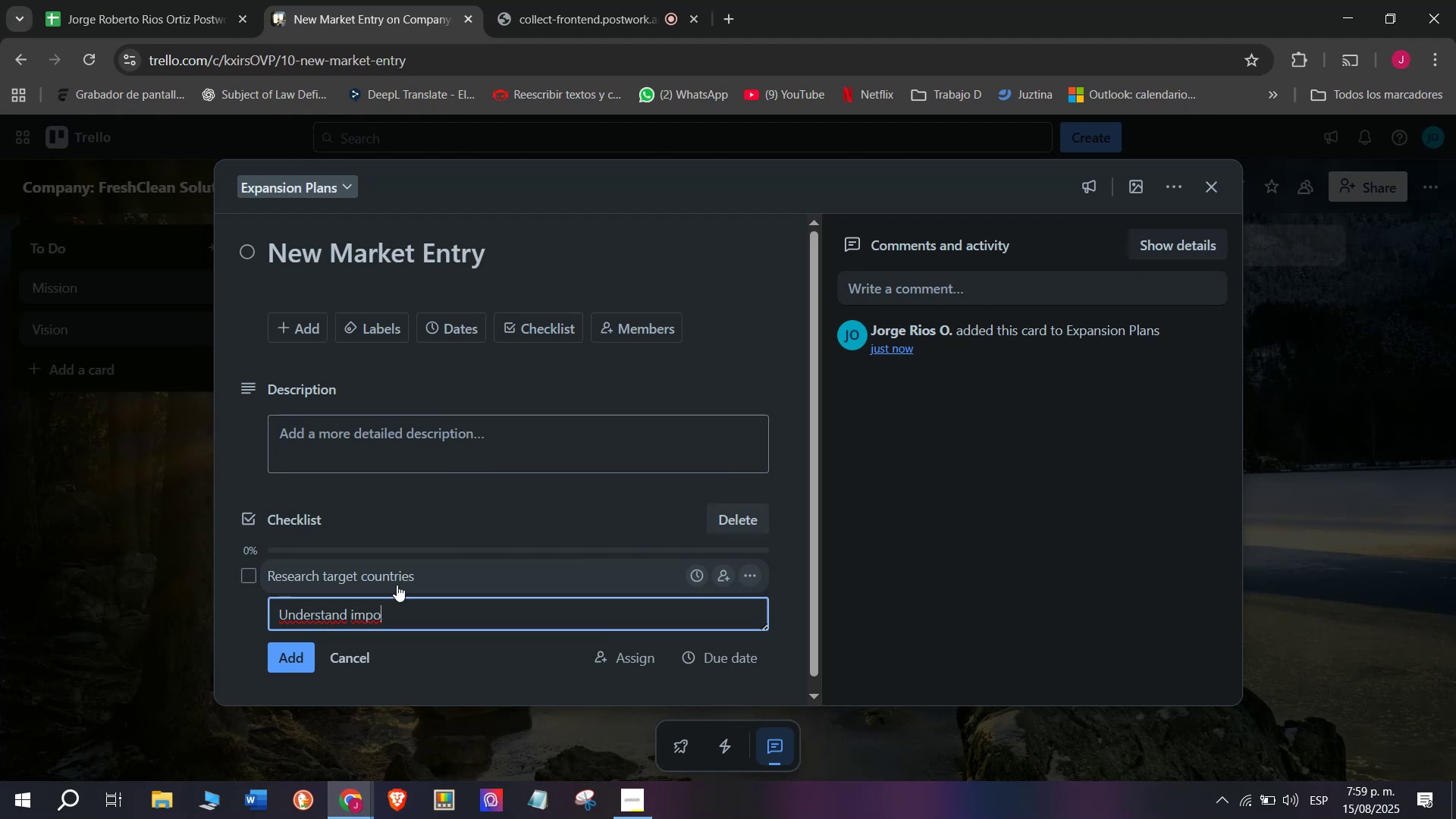 
type(rt le)
key(Backspace)
type(ae)
key(Backspace)
type(ws)
 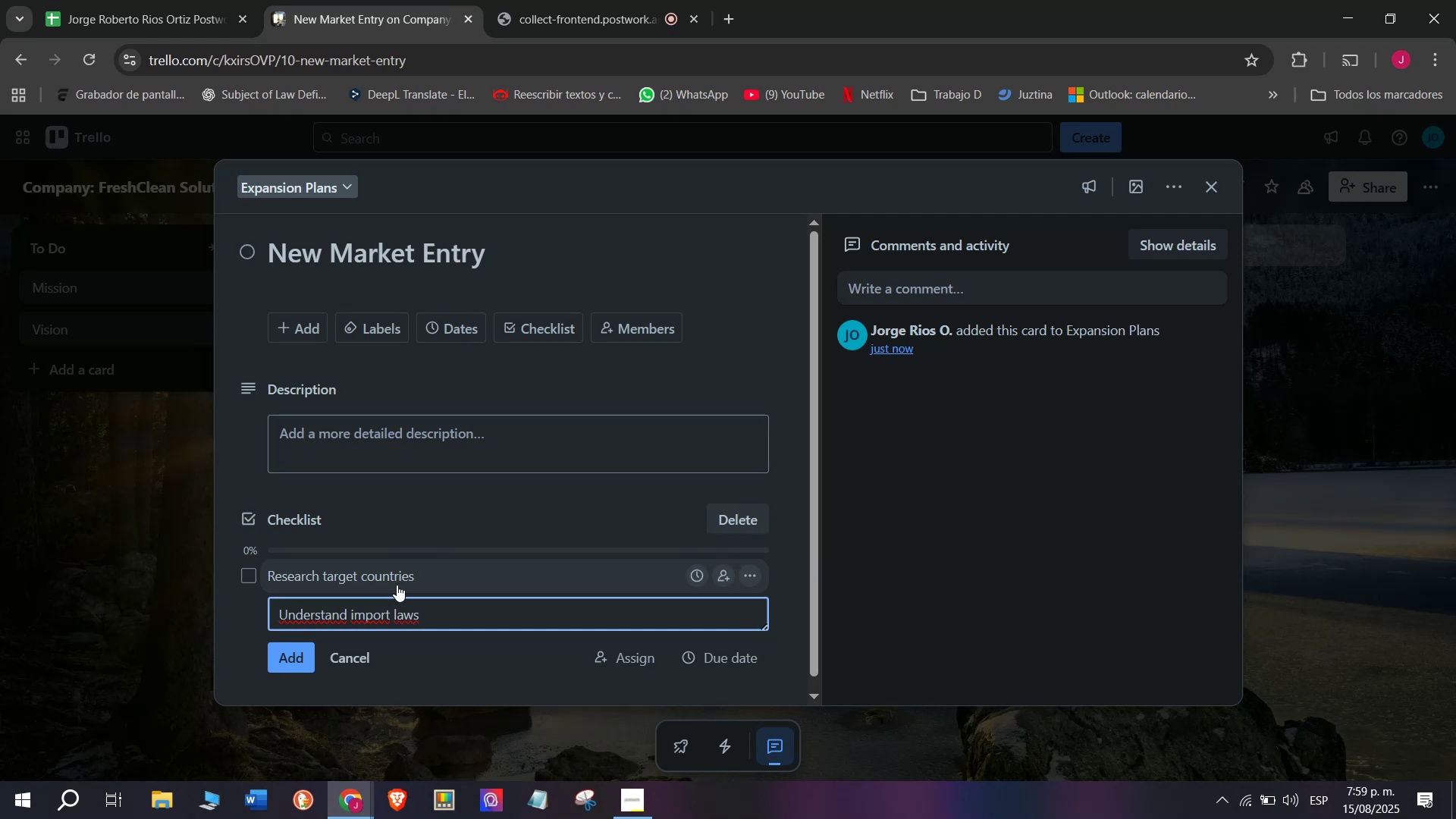 
key(Enter)
 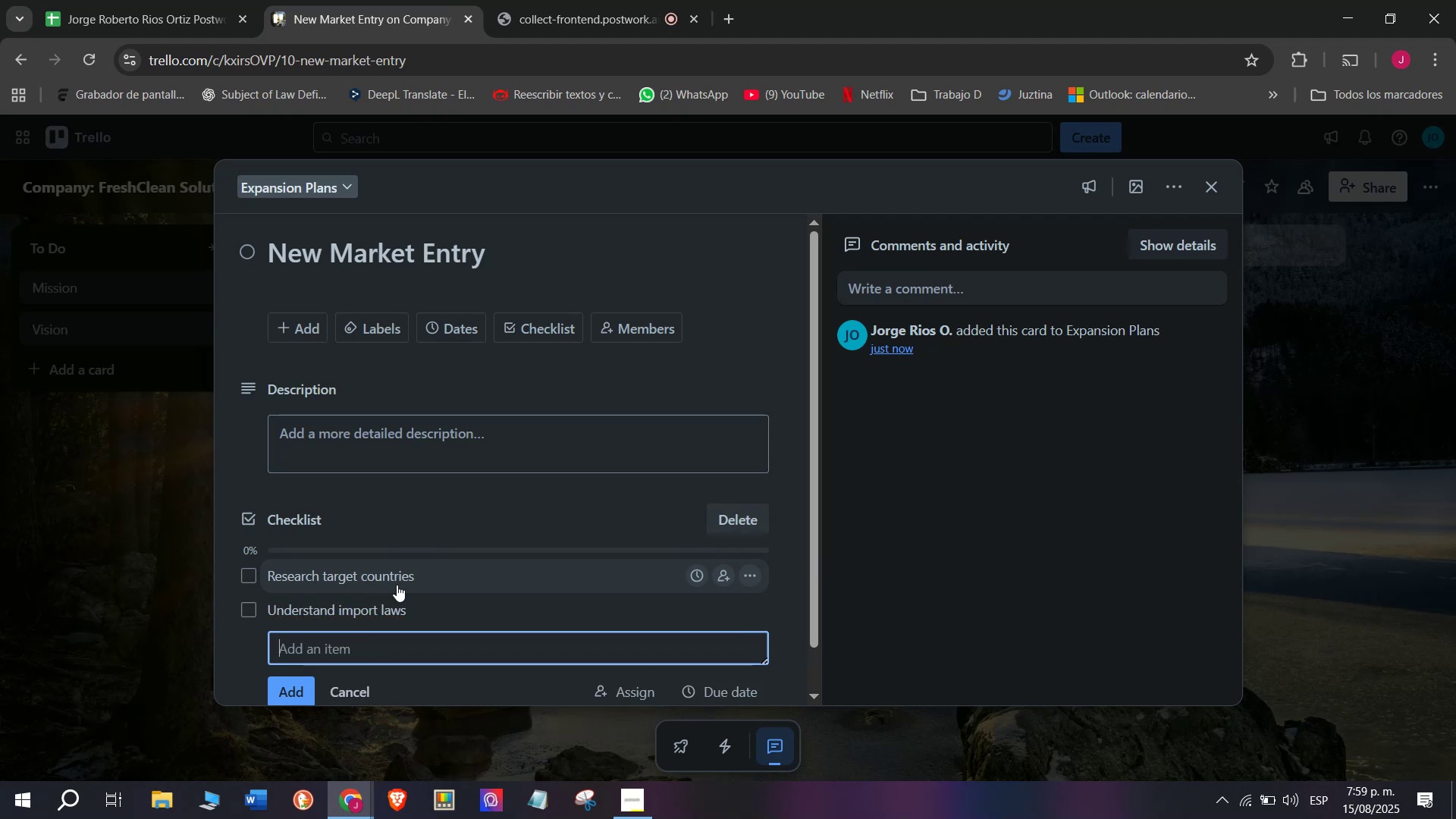 
type(Partner with local)
 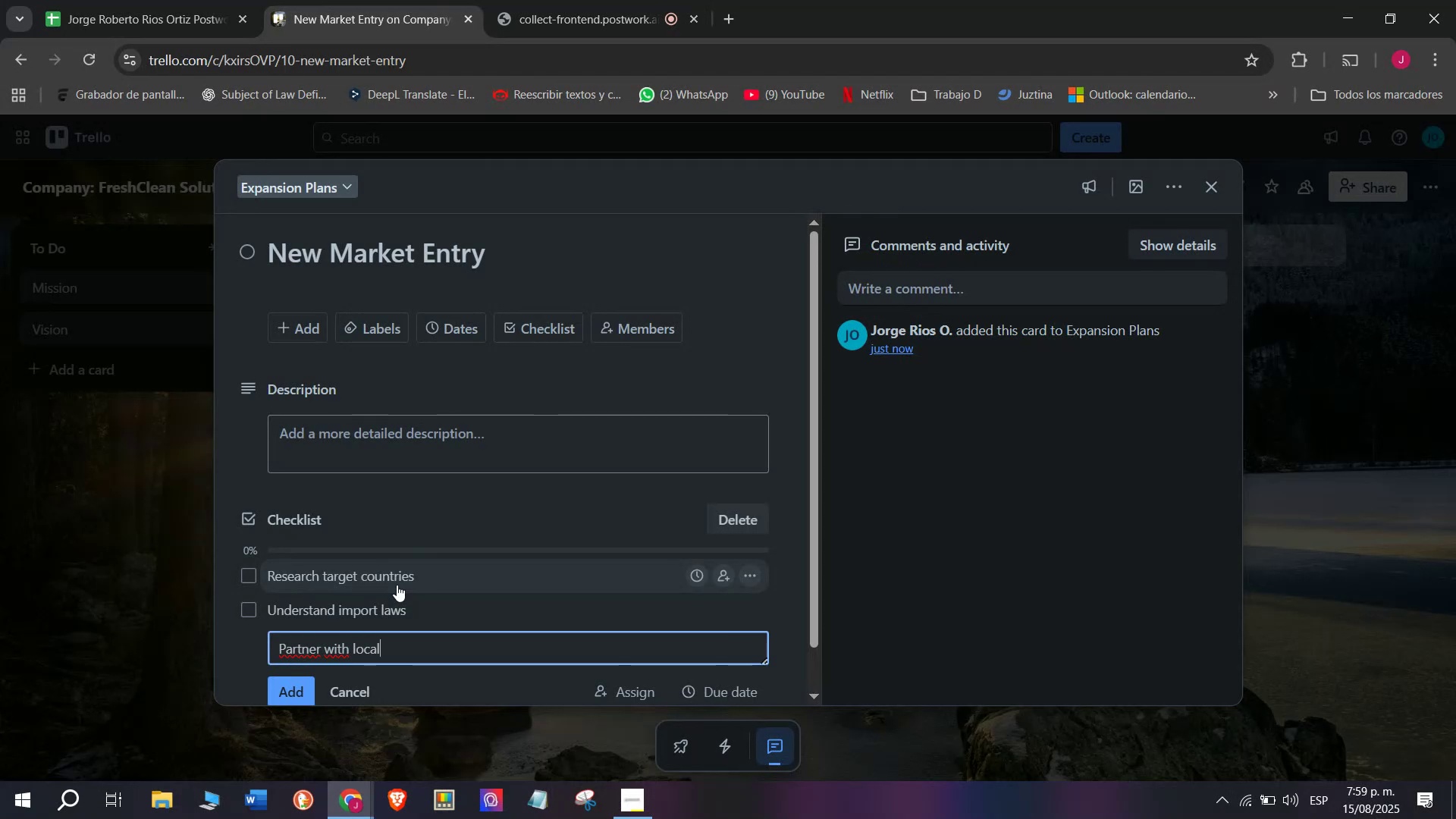 
type( distribu)
 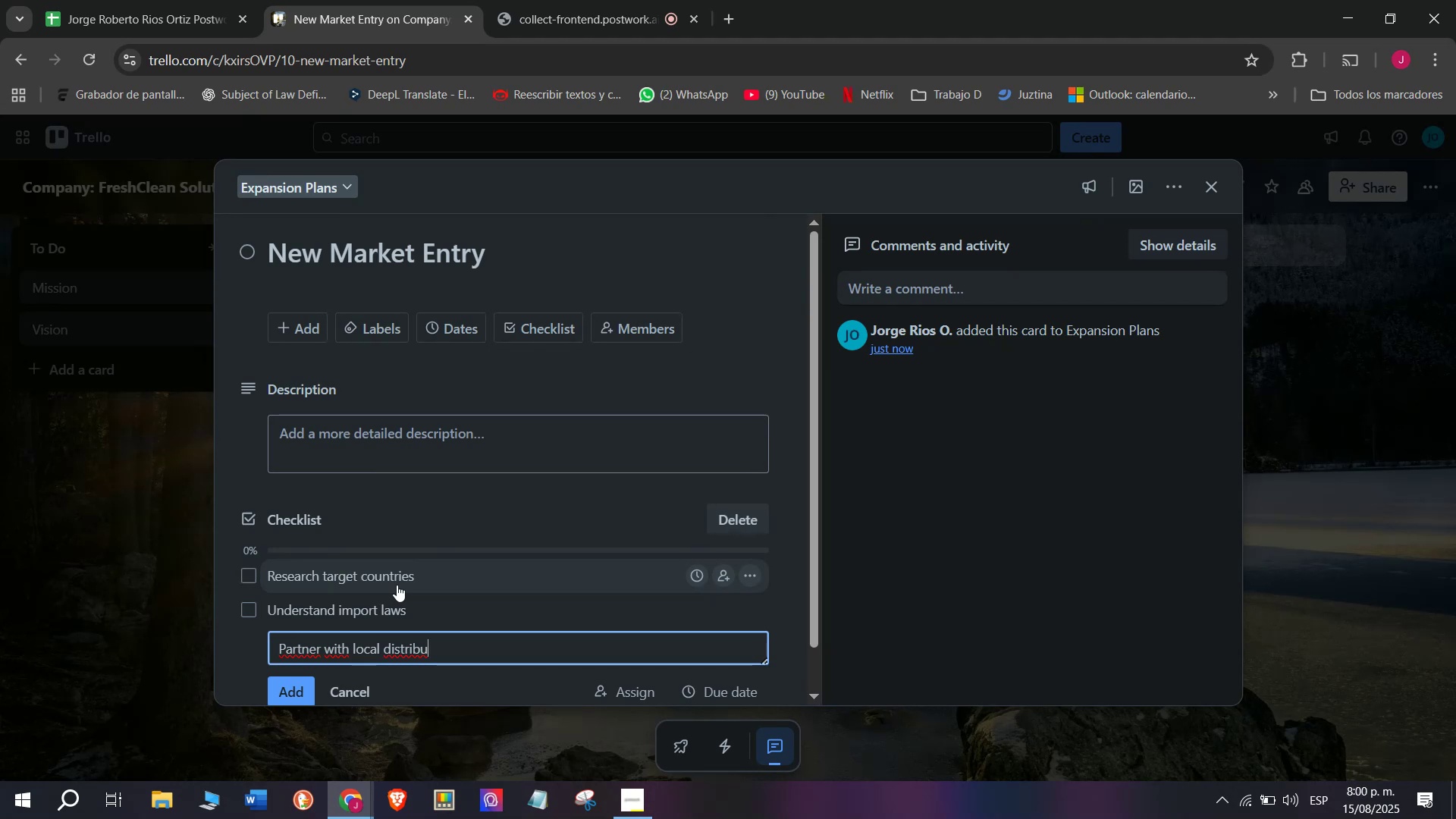 
wait(12.8)
 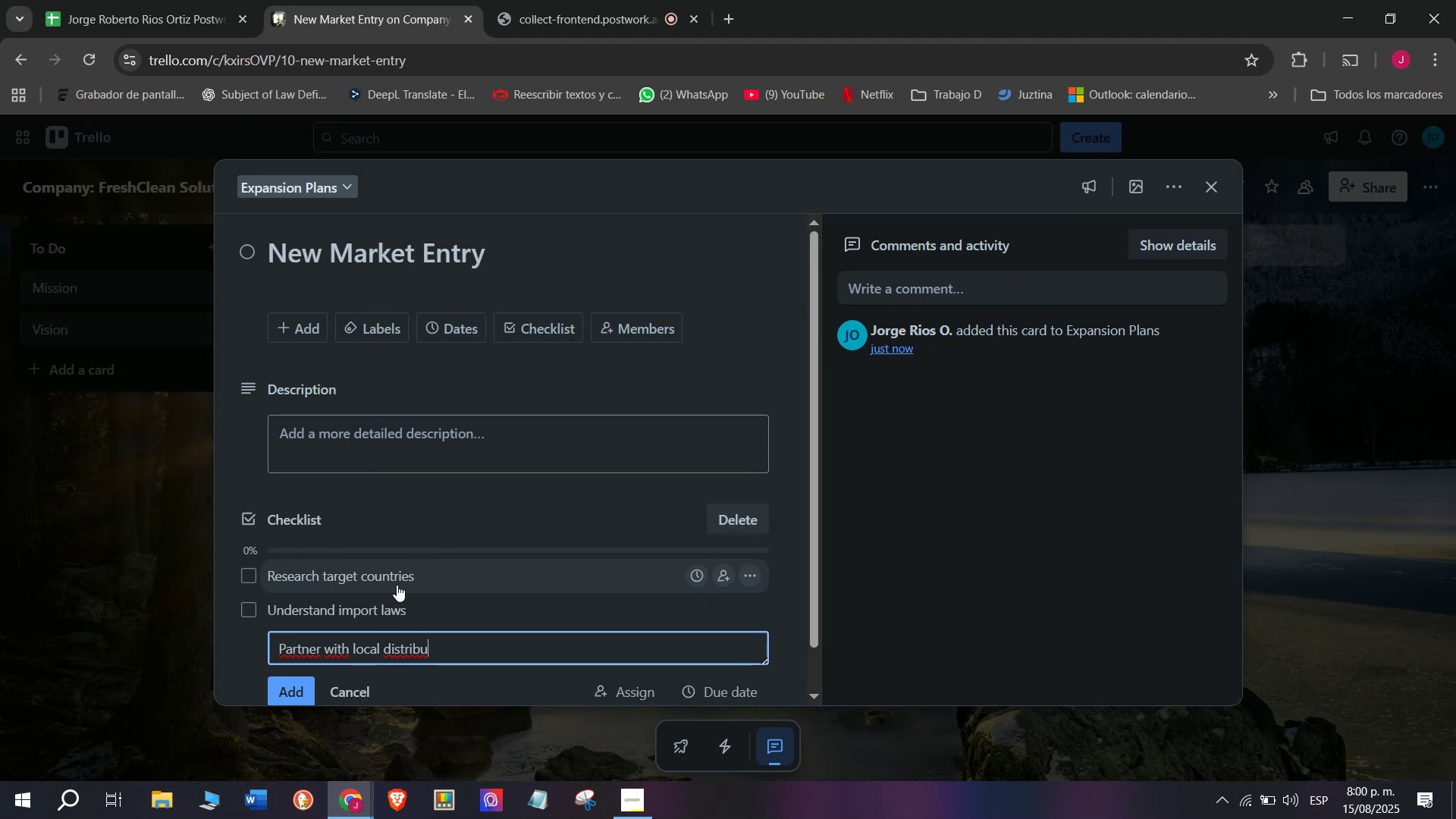 
type(tors)
 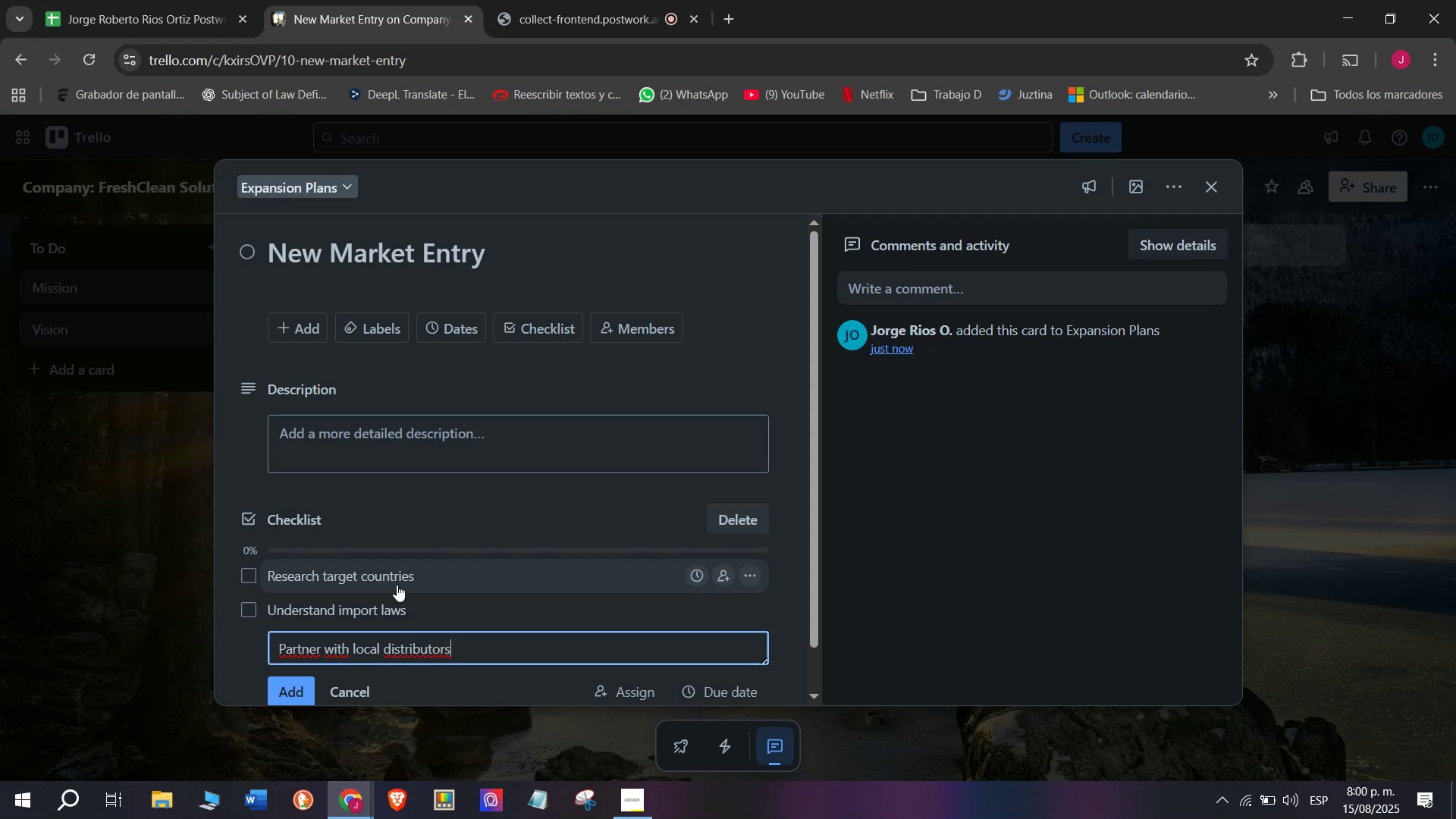 
key(Enter)
 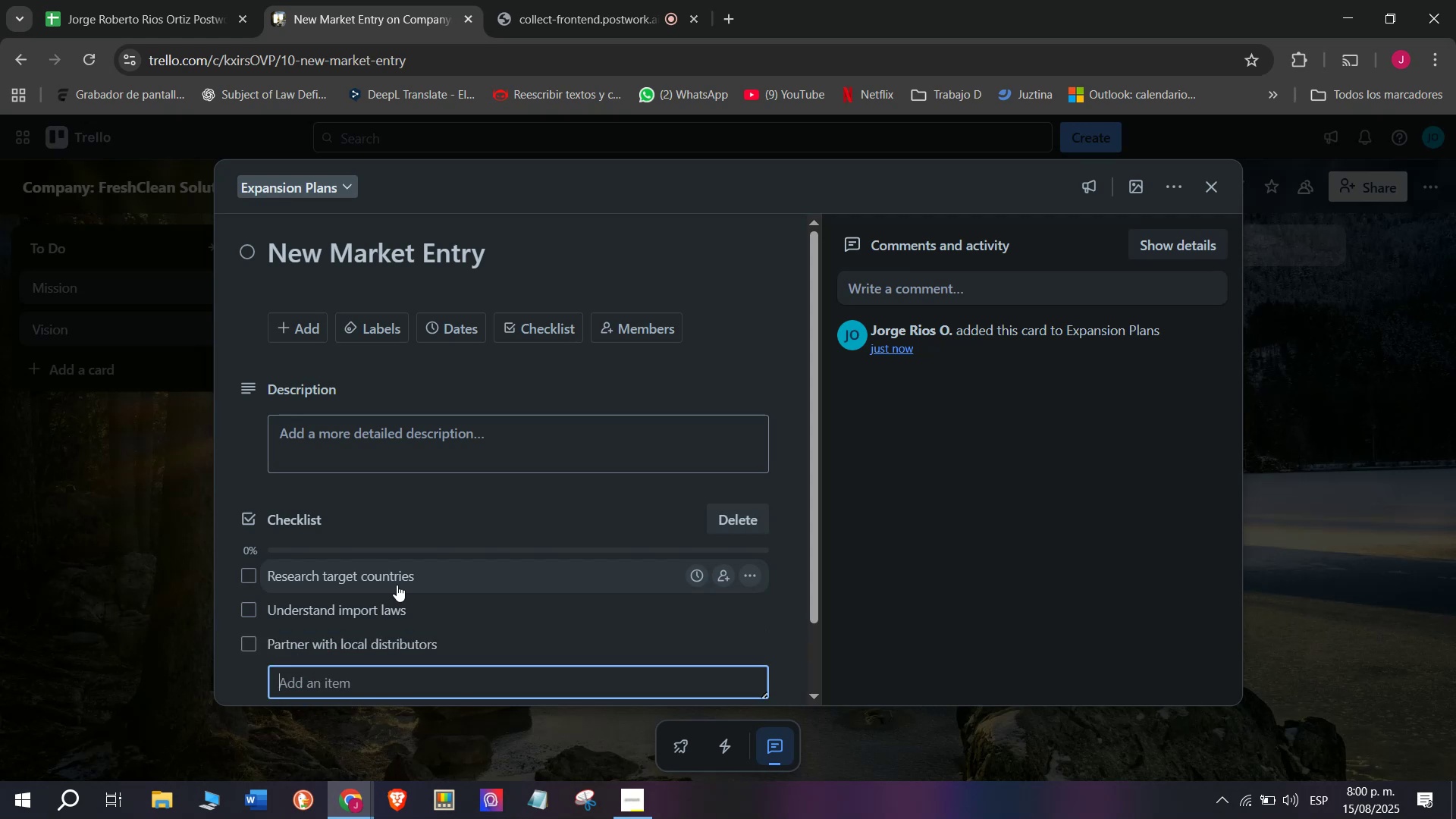 
type(Translate laber)
key(Backspace)
type(ls)
 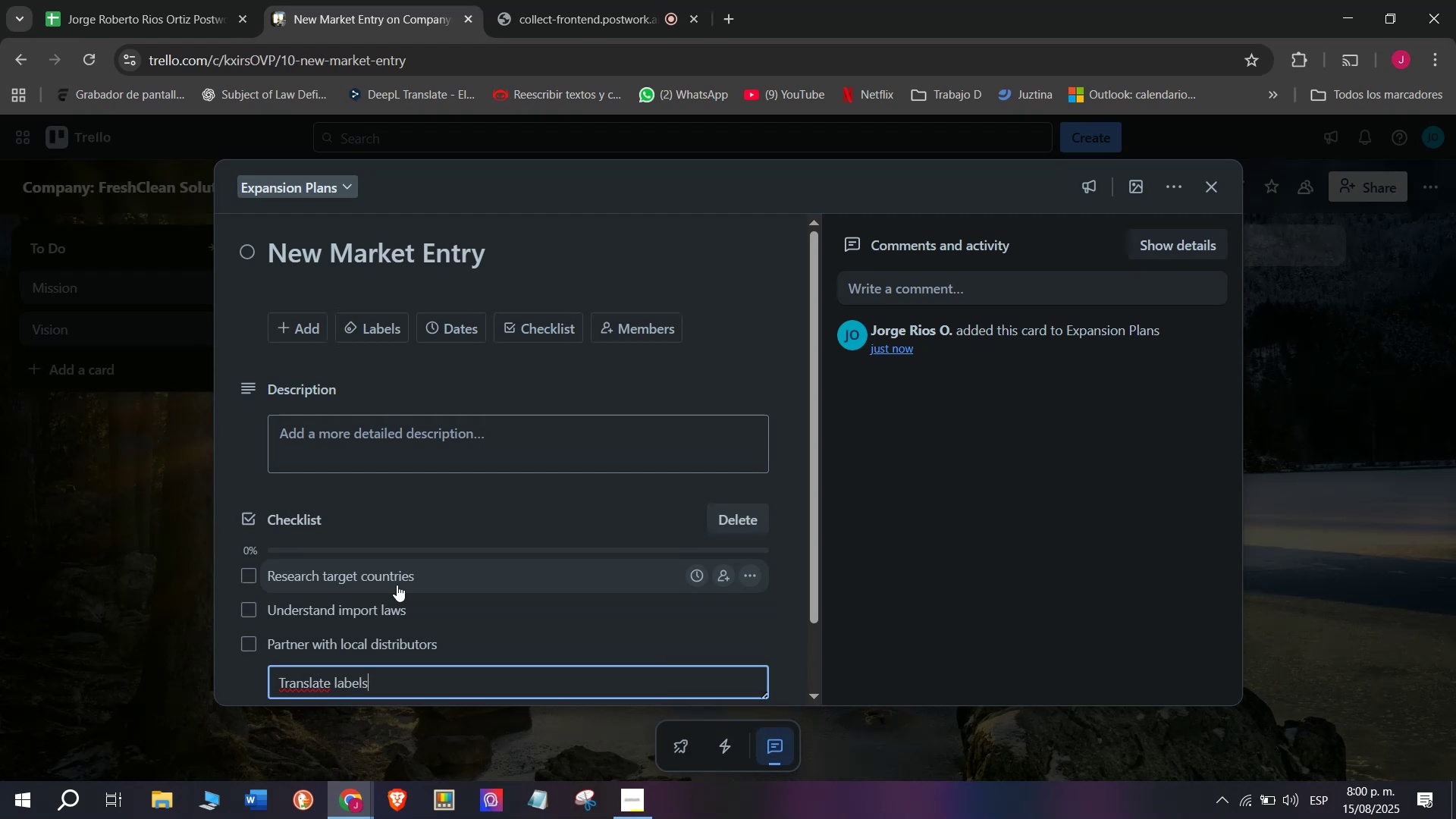 
key(Enter)
 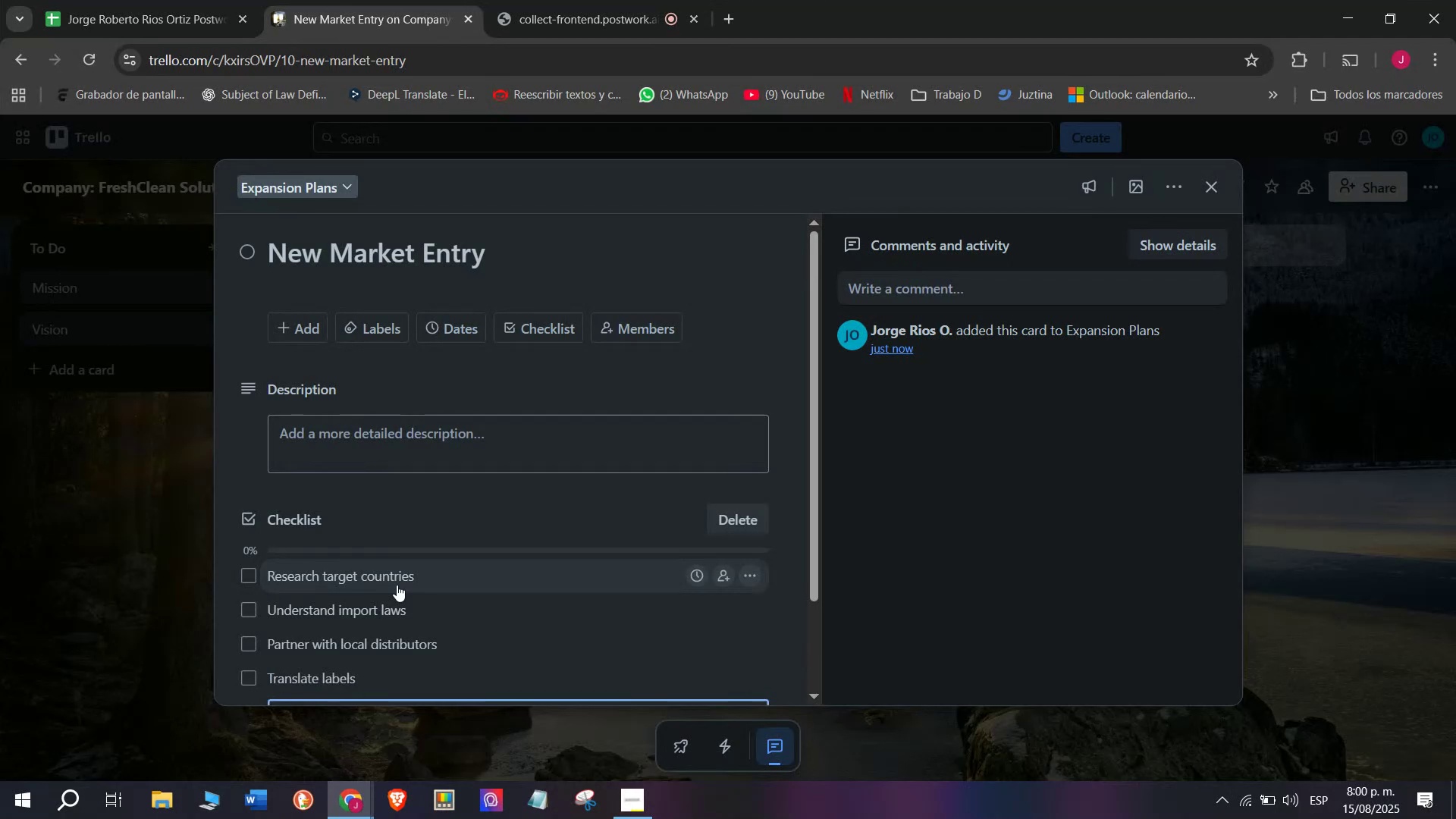 
scroll: coordinate [397, 585], scroll_direction: down, amount: 4.0
 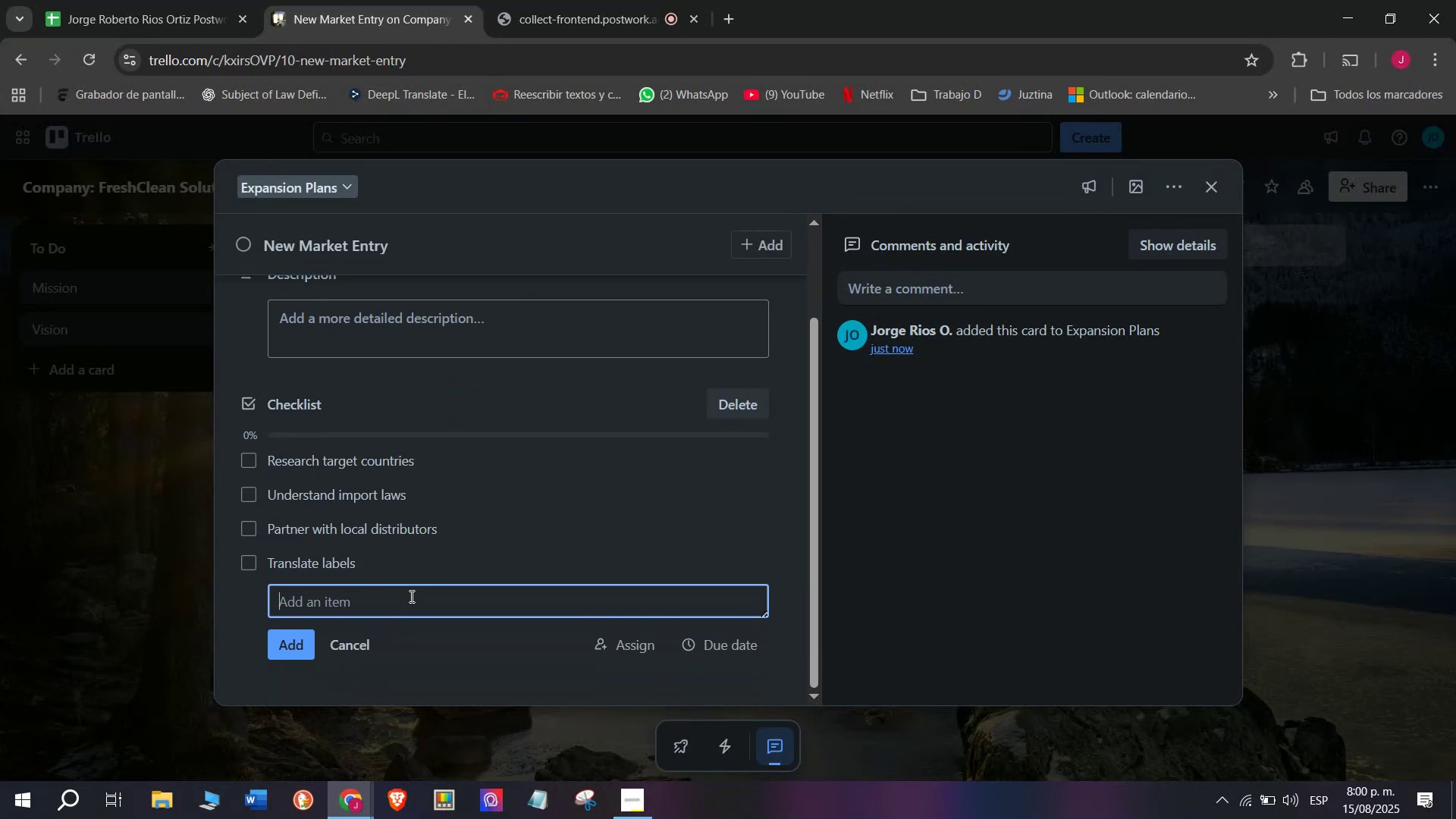 
type(Lauc)
key(Backspace)
type(nch pilot sakle)
key(Backspace)
key(Backspace)
key(Backspace)
type(les )
 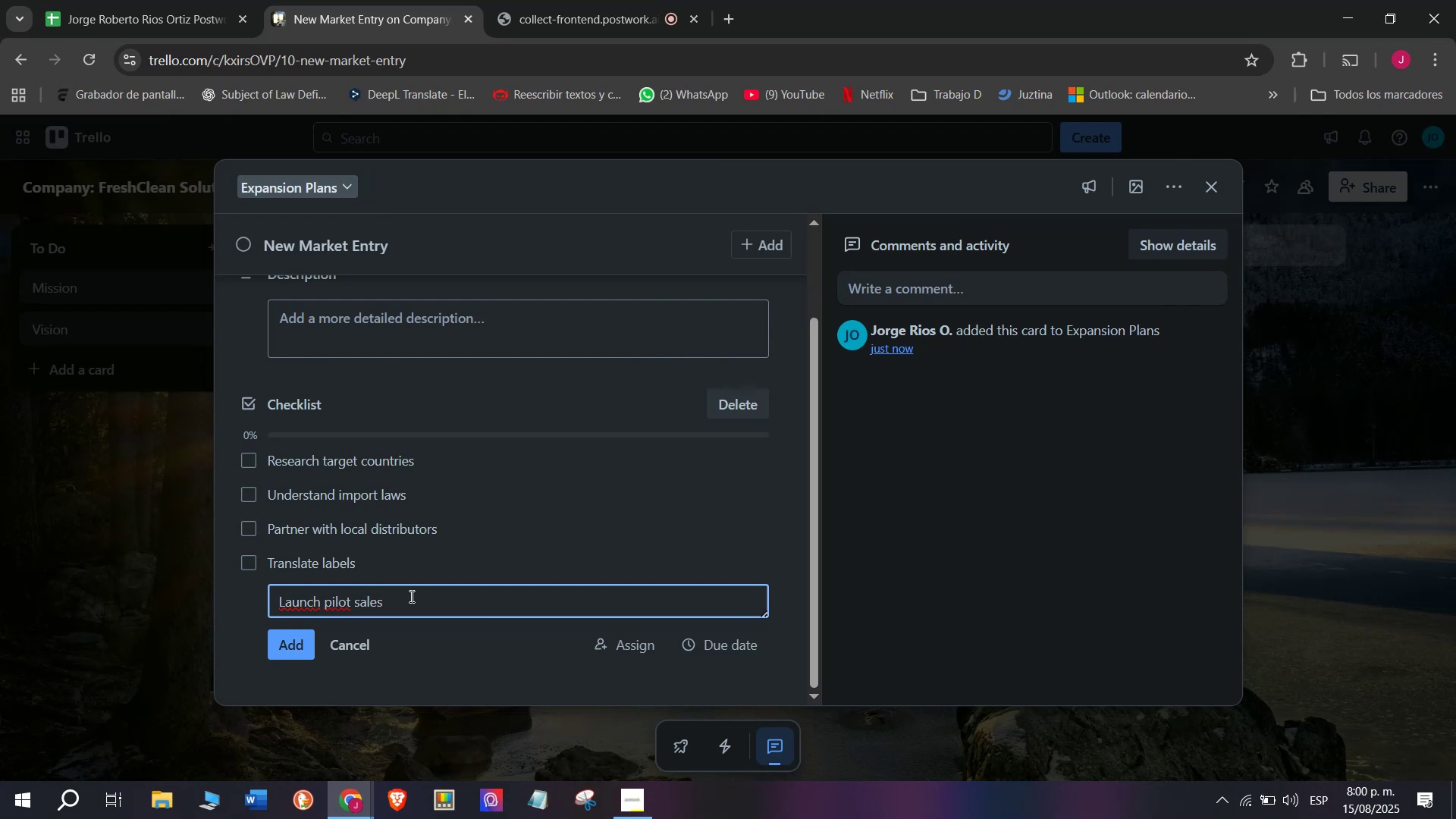 
key(Enter)
 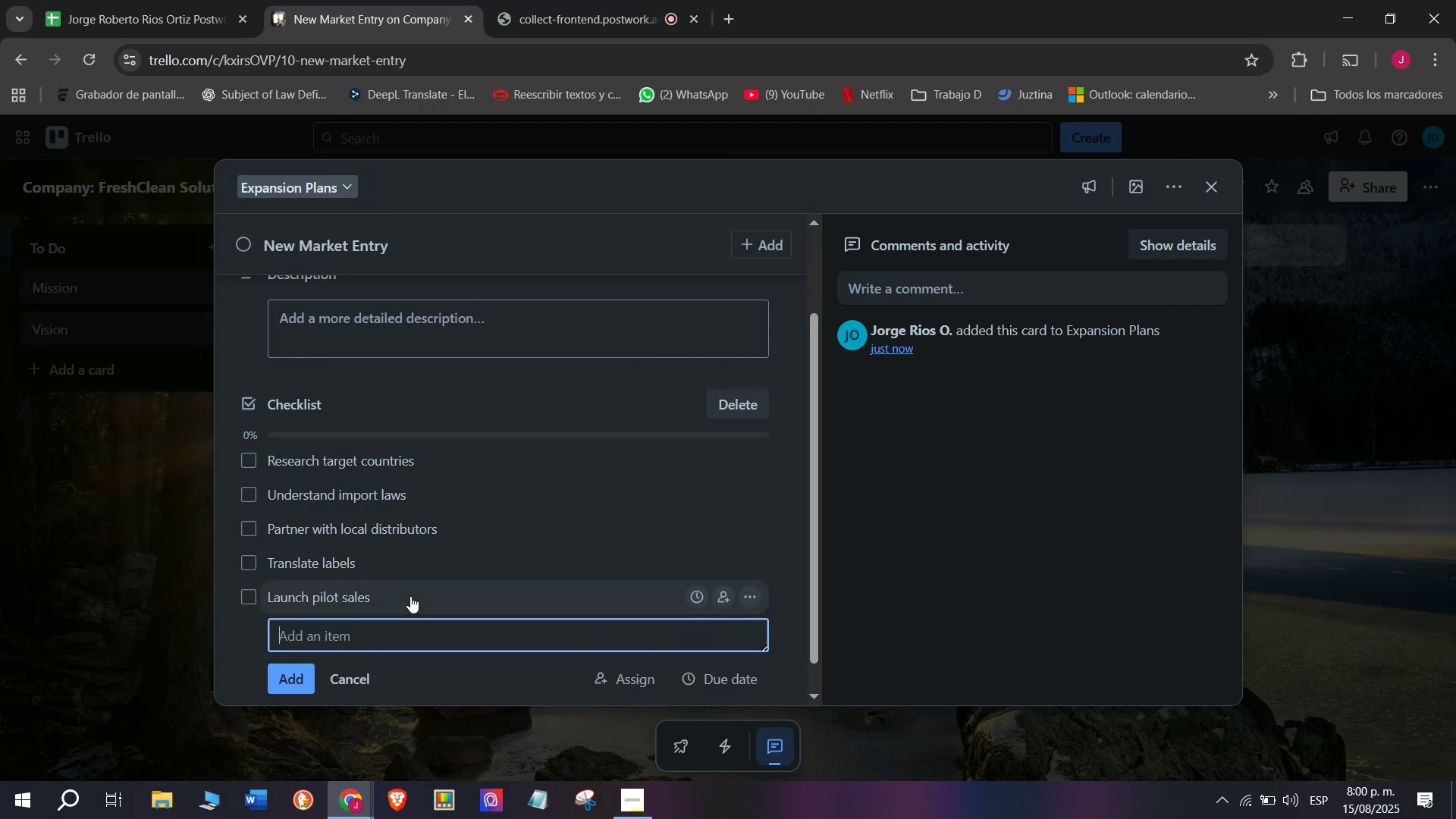 
type(Track demand)
 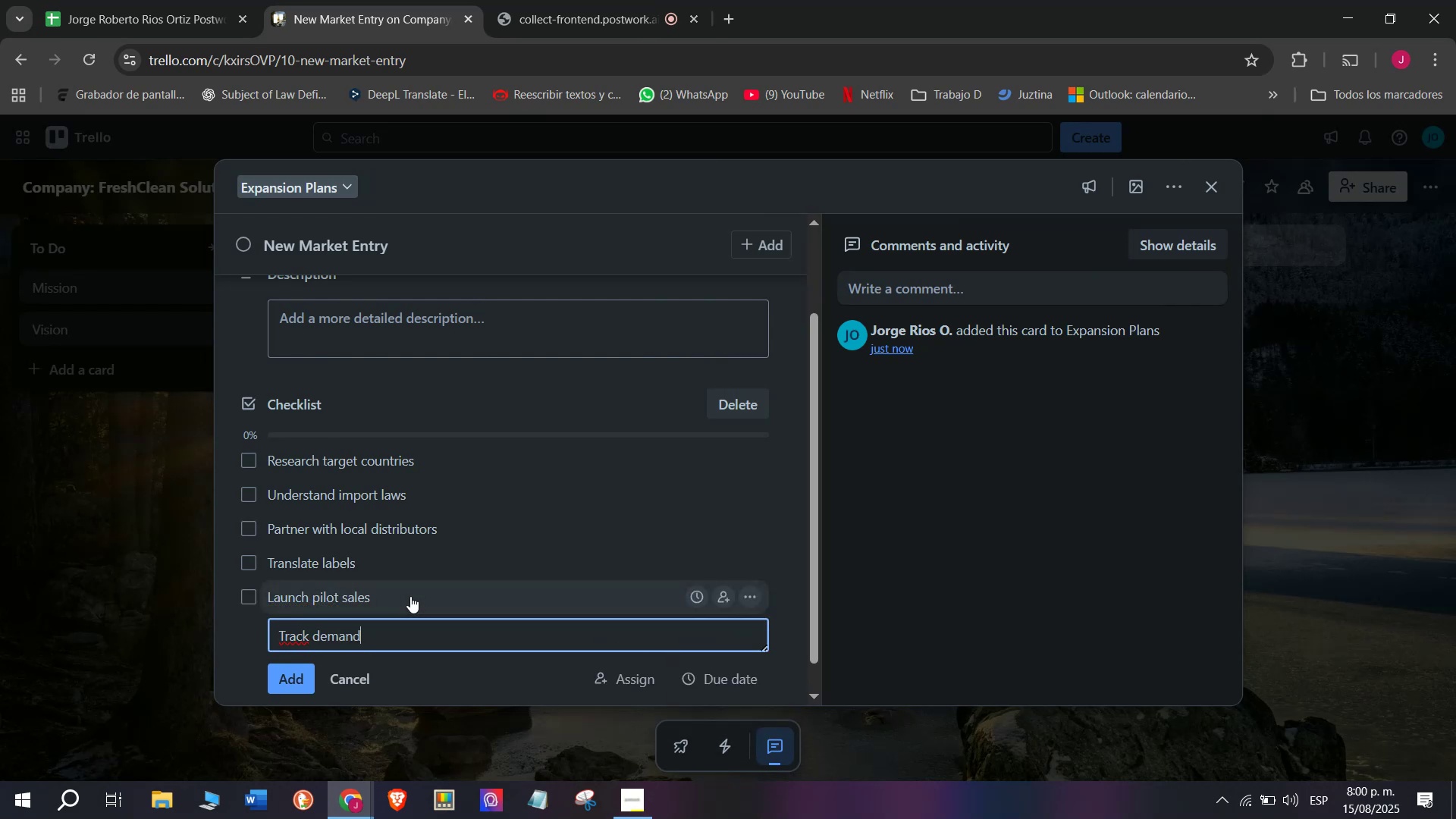 
key(Enter)
 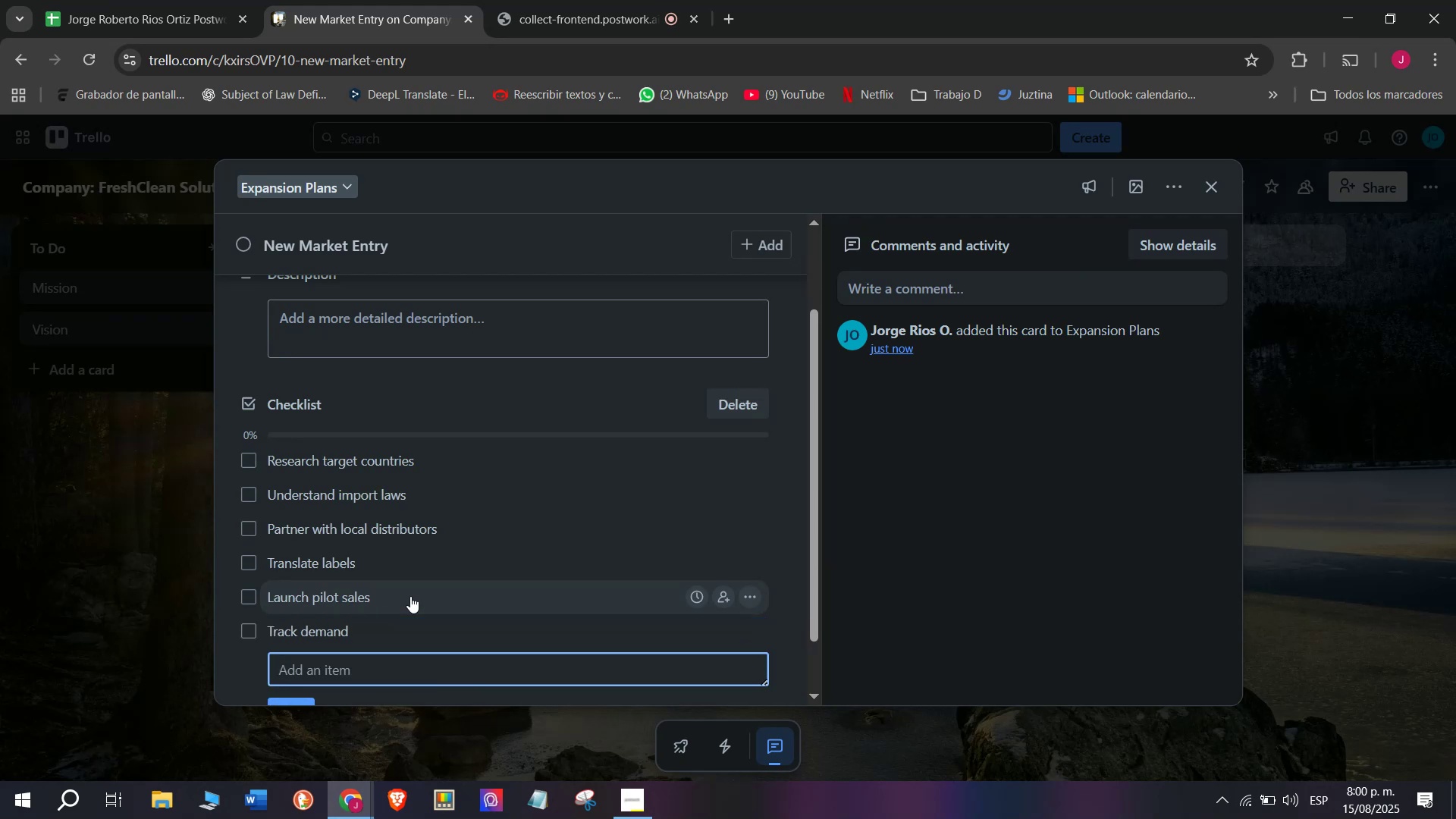 
scroll: coordinate [359, 412], scroll_direction: up, amount: 6.0
 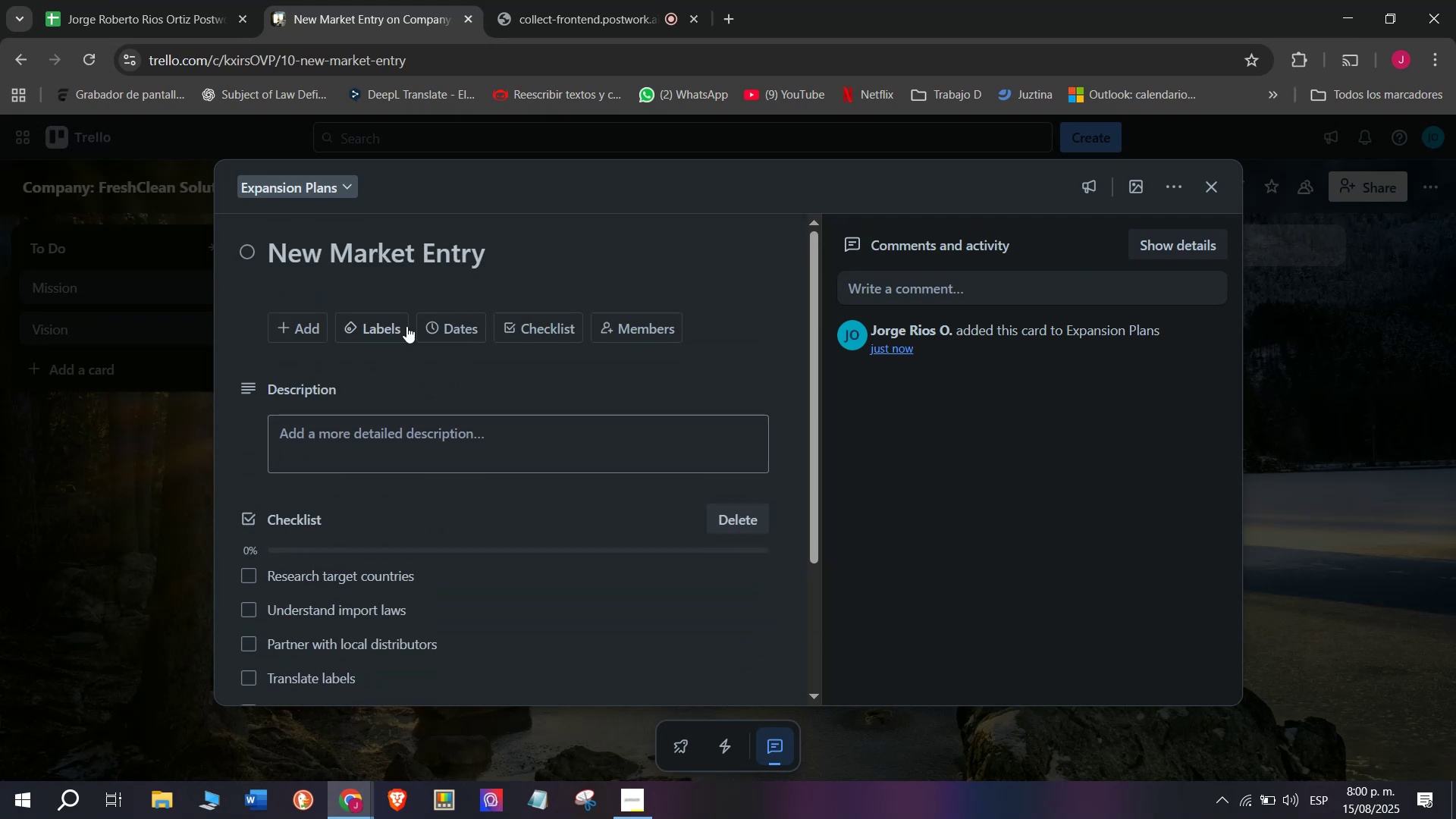 
left_click([367, 330])
 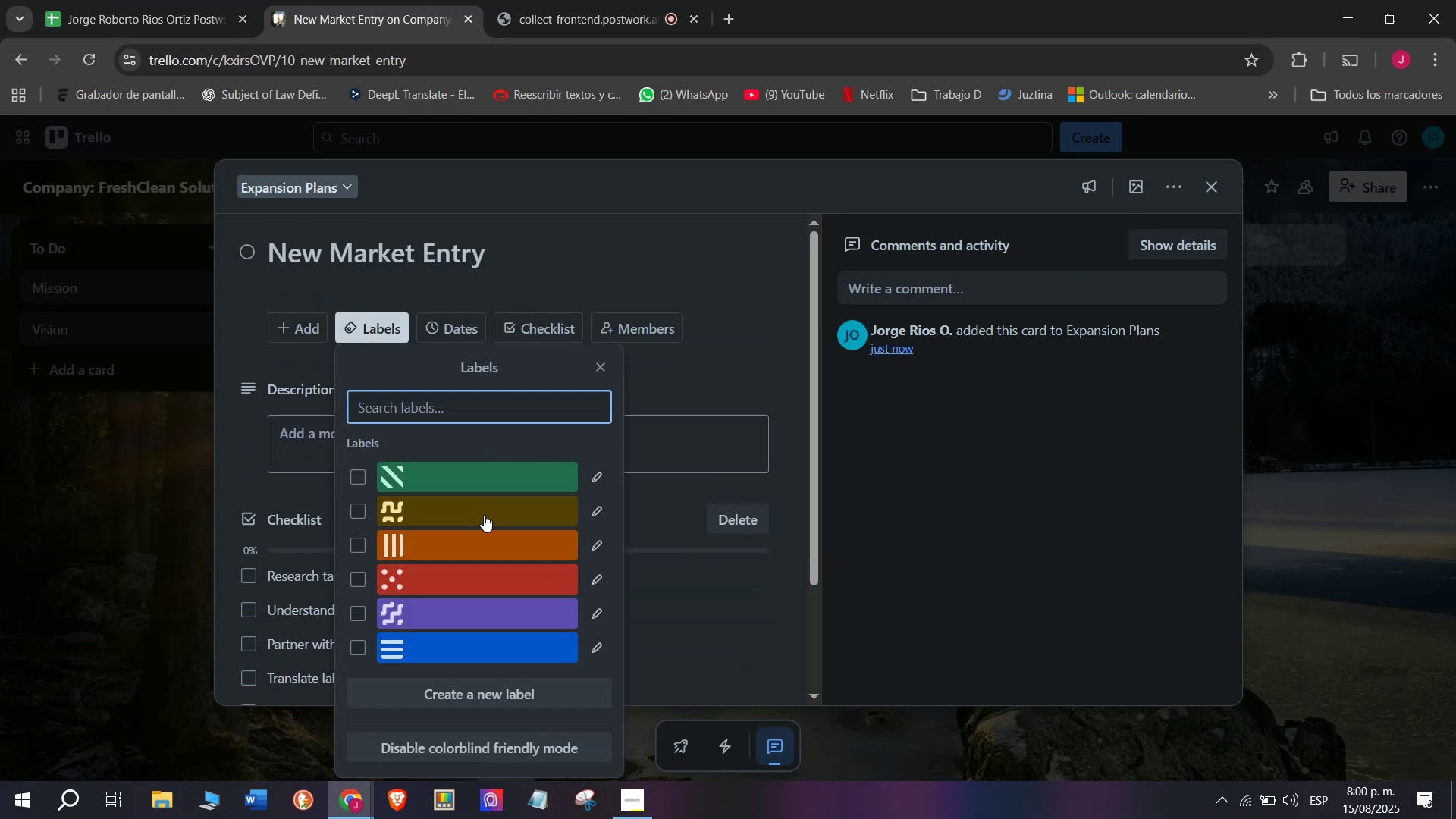 
double_click([98, 526])
 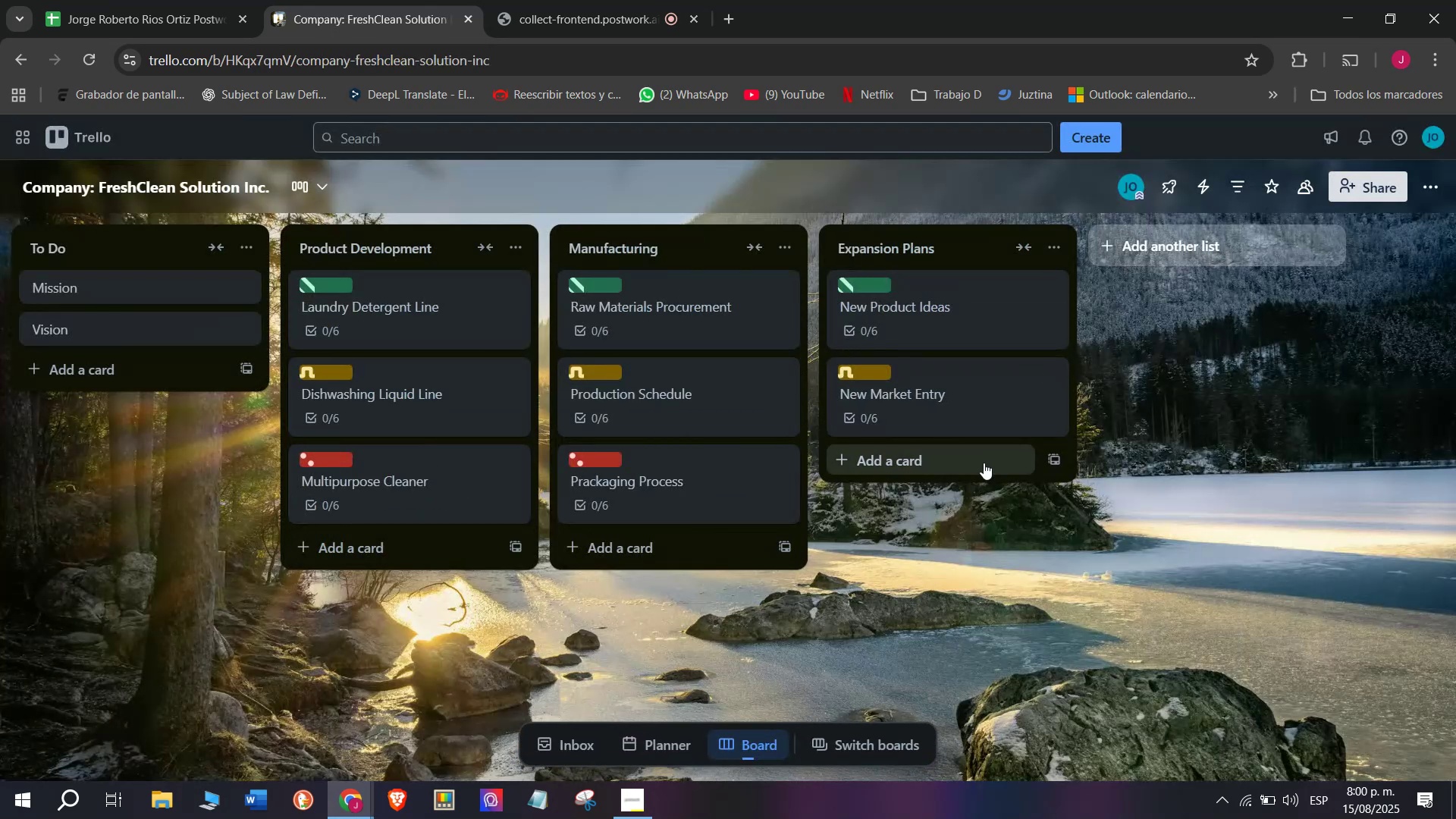 
left_click([915, 461])
 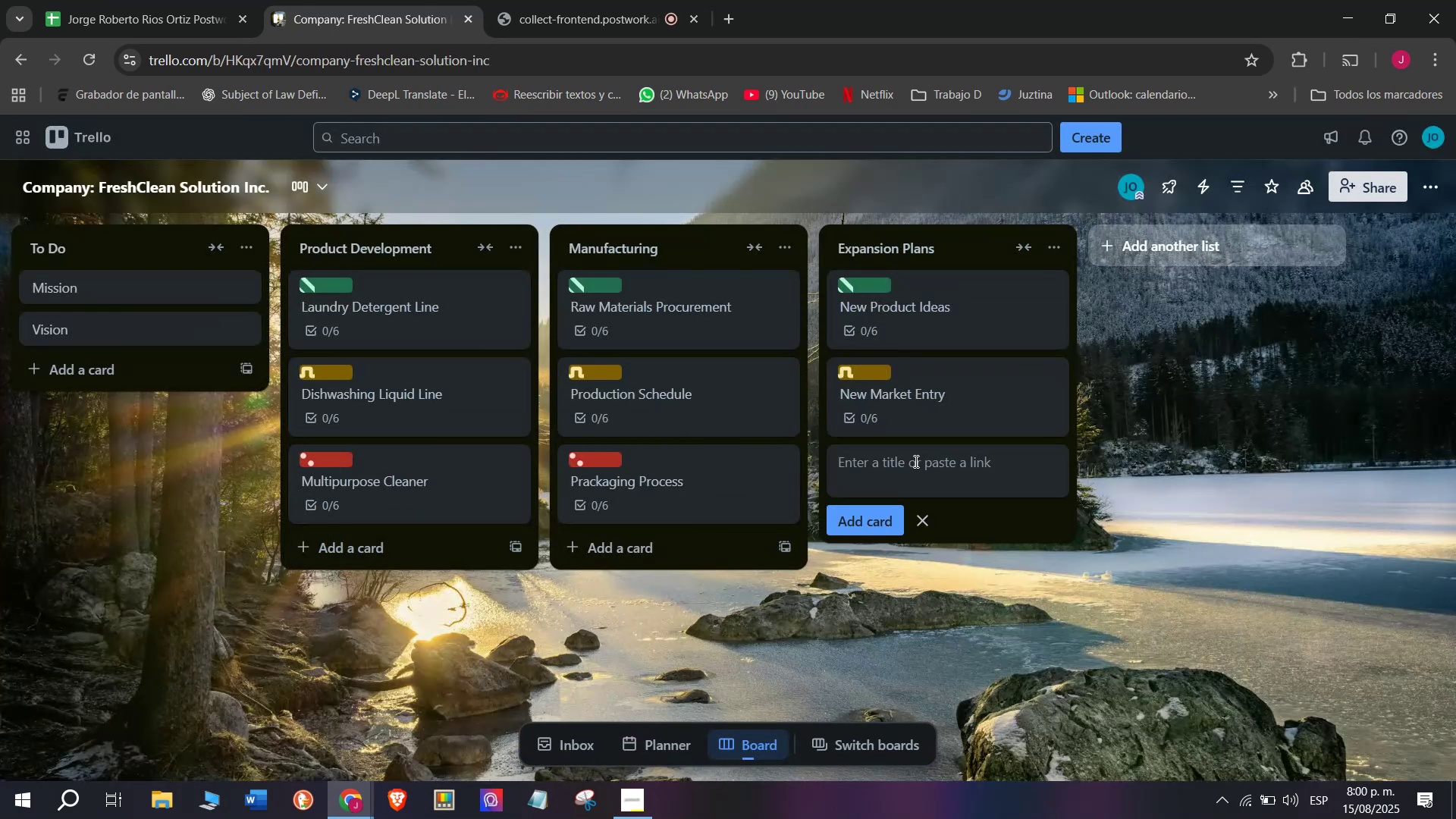 
type(rtus f)
key(Backspace)
key(Backspace)
key(Backspace)
key(Backspace)
key(Backspace)
key(Backspace)
 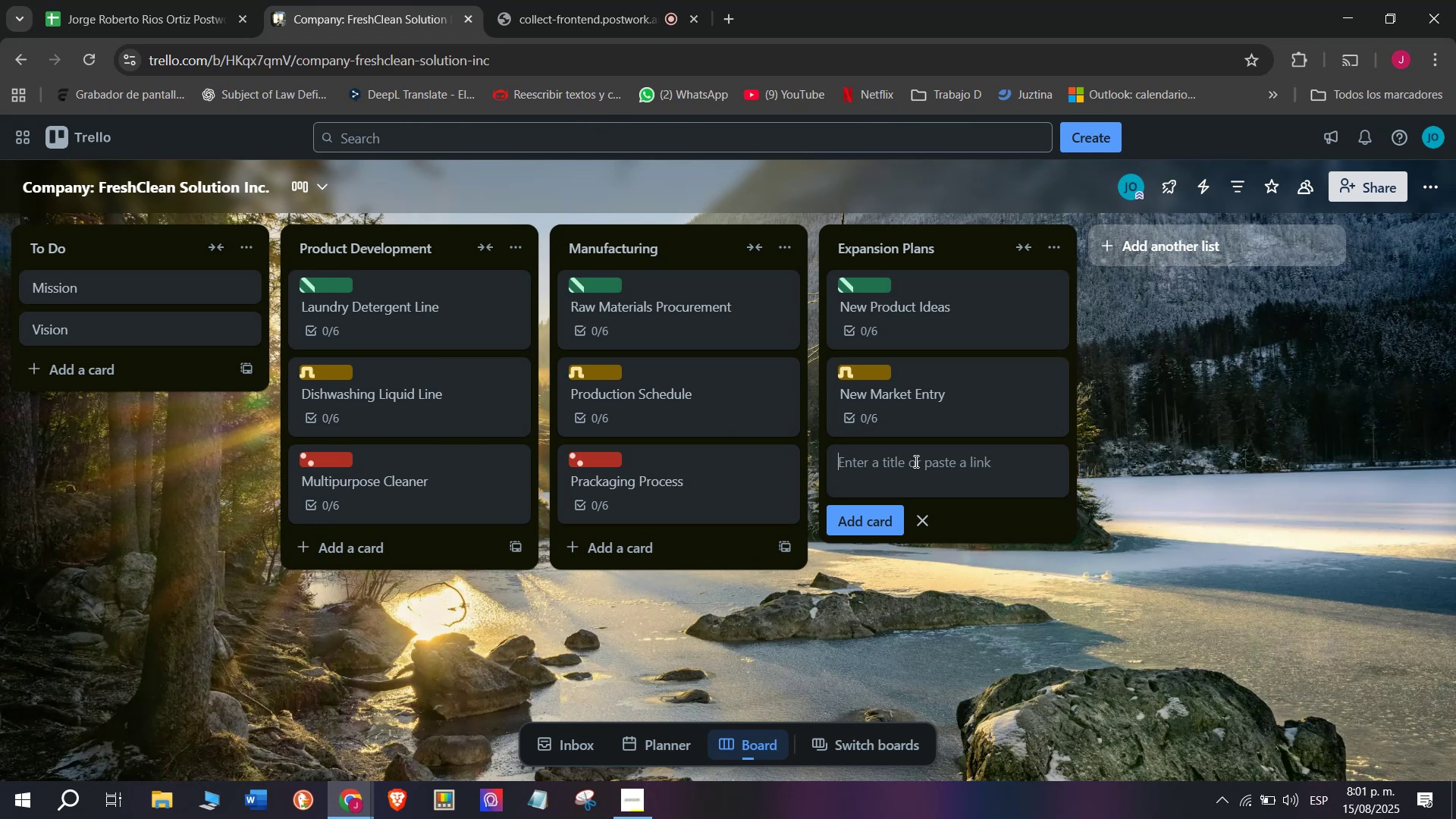 
wait(54.62)
 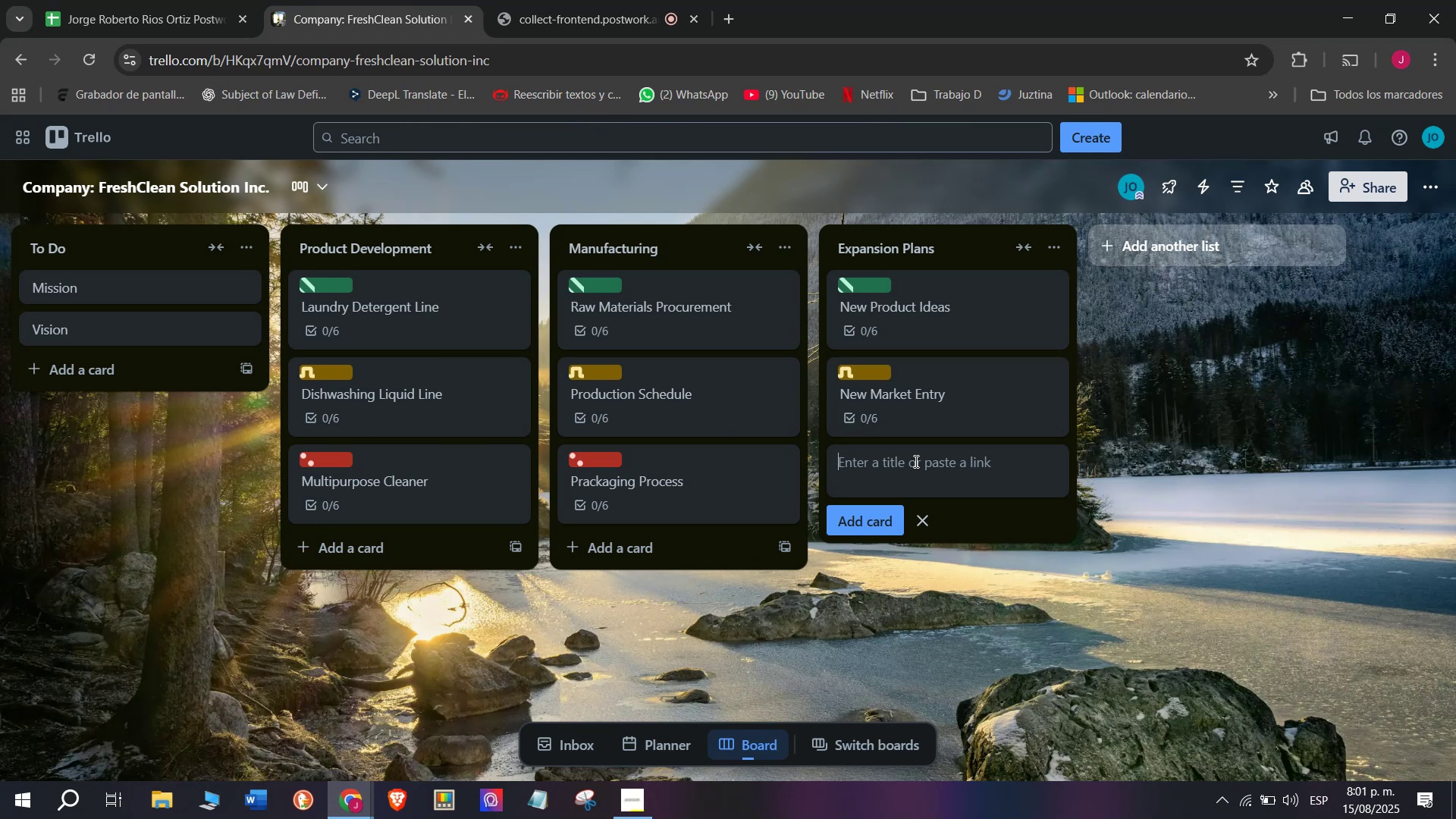 
left_click([649, 253])
 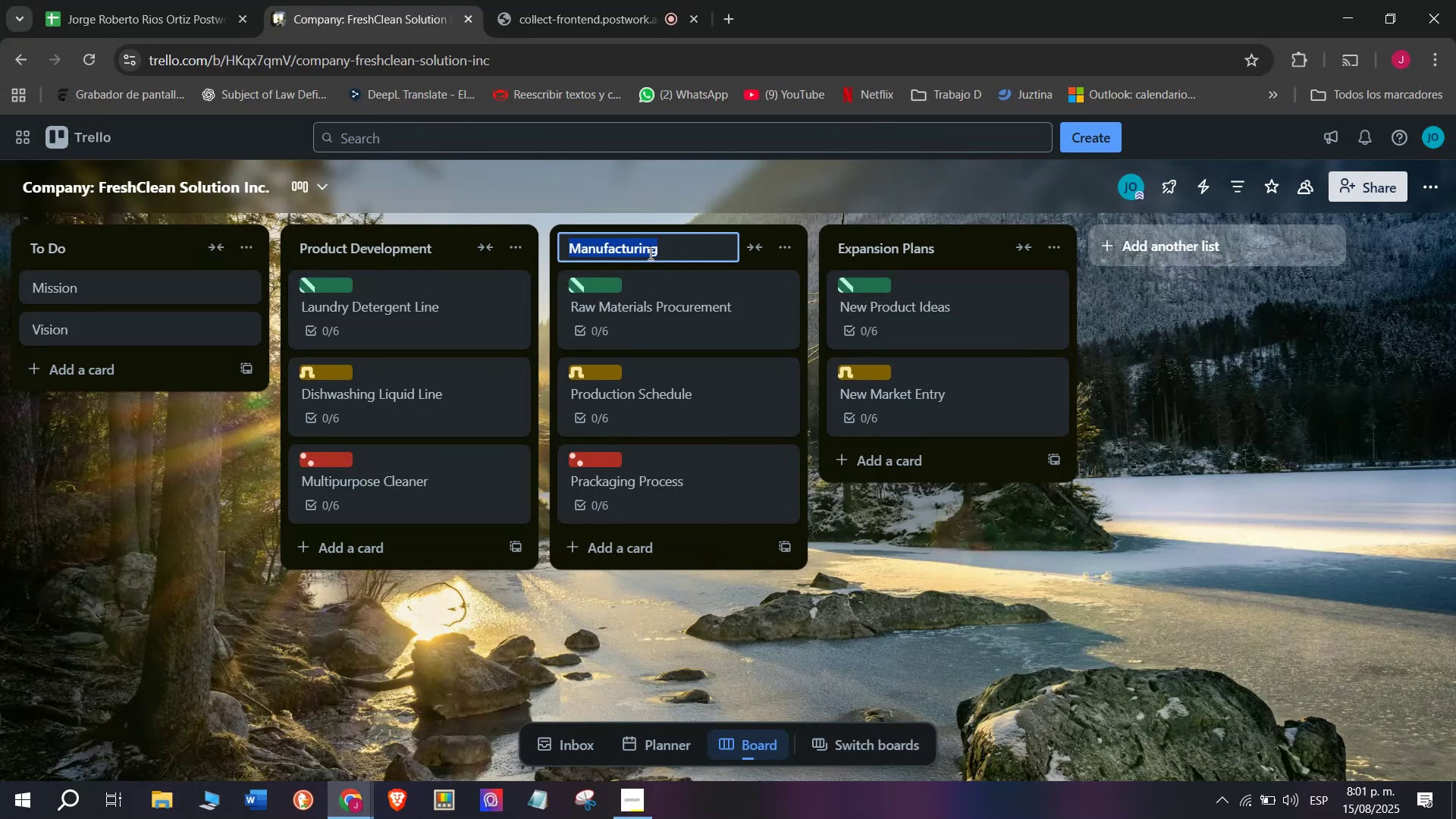 
key(Backspace)
type(Adf)
key(Backspace)
key(Backspace)
 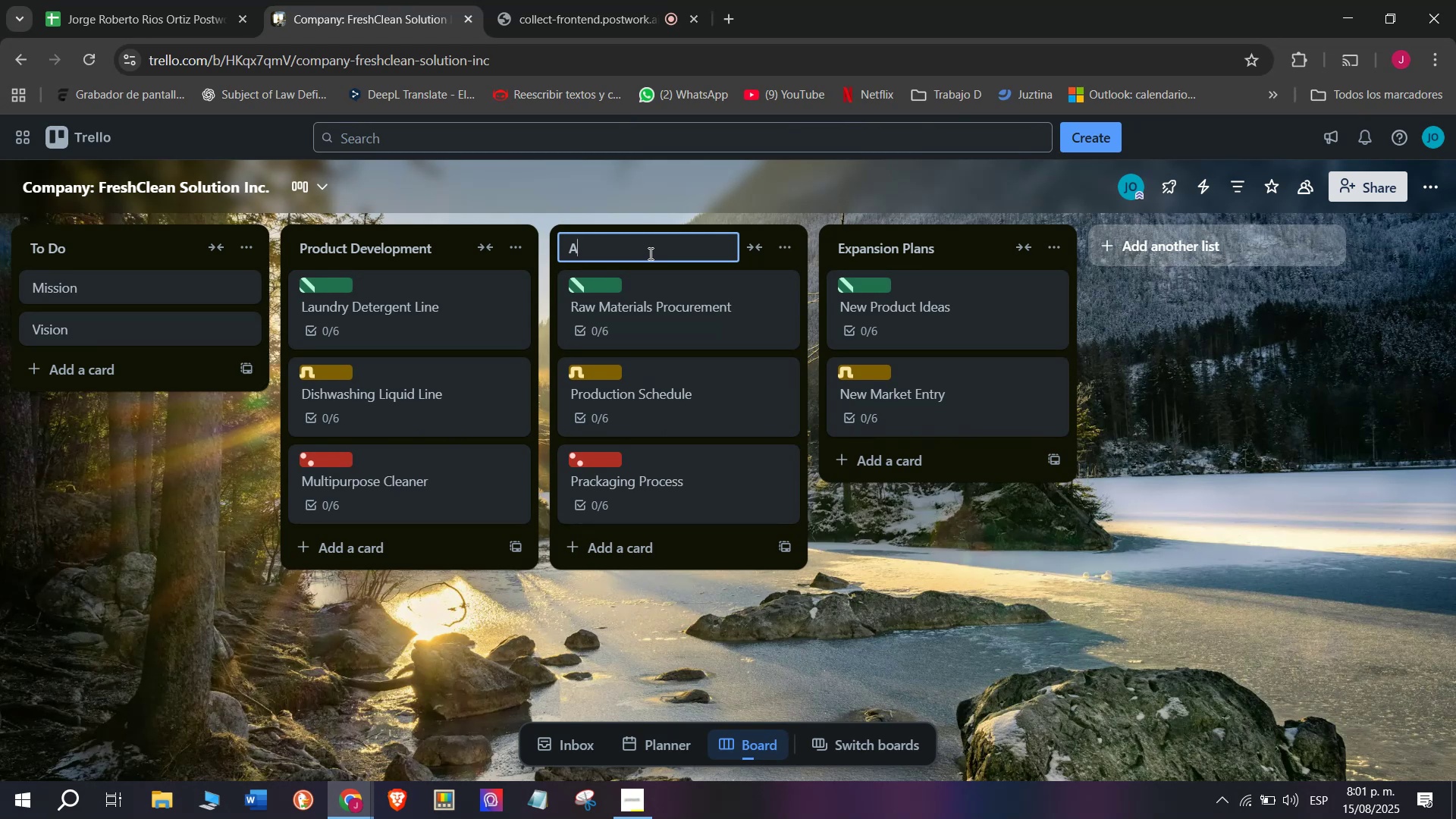 
wait(5.11)
 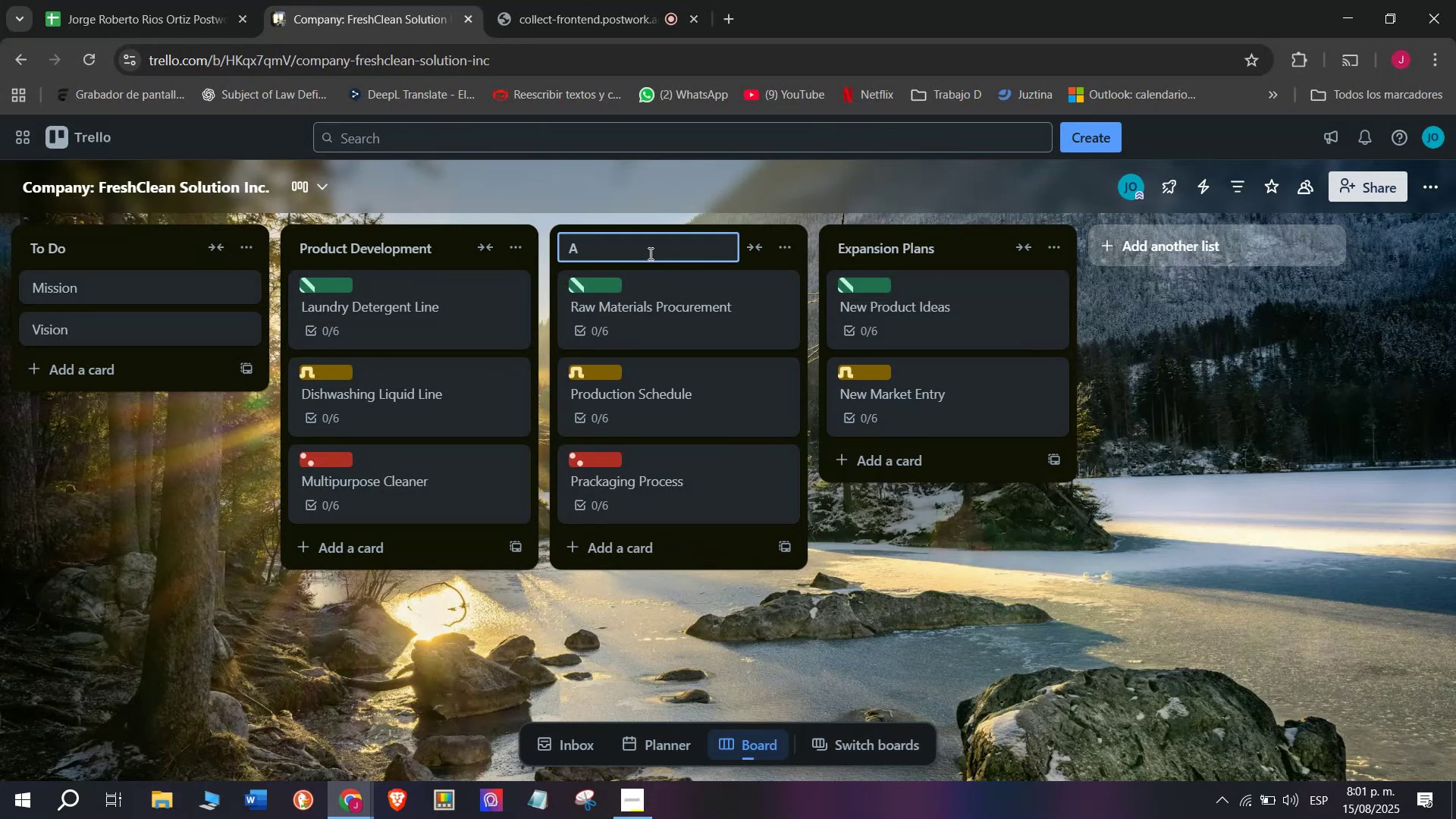 
type(dmini)
 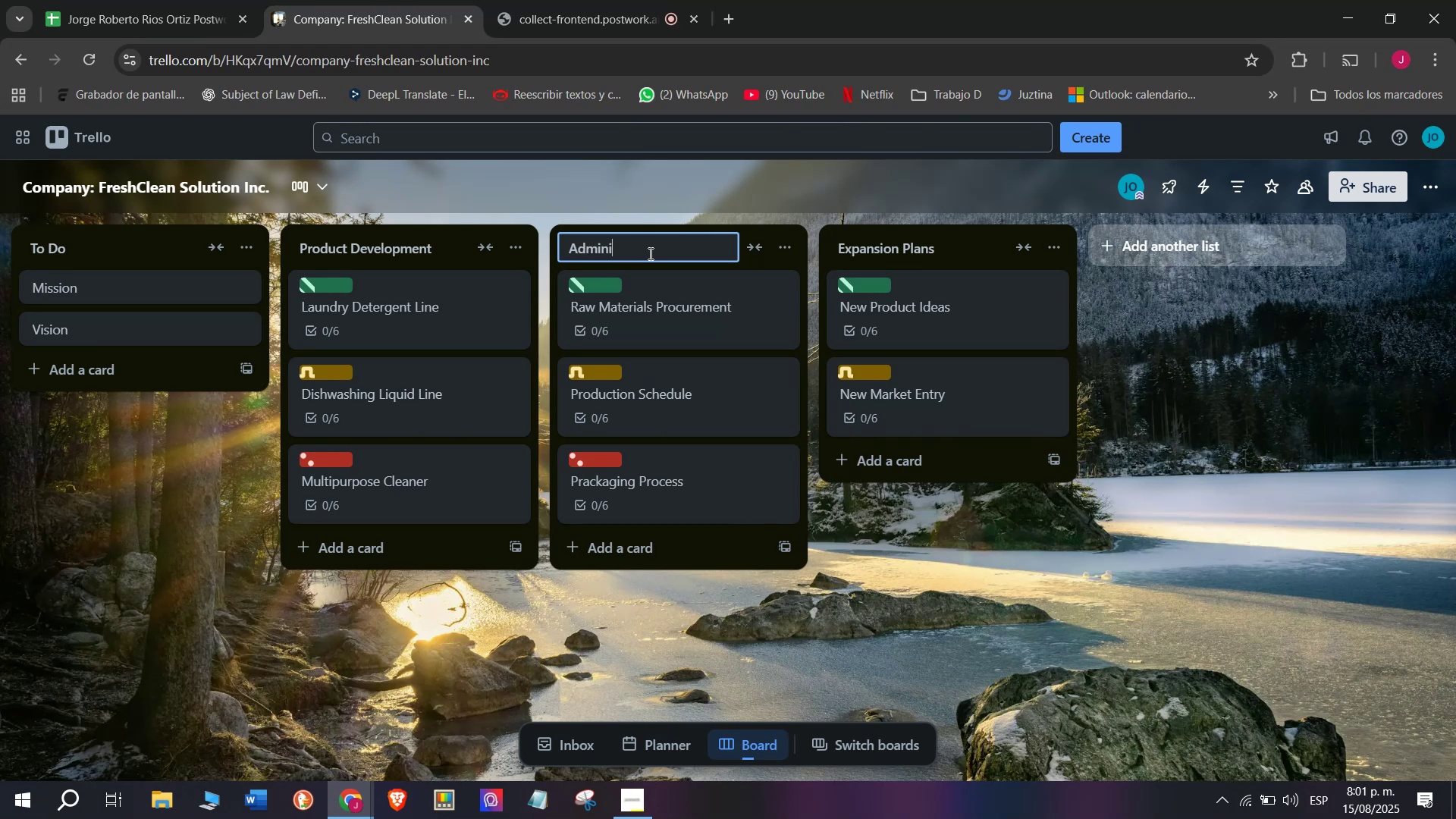 
type(stration)
 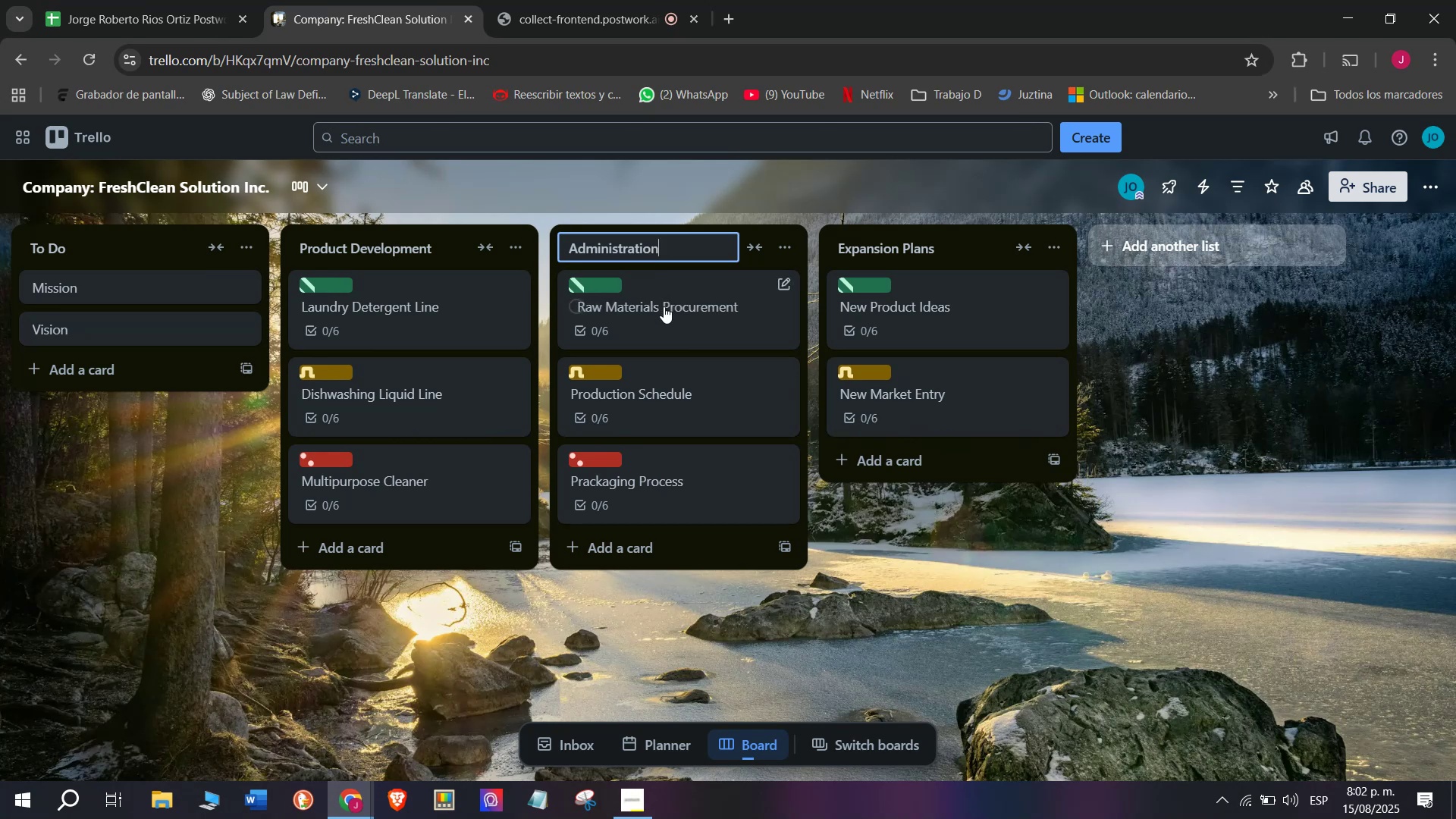 
left_click([661, 316])
 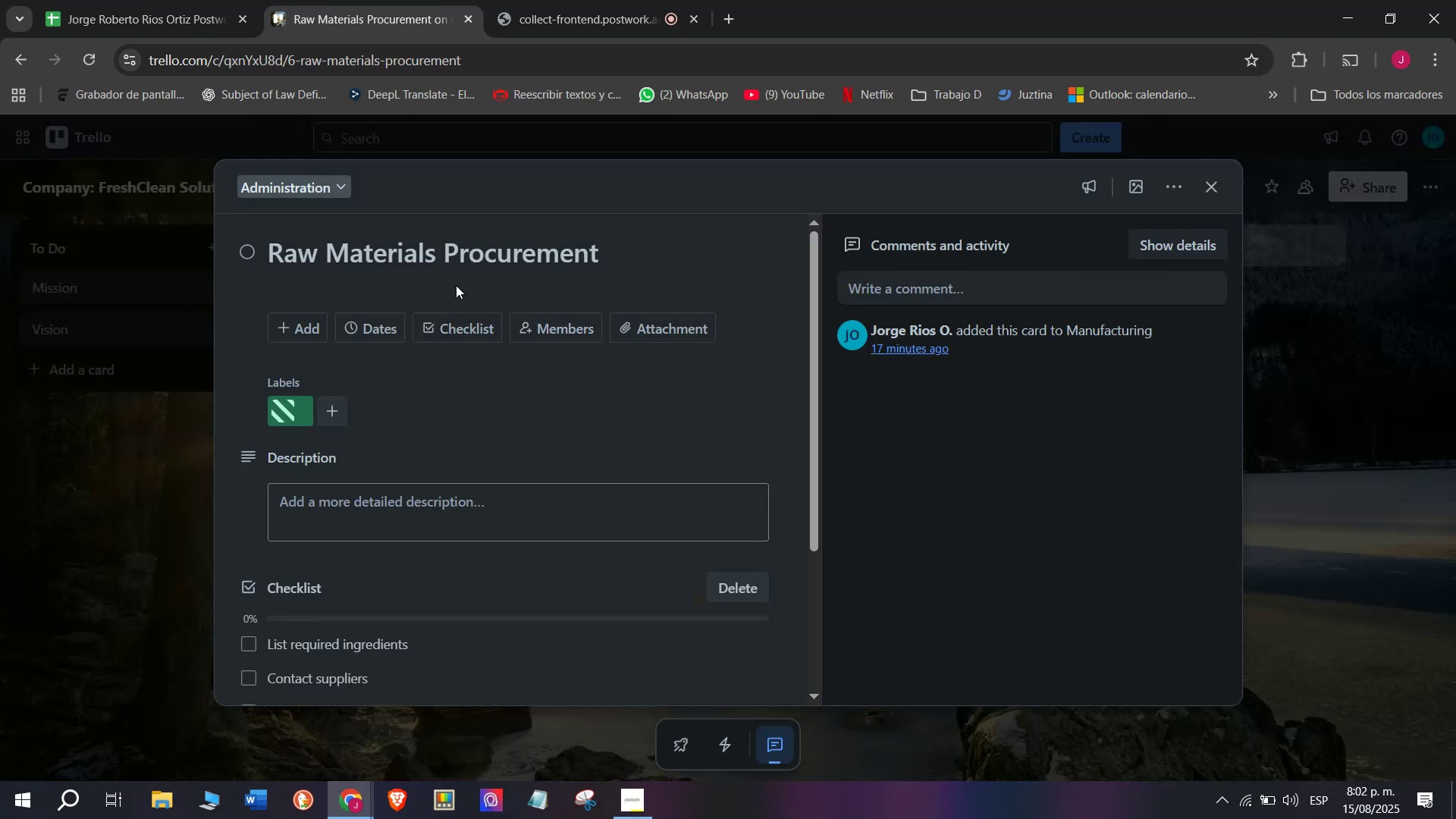 
left_click([482, 256])
 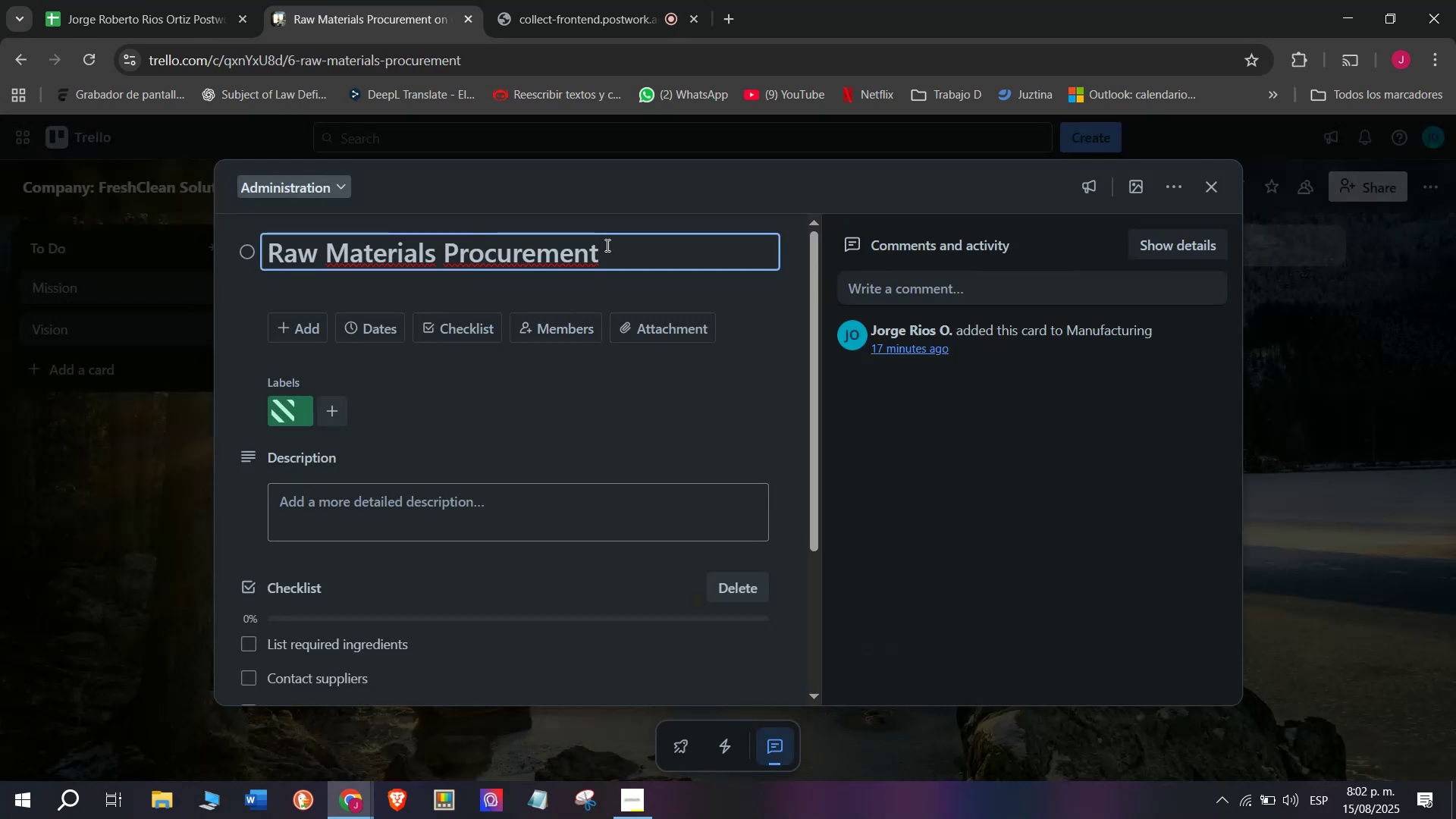 
left_click_drag(start_coordinate=[617, 252], to_coordinate=[272, 280])
 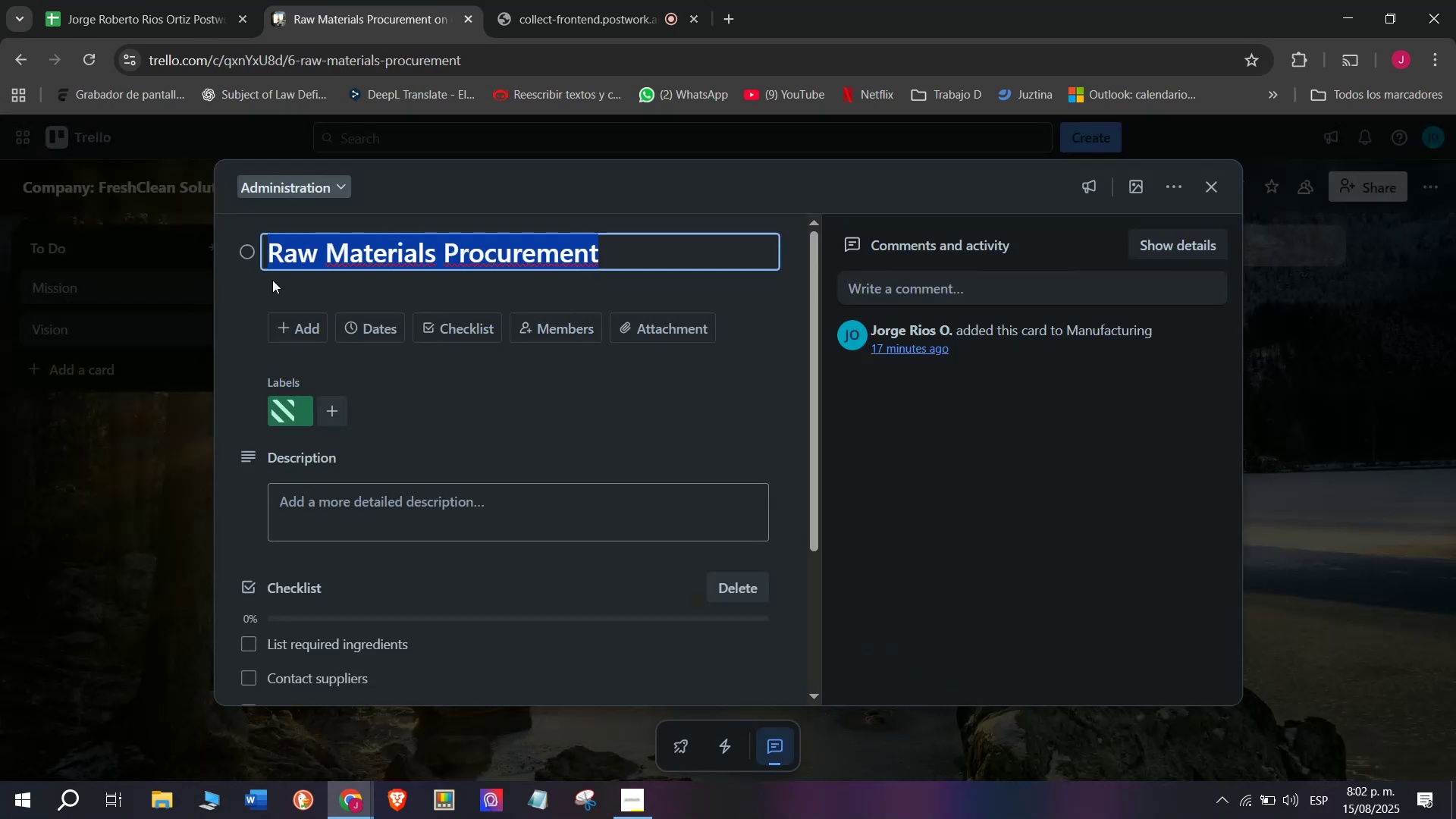 
key(Backspace)
type(SUu)
key(Backspace)
key(Backspace)
type(uppl)
key(Backspace)
key(Backspace)
key(Backspace)
type(pplier contracct)
key(Backspace)
type(])
key(Backspace)
key(Backspace)
type(ts)
 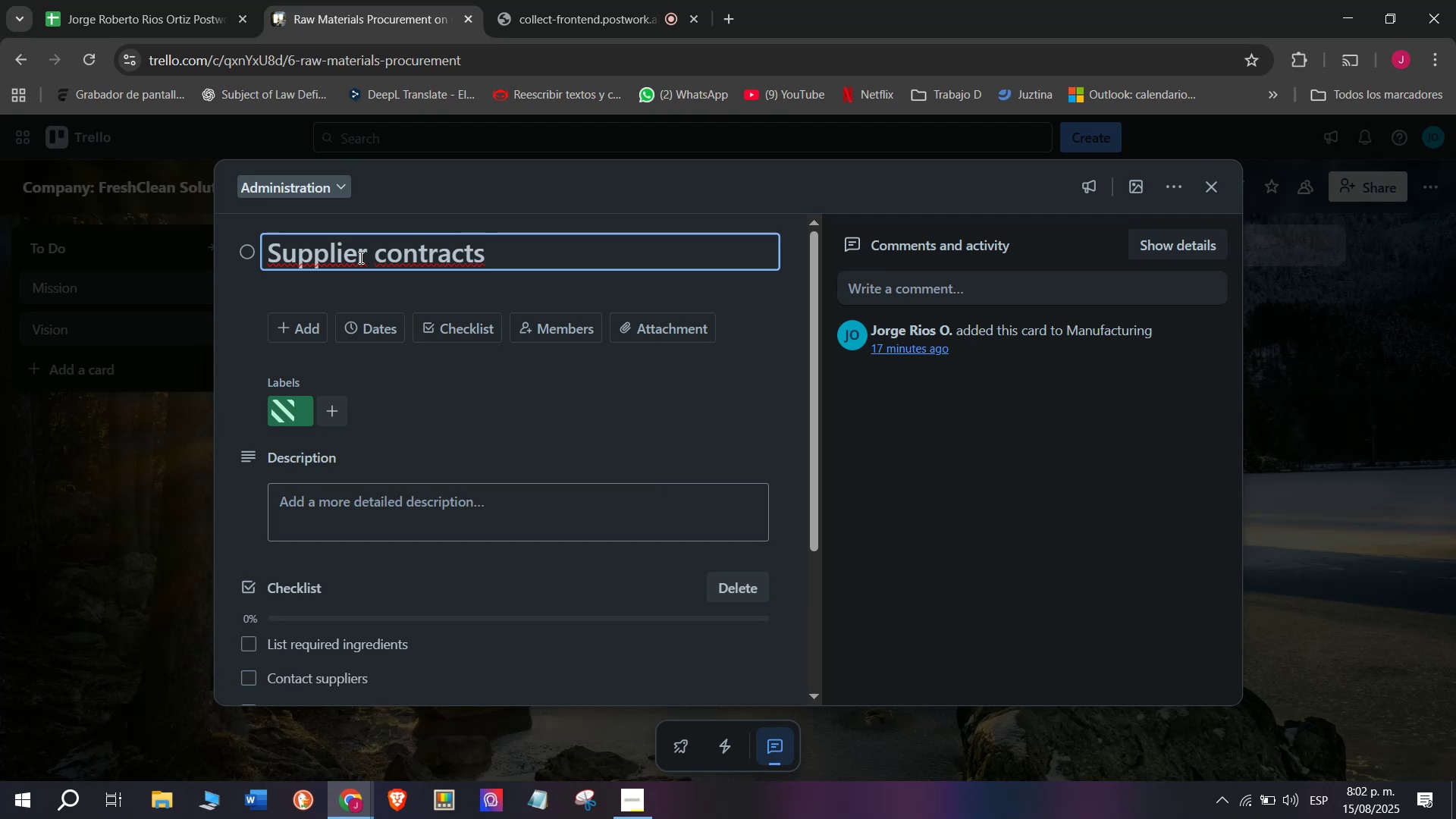 
key(Enter)
 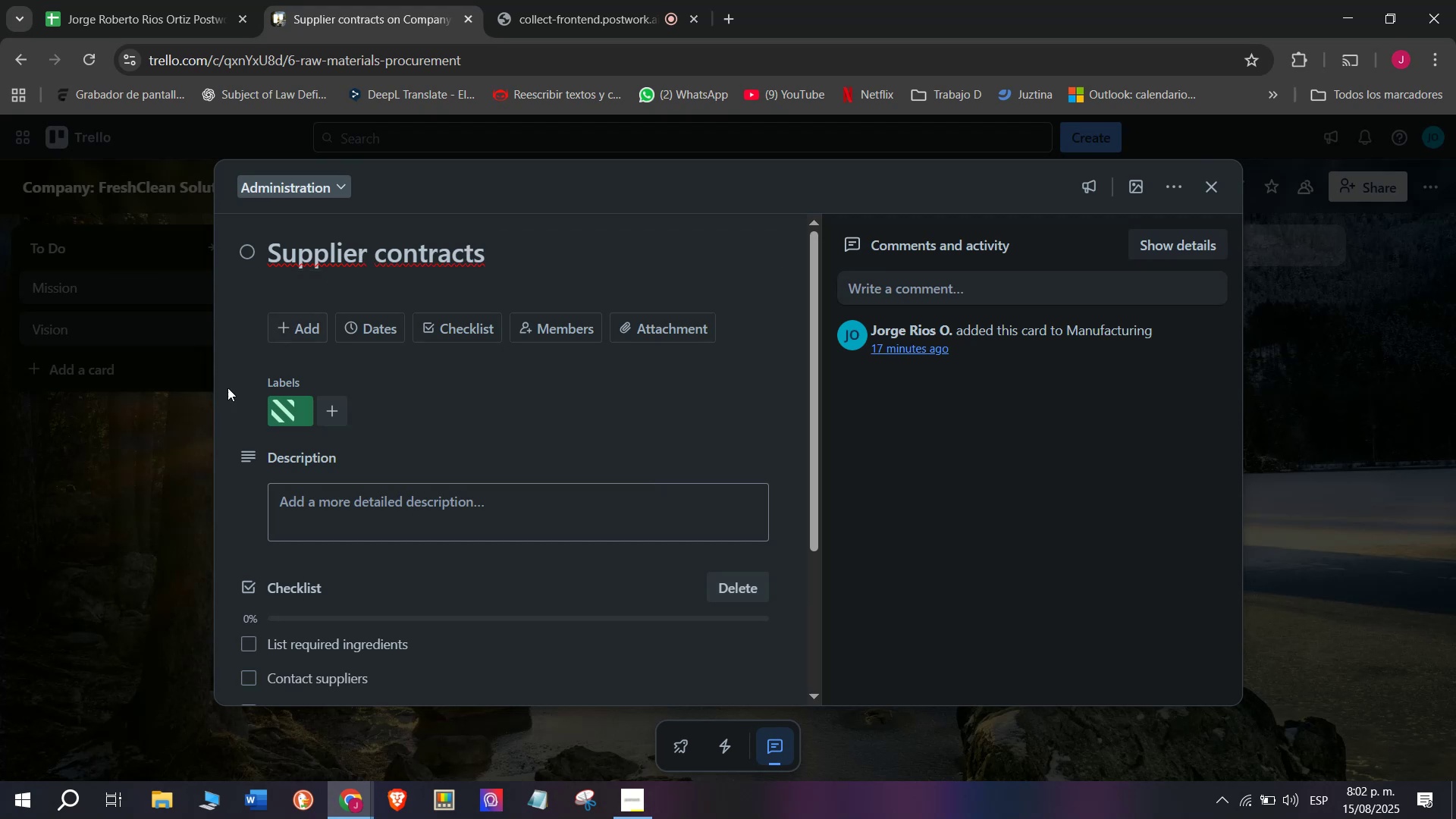 
left_click([86, 510])
 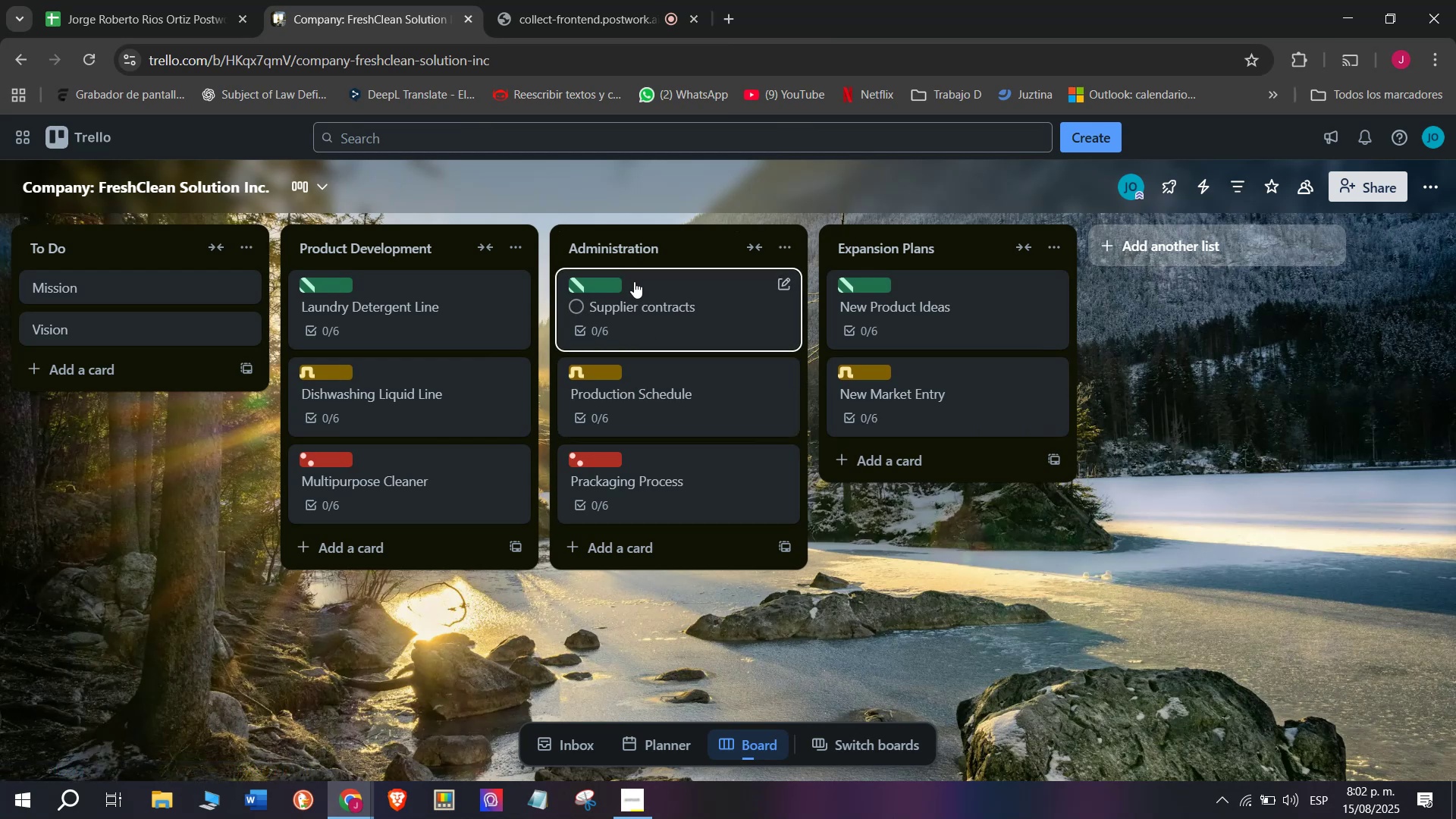 
wait(12.26)
 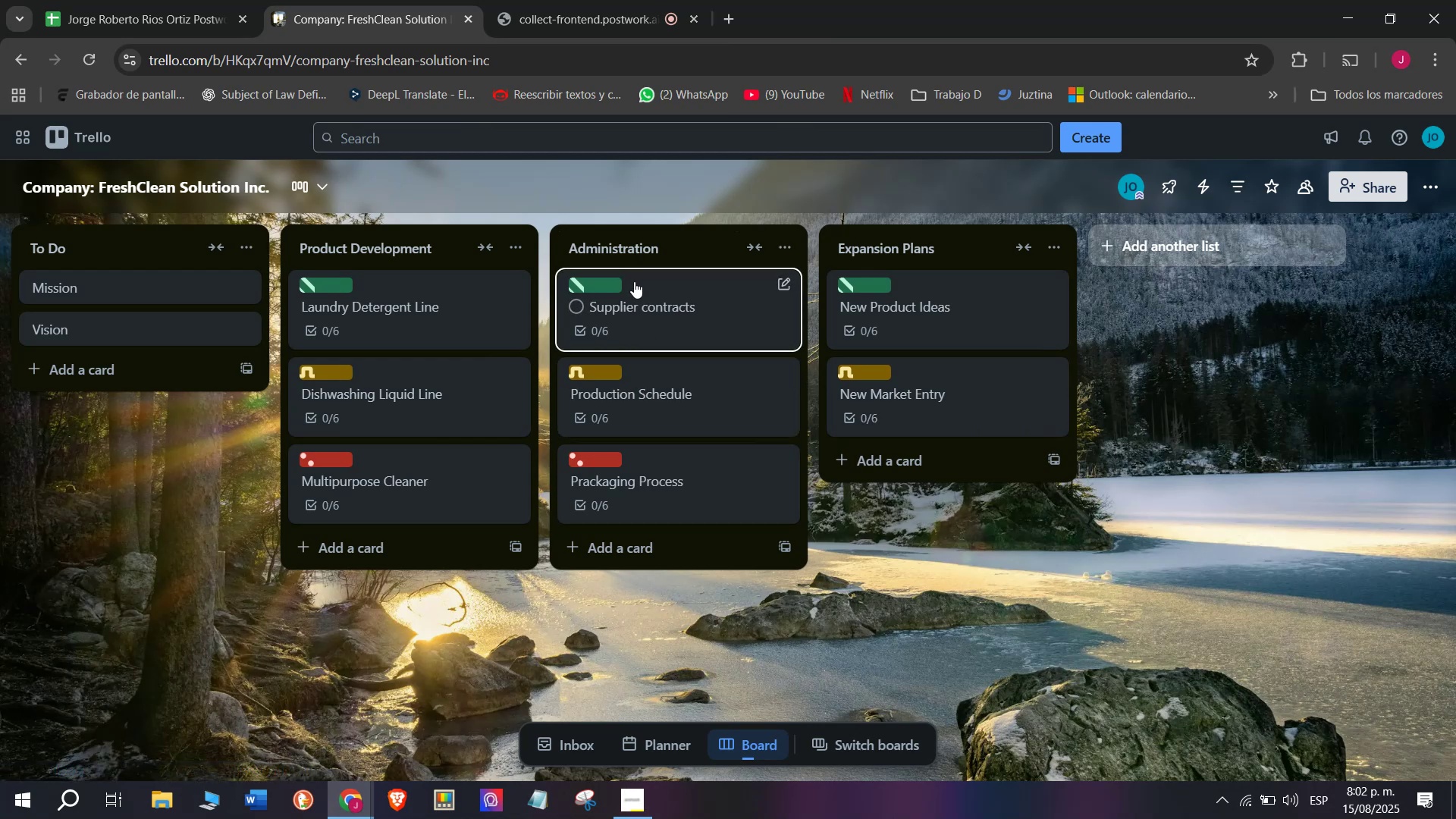 
left_click([627, 253])
 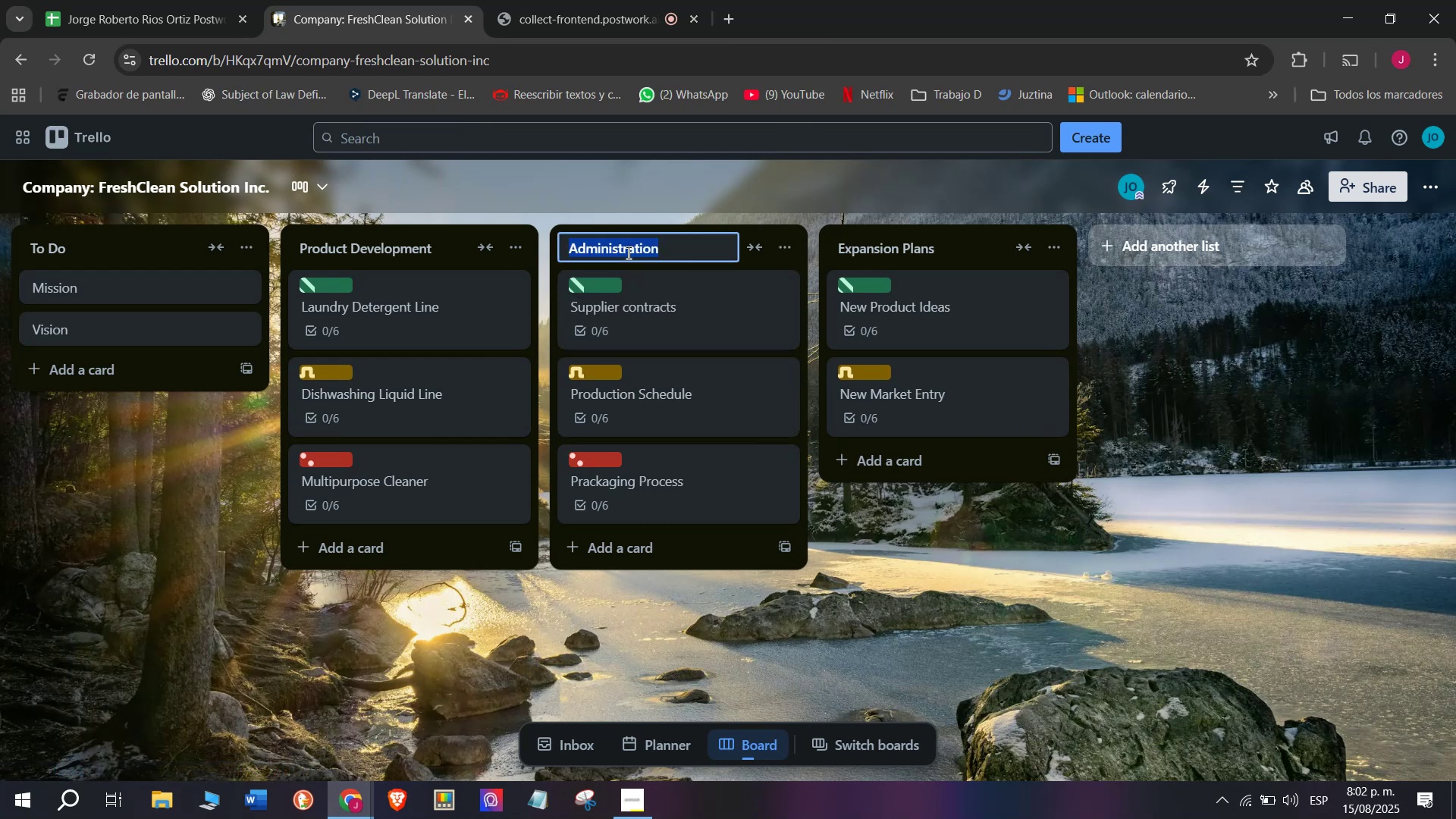 
key(Control+Z)
 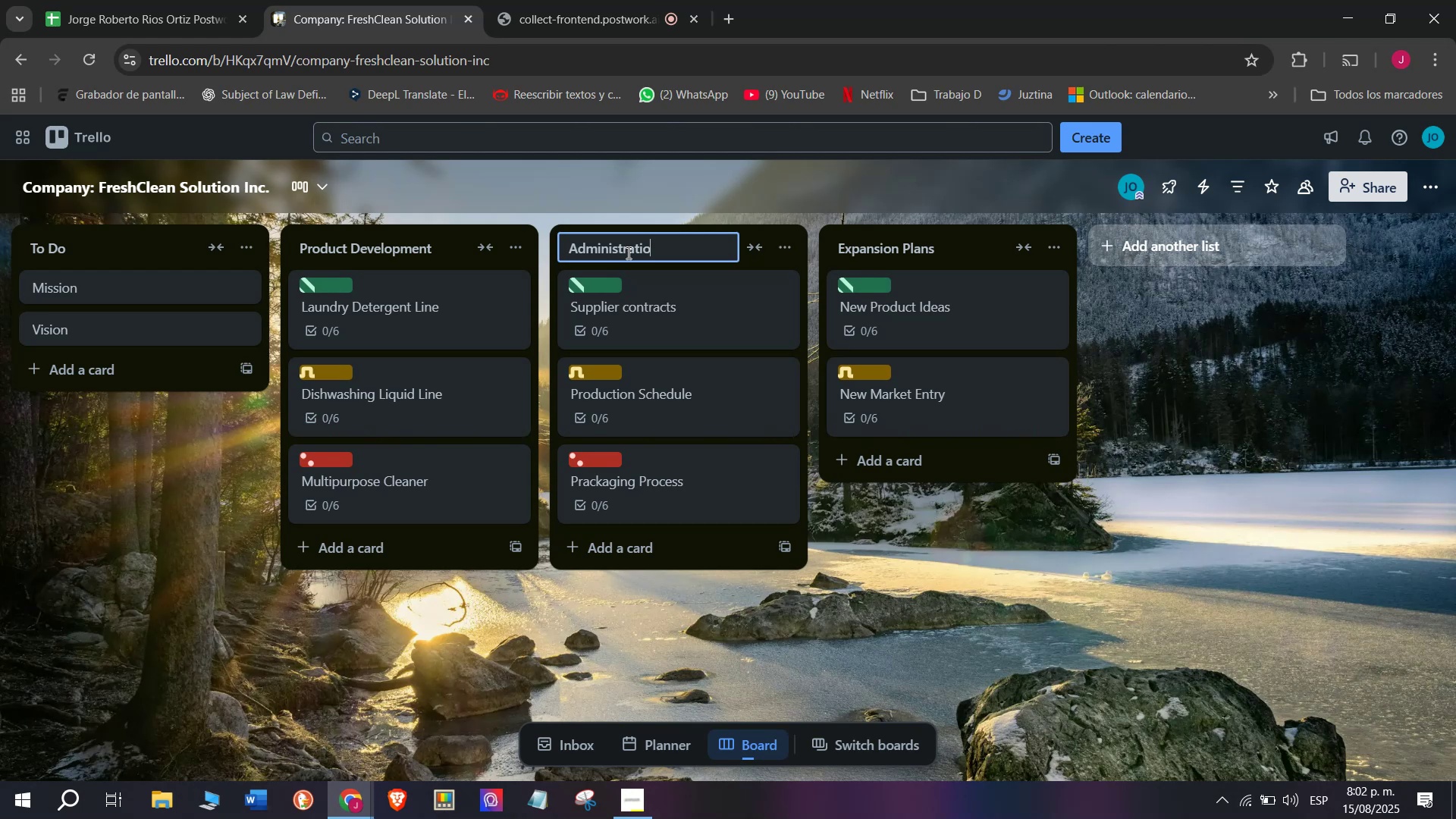 
key(Control+Z)
 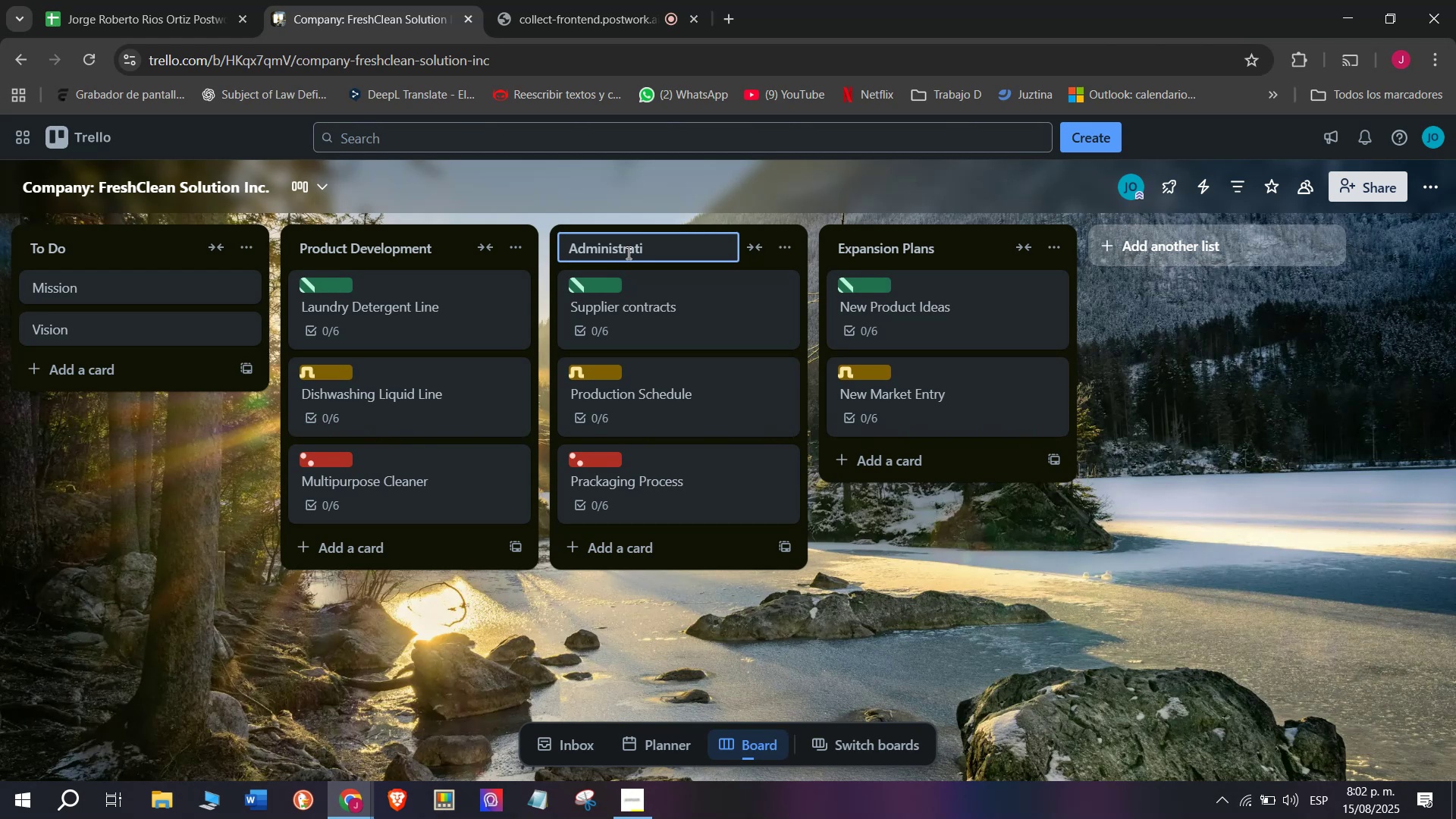 
key(Control+Z)
 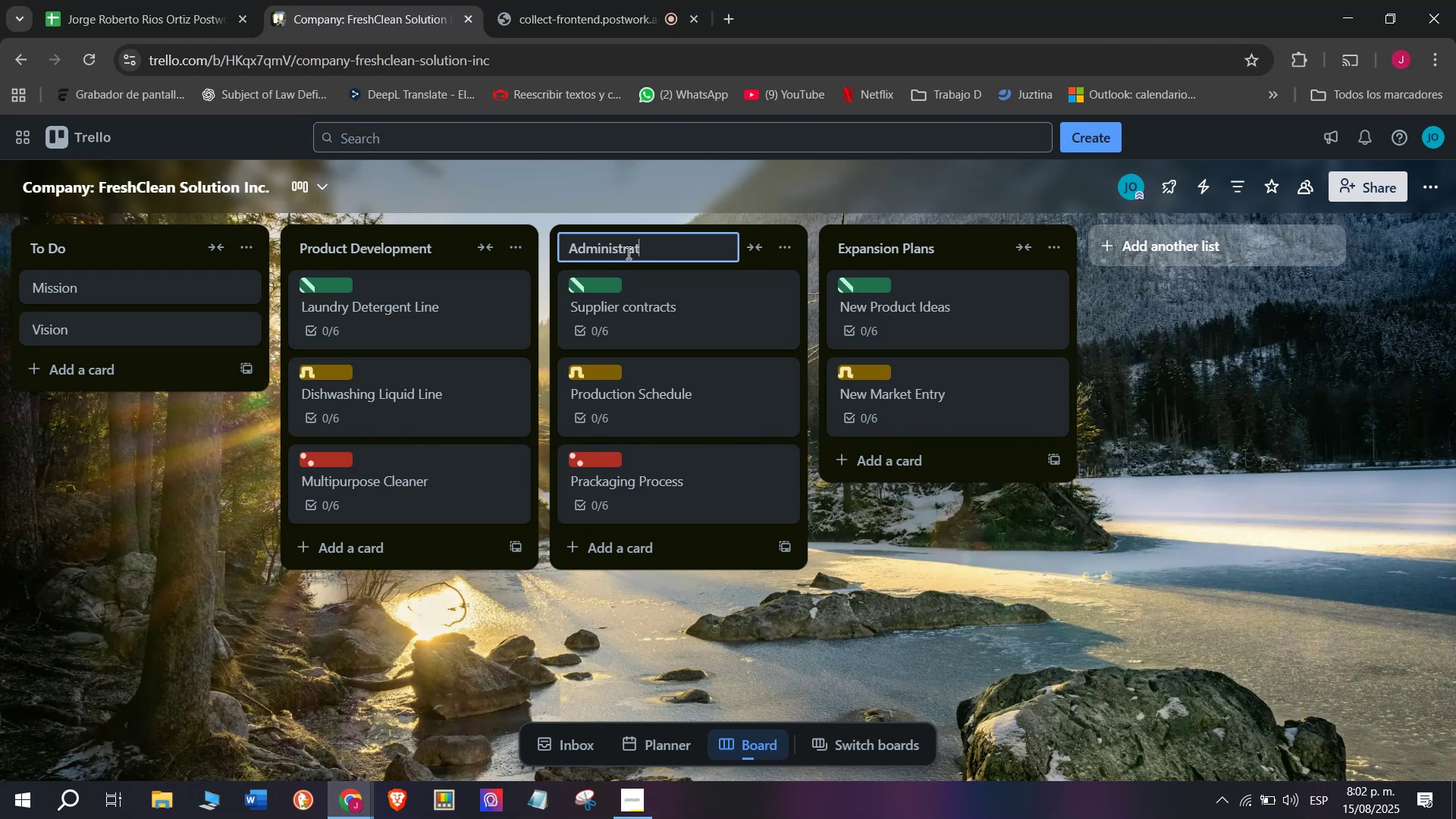 
key(Control+Z)
 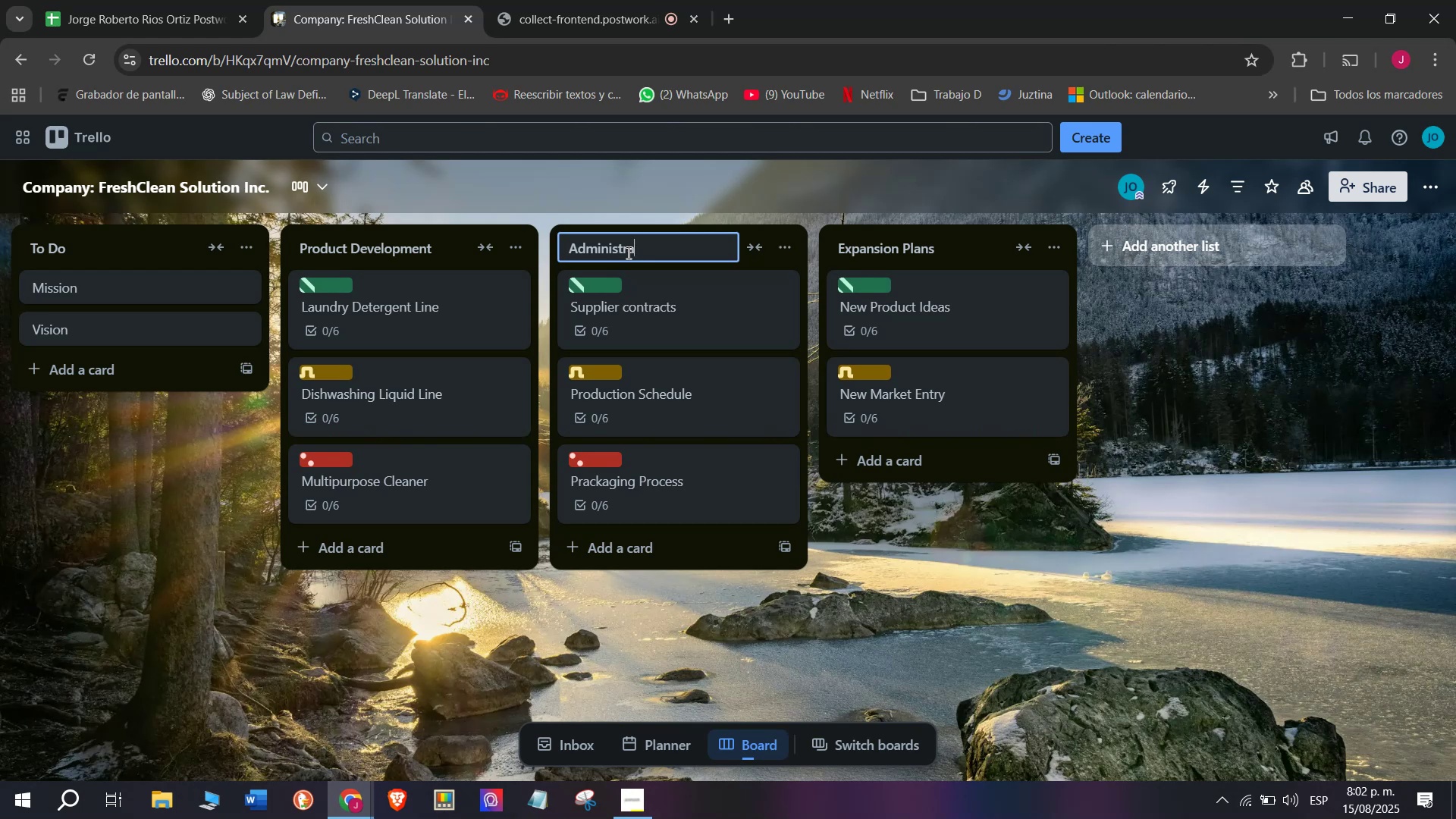 
key(Control+Z)
 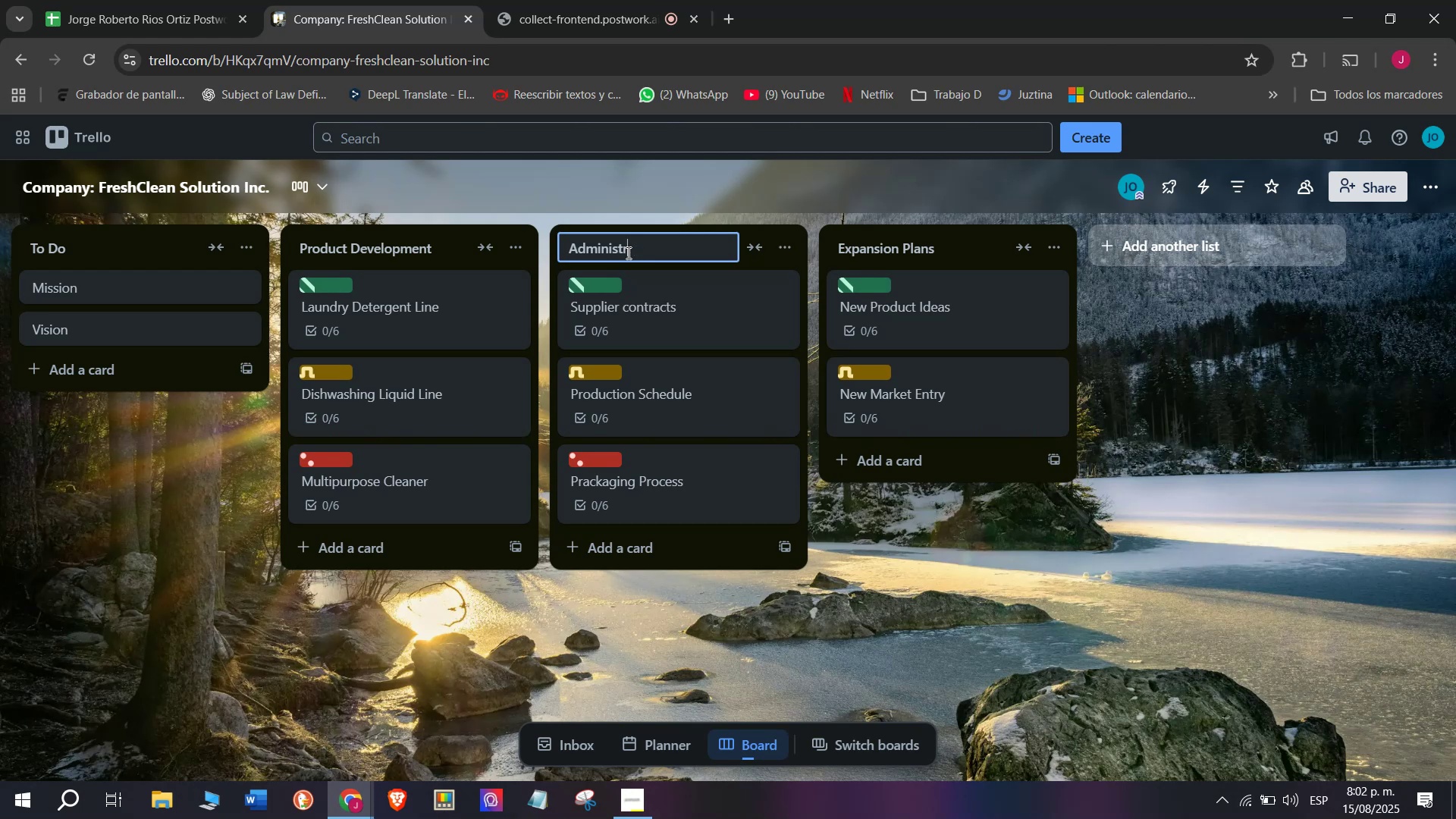 
key(Control+Z)
 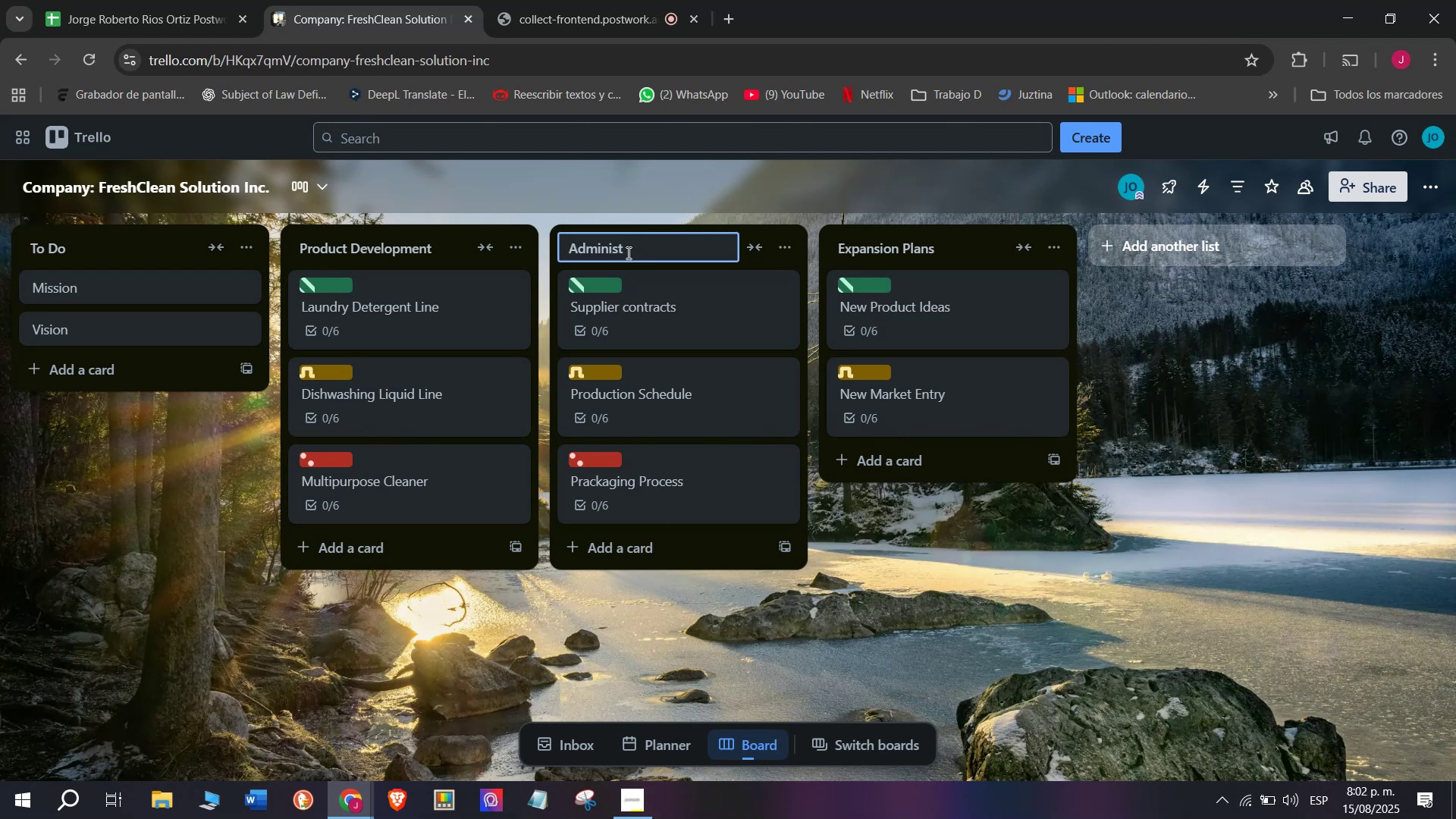 
key(Control+Z)
 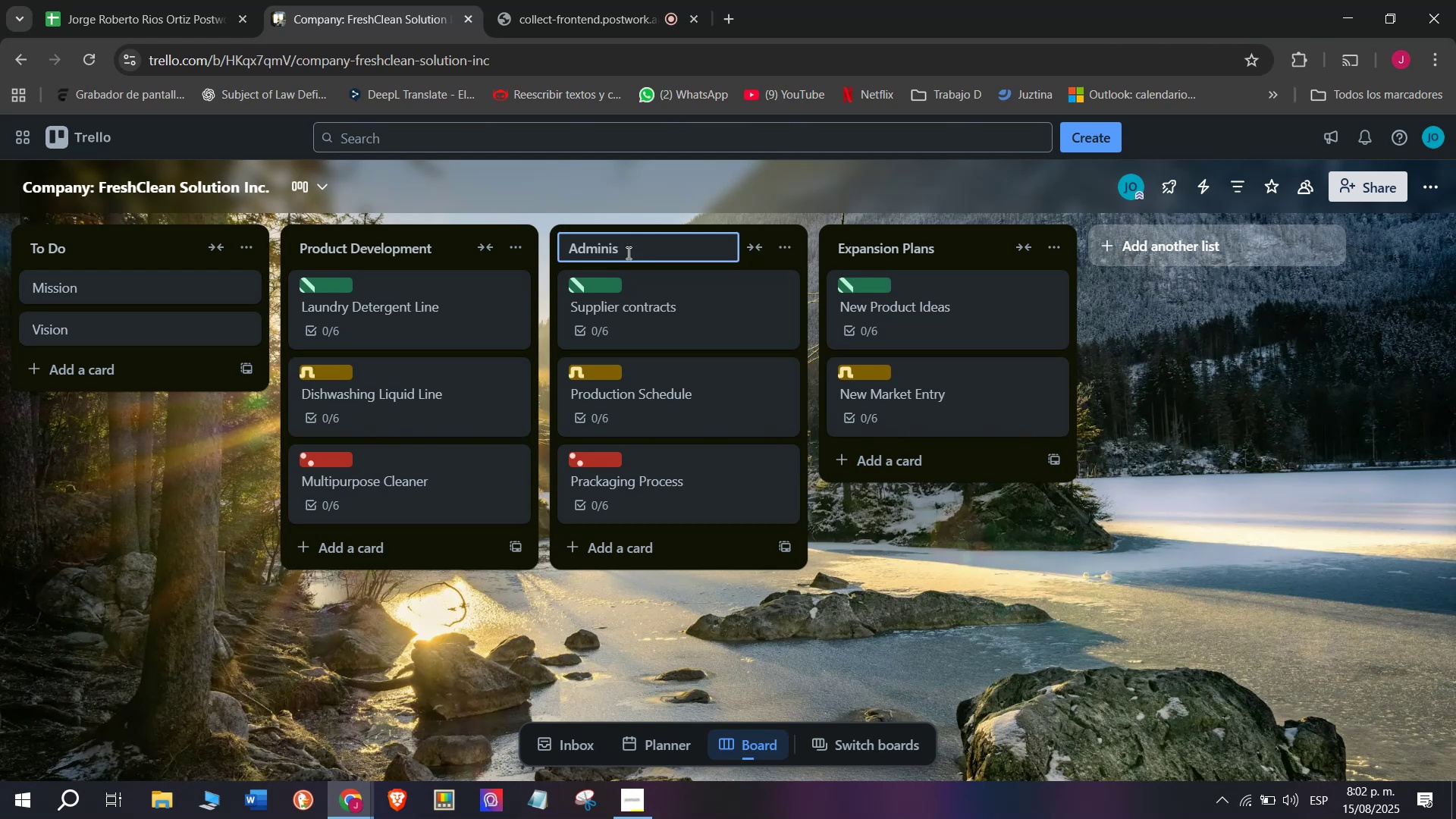 
key(Control+Z)
 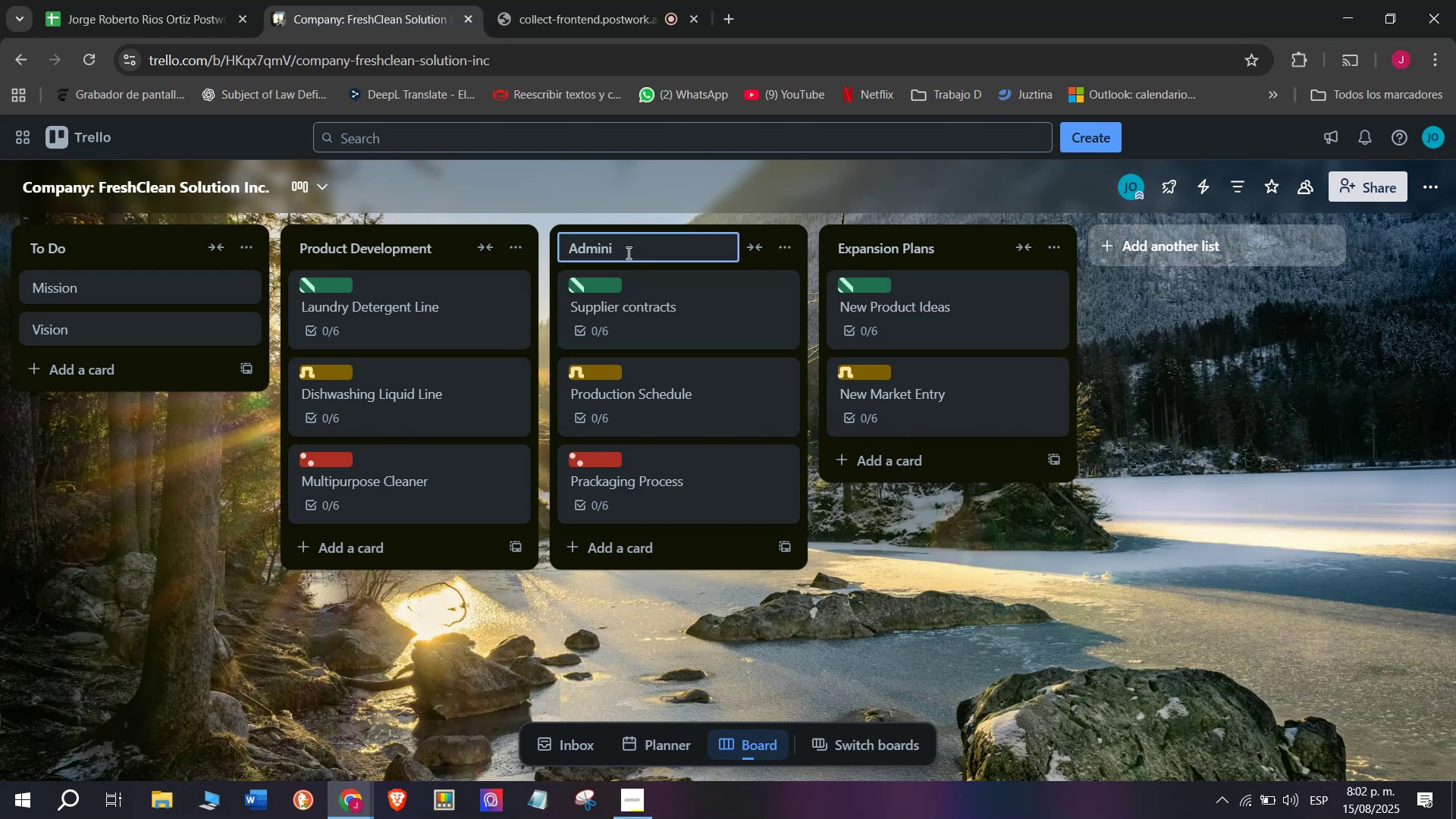 
key(Control+Z)
 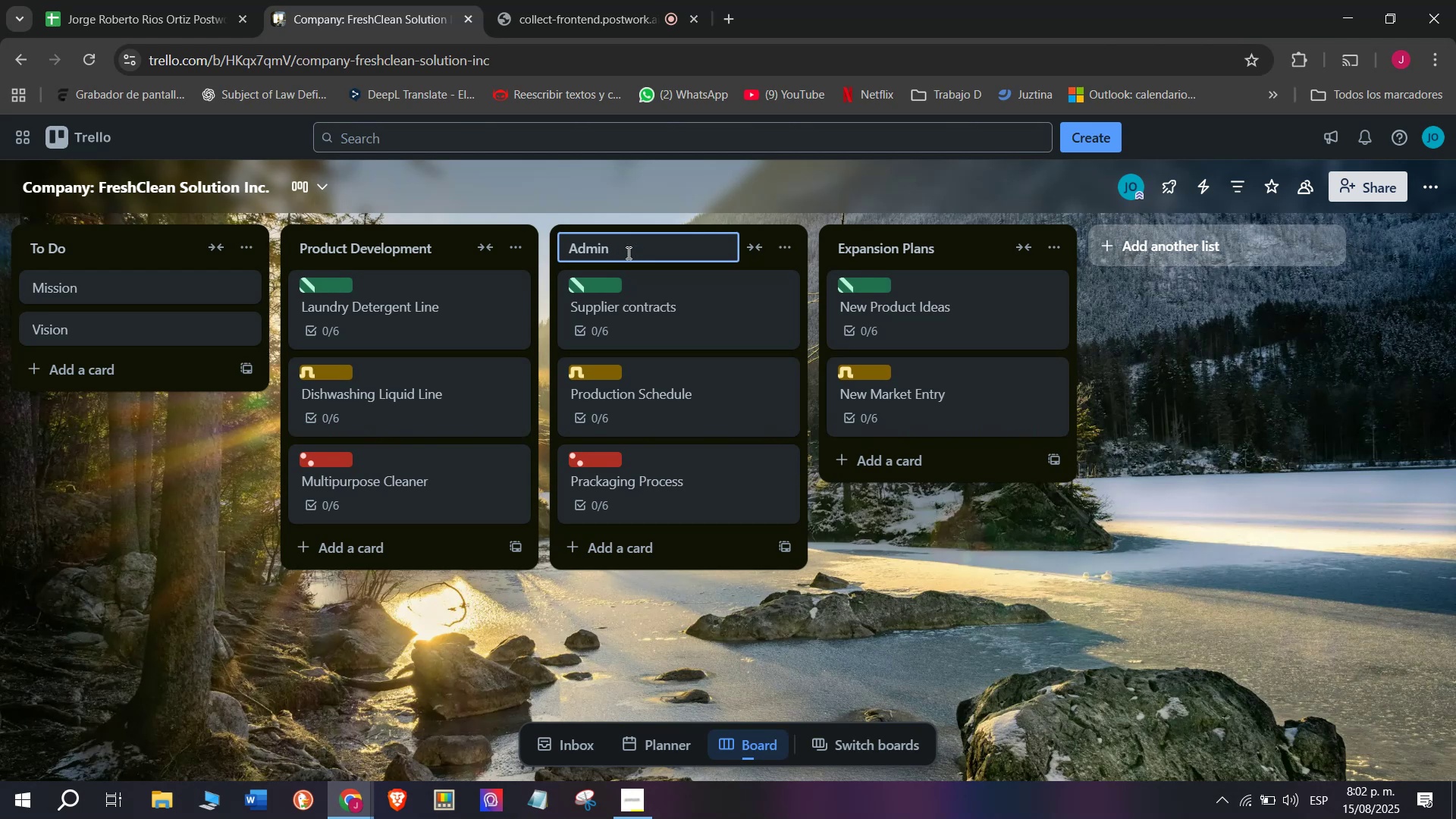 
key(Control+Z)
 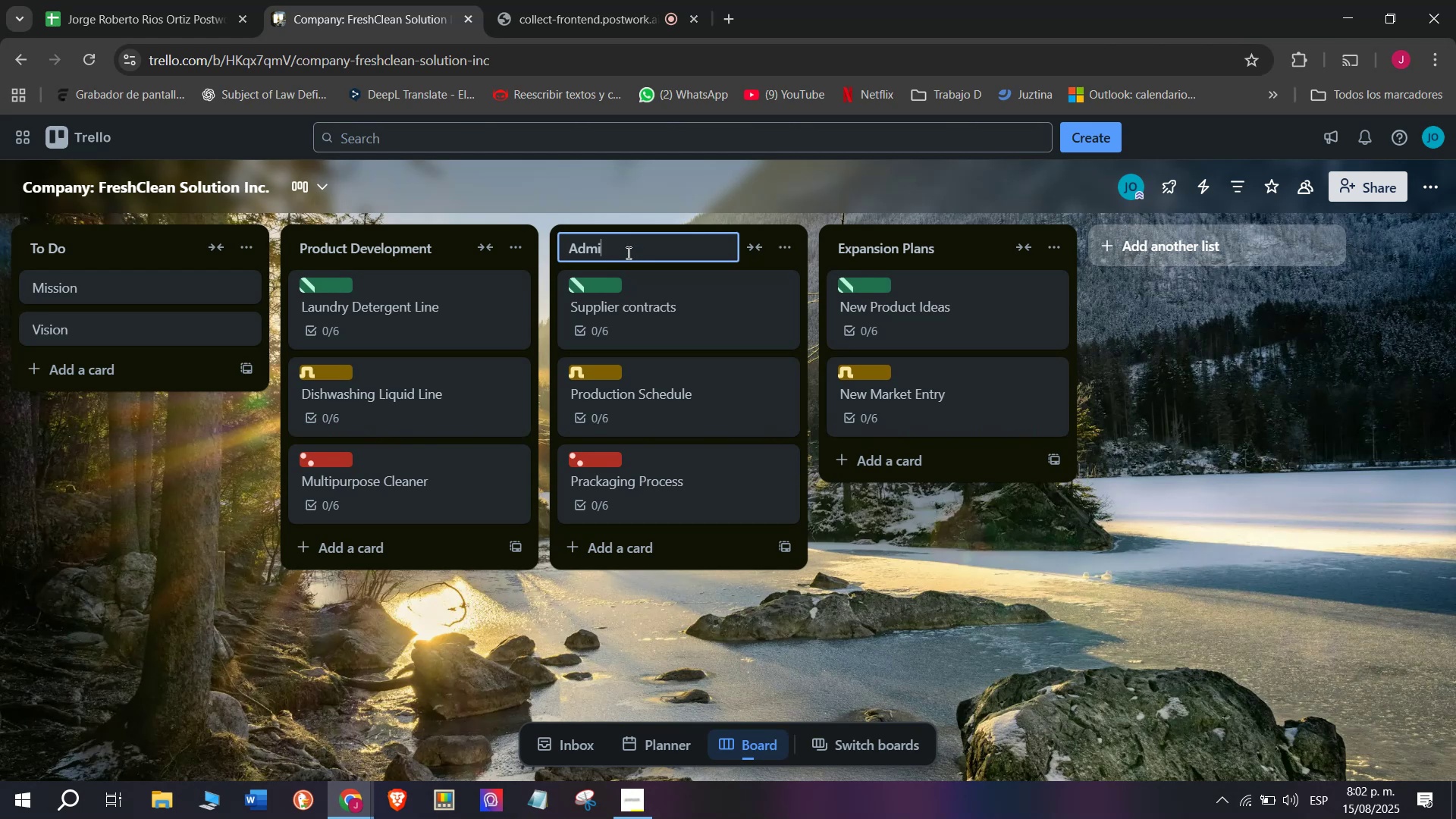 
key(Control+Z)
 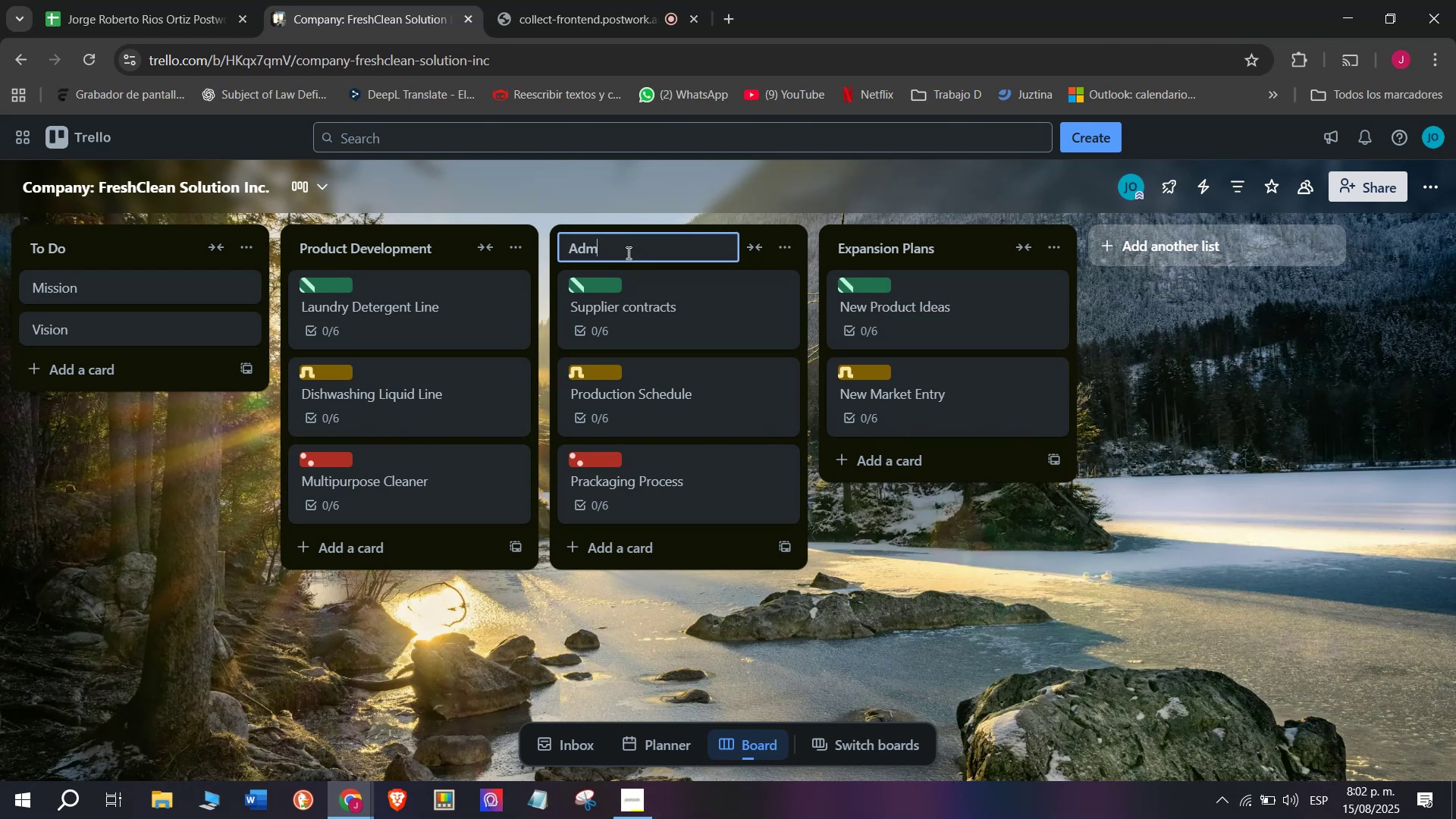 
key(Control+Z)
 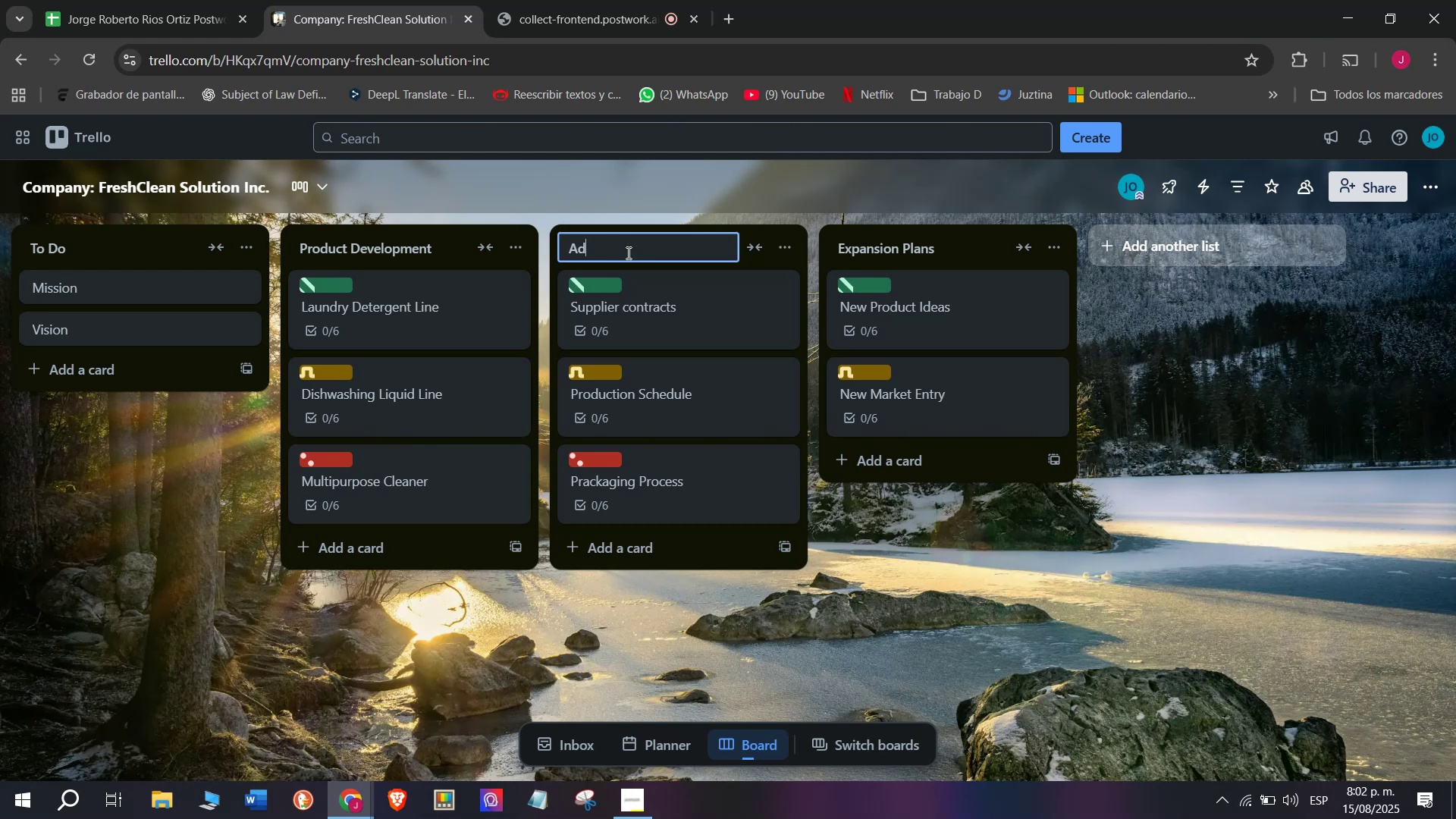 
key(Control+Z)
 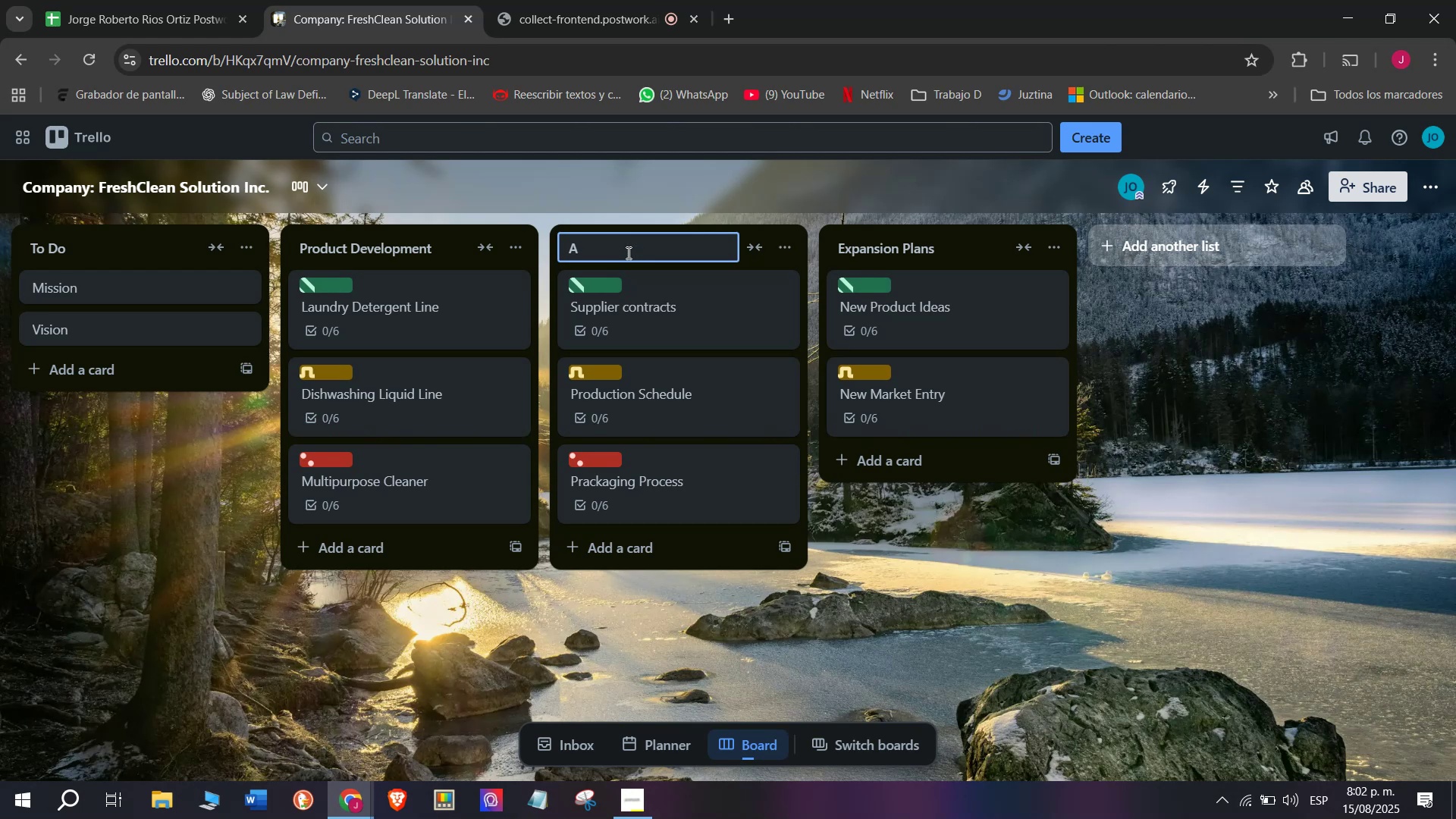 
key(Control+Z)
 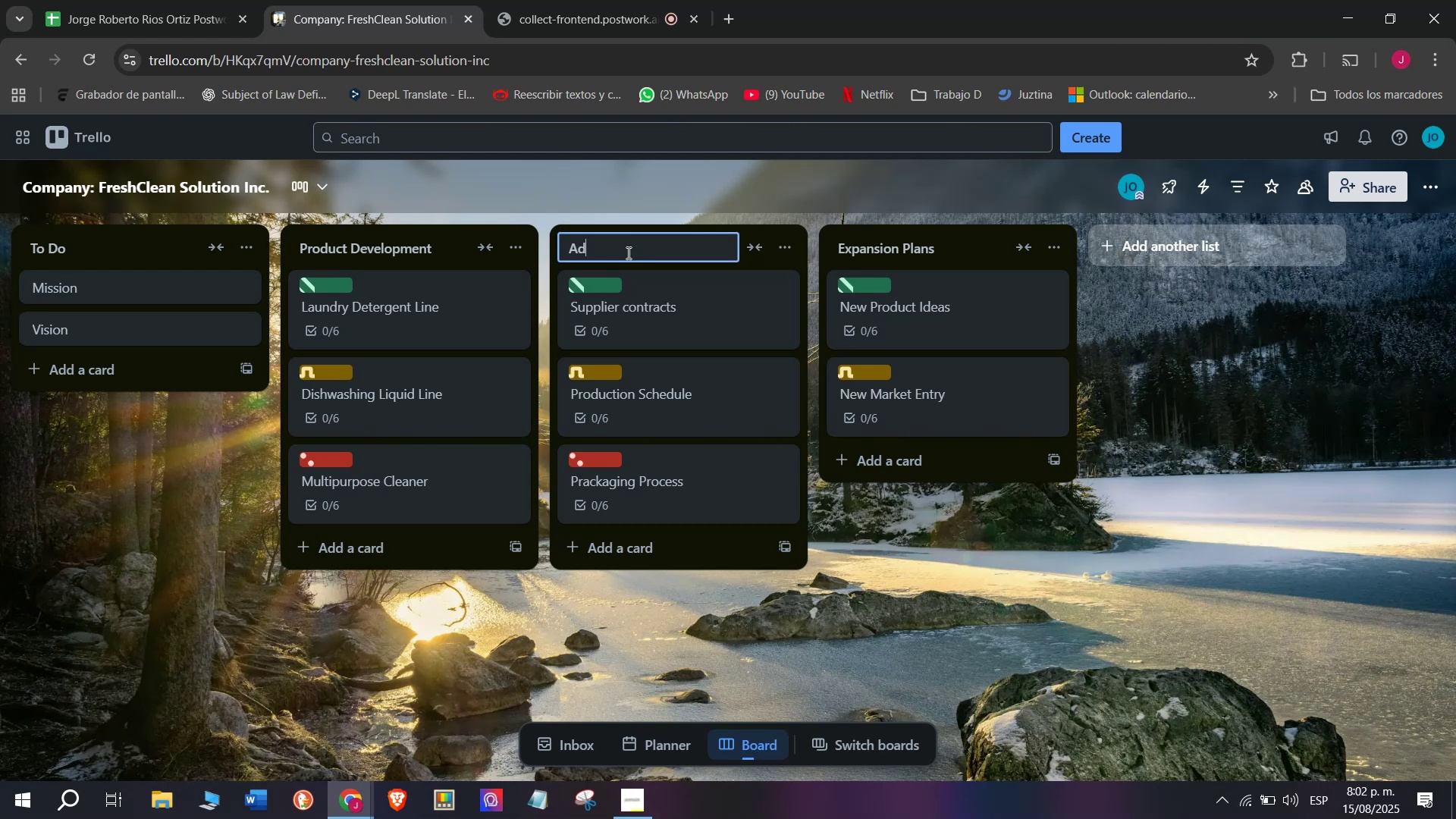 
key(Control+Z)
 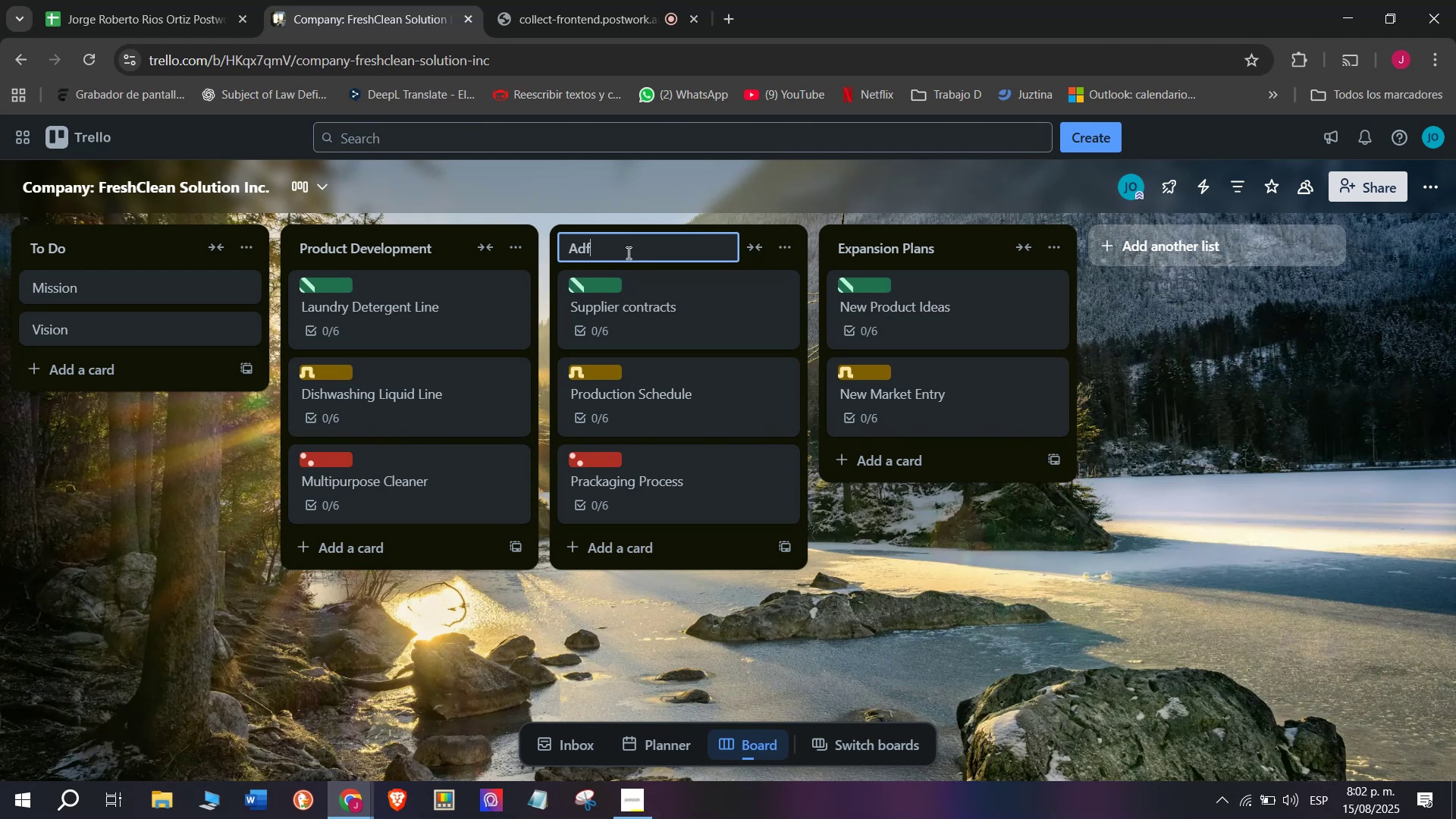 
key(Control+Z)
 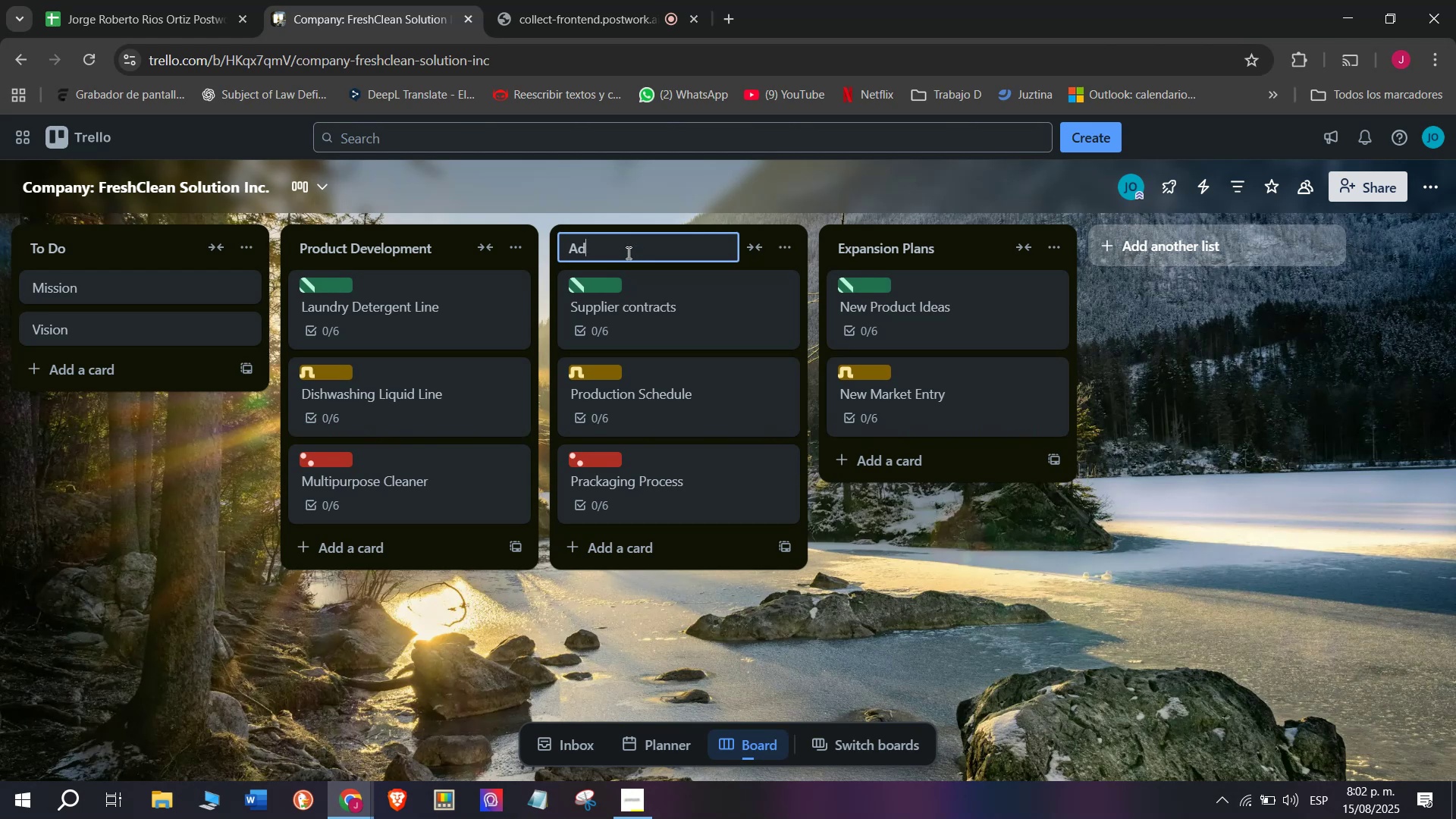 
key(Control+Z)
 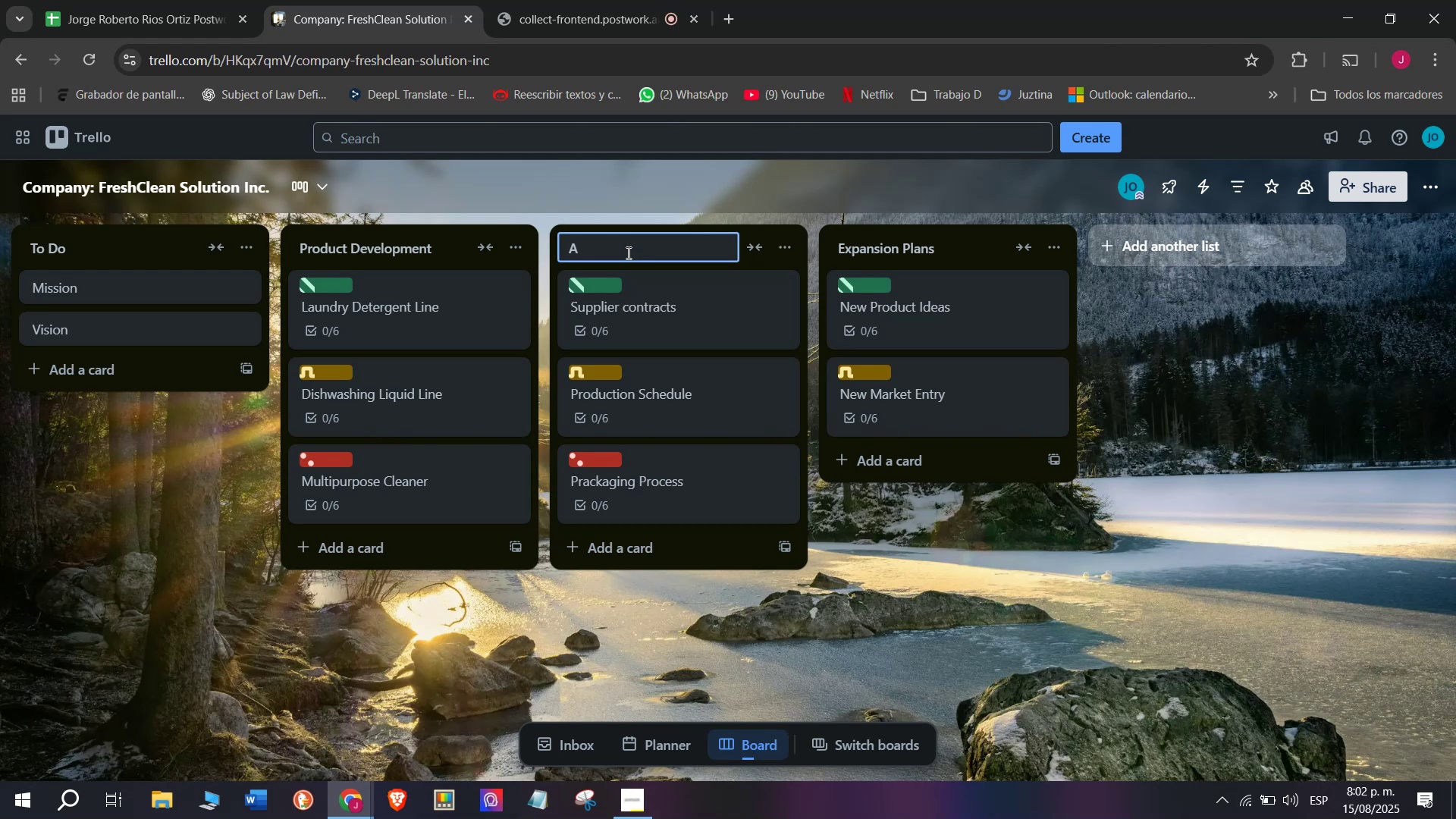 
key(Control+Z)
 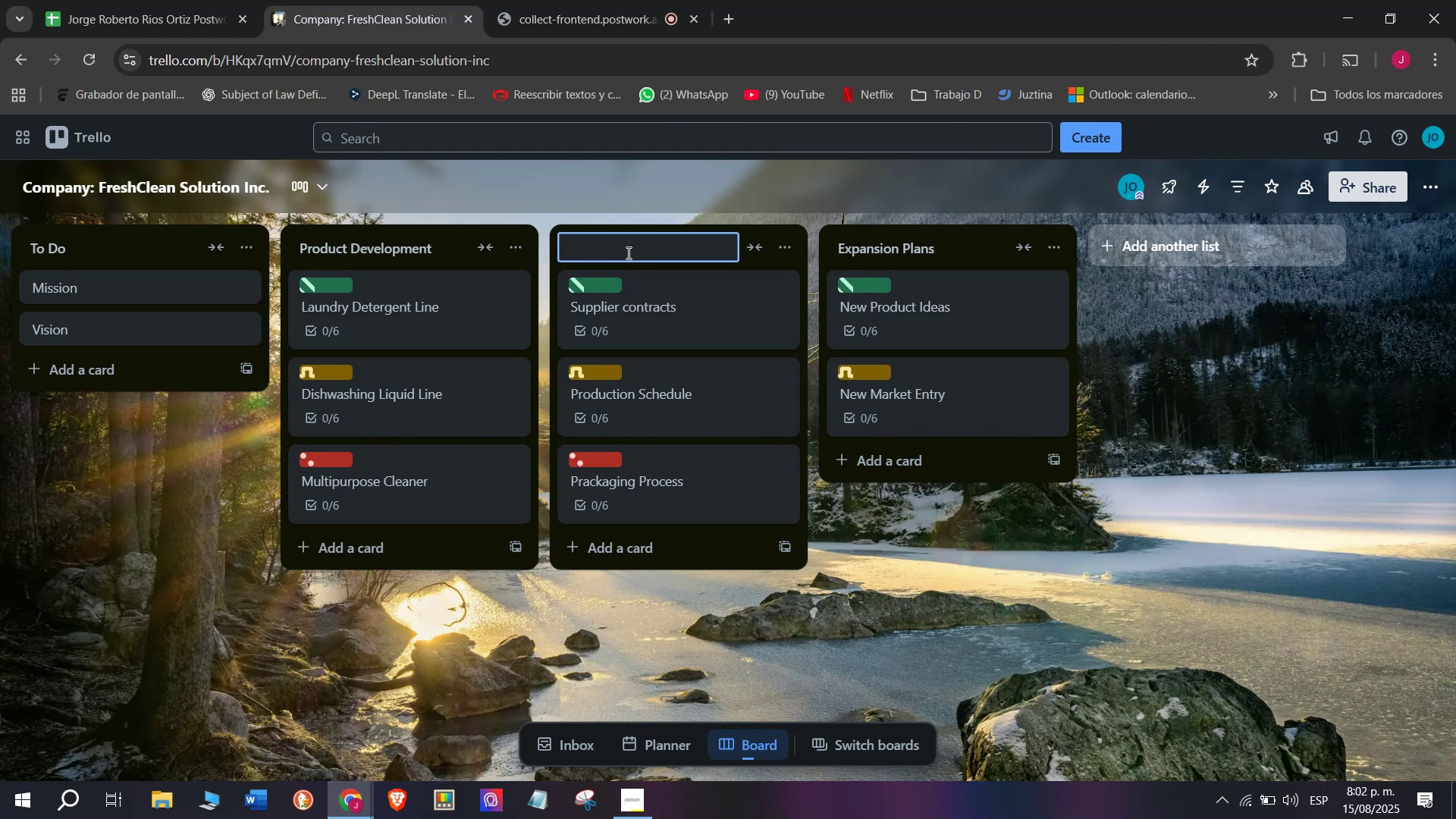 
key(Control+Z)
 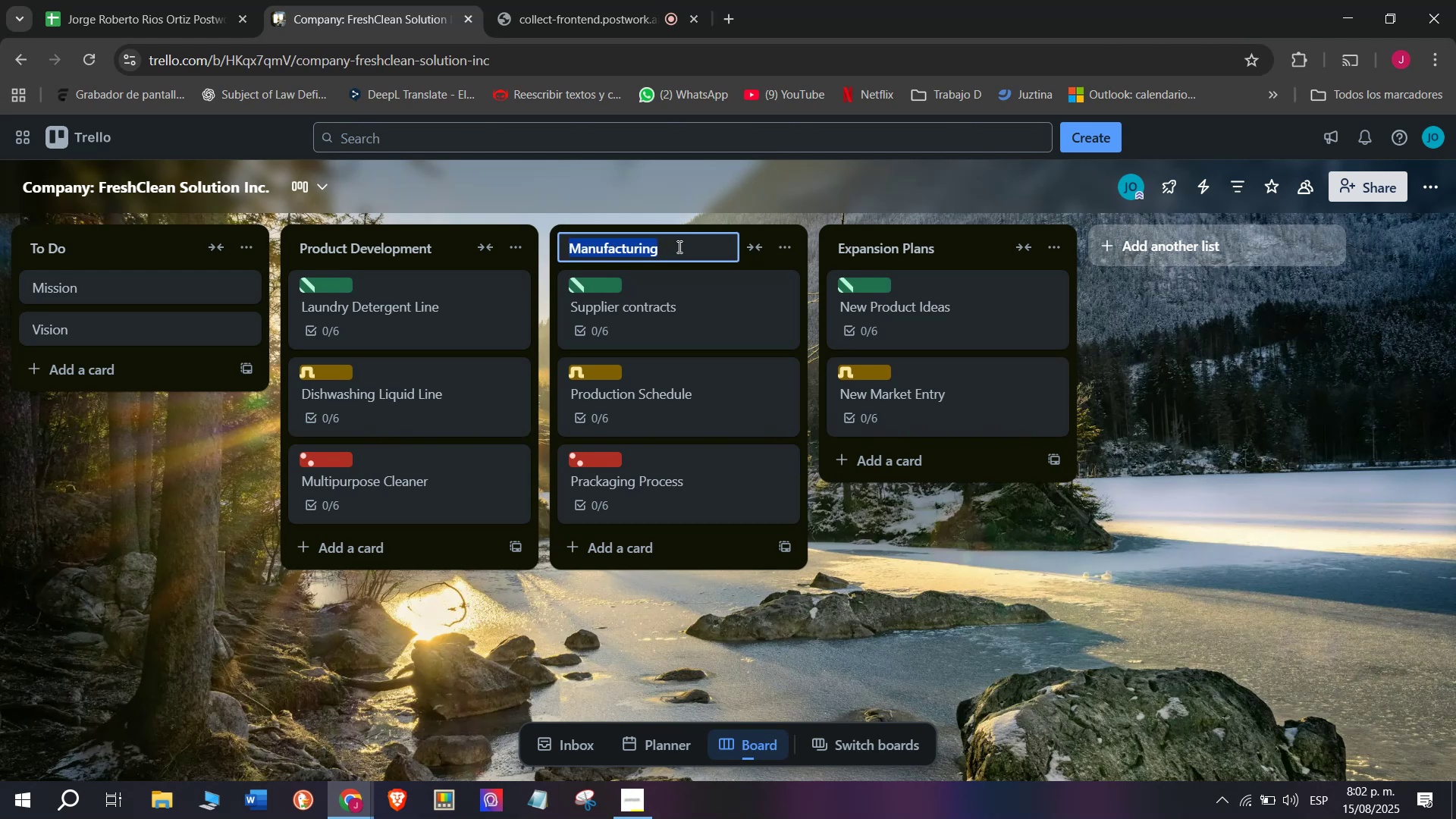 
left_click([678, 246])
 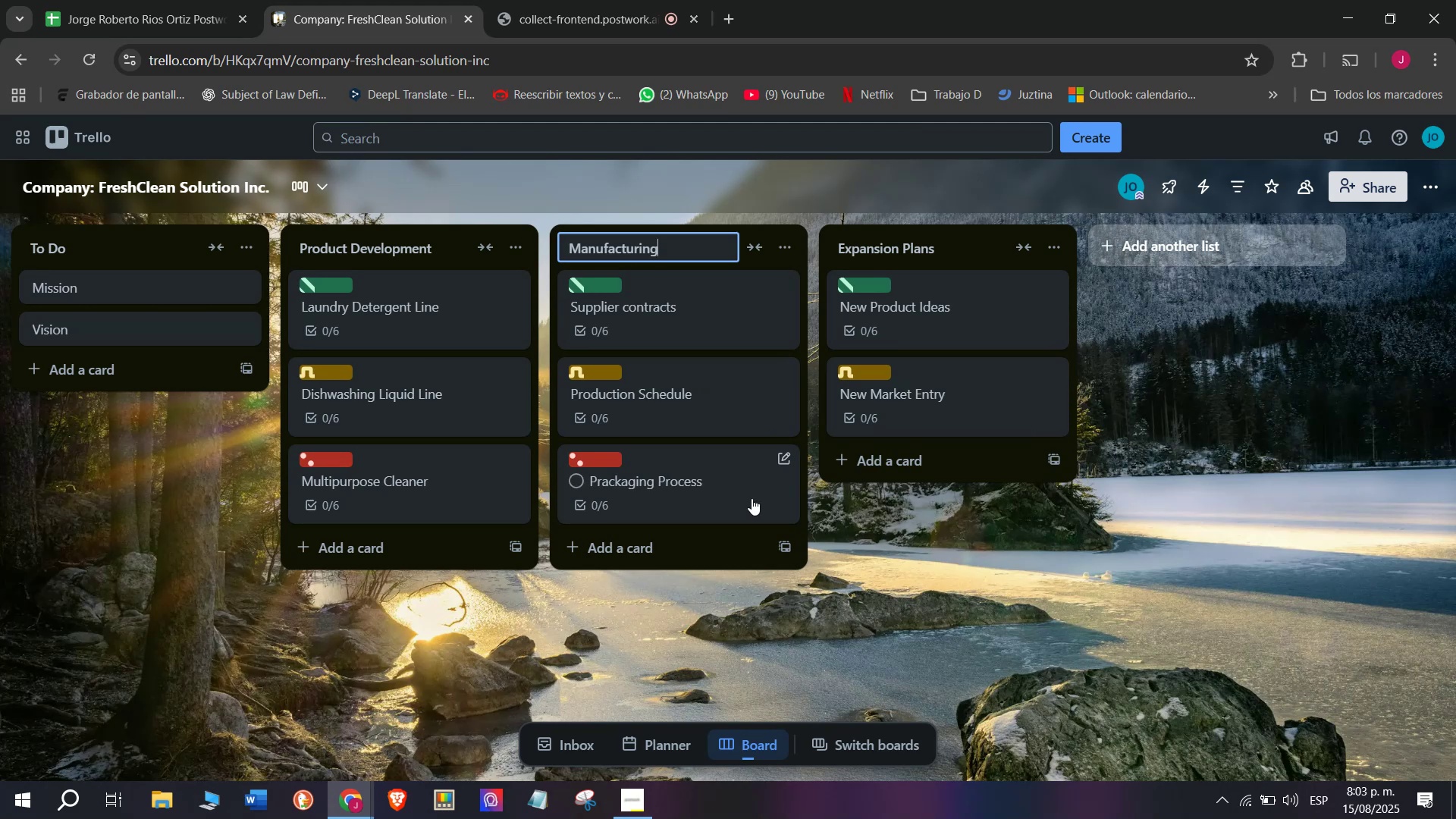 
wait(19.93)
 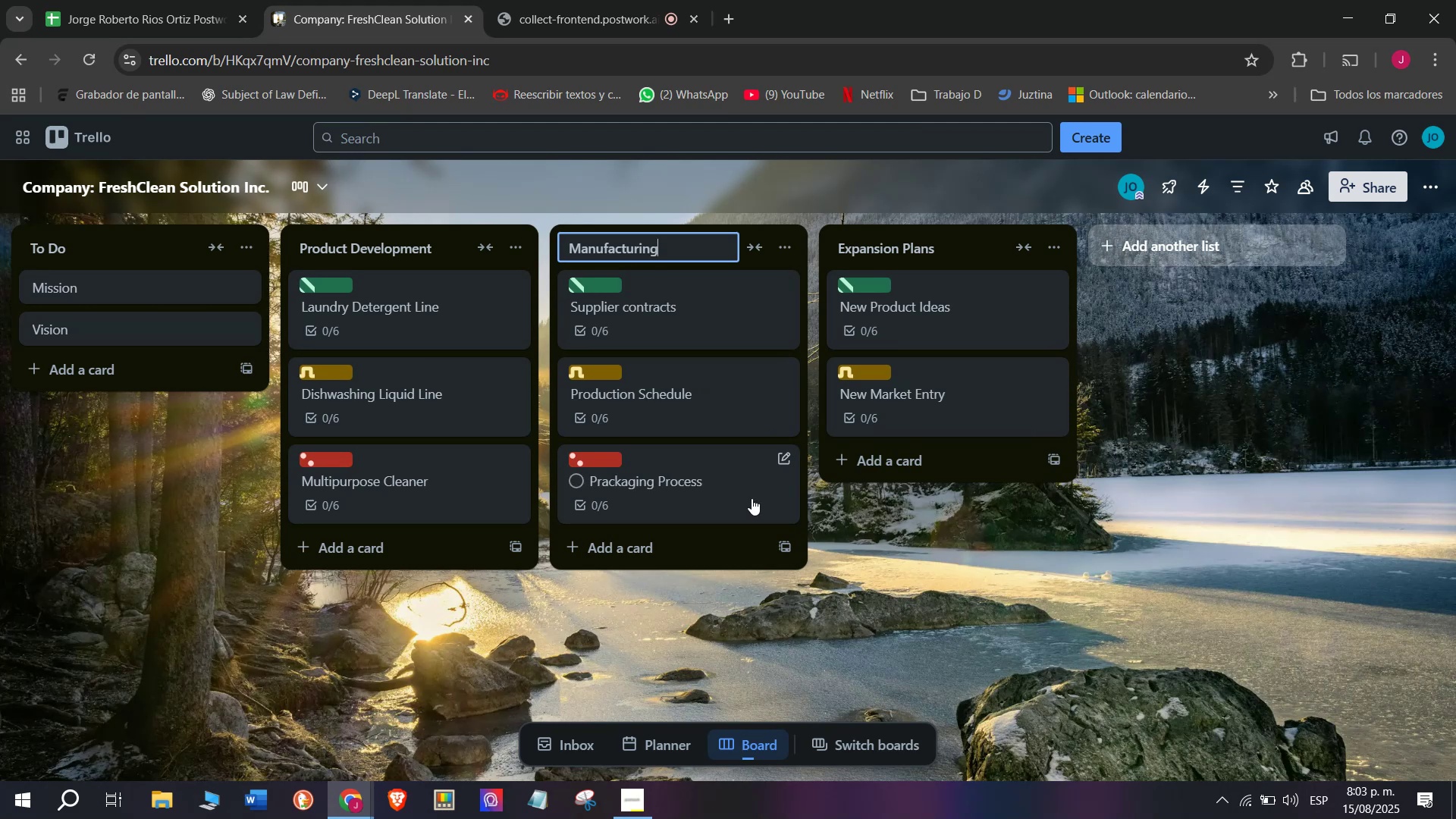 
left_click([921, 247])
 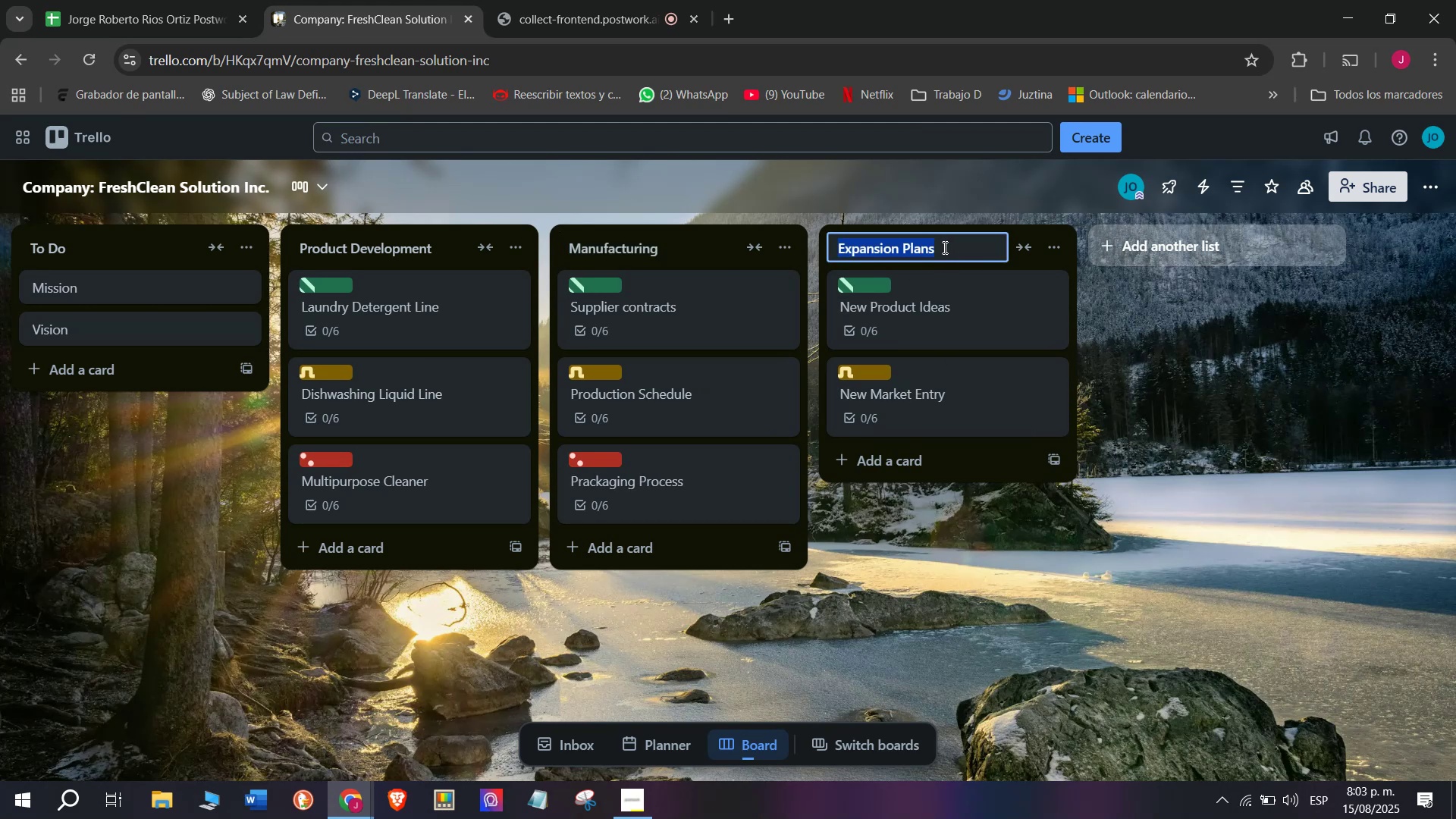 
key(Backspace)
type(Marketibn)
key(Backspace)
key(Backspace)
key(Backspace)
type(in)
key(Backspace)
key(Backspace)
key(Backspace)
type(ting CX)
key(Backspace)
type(ampaings)
 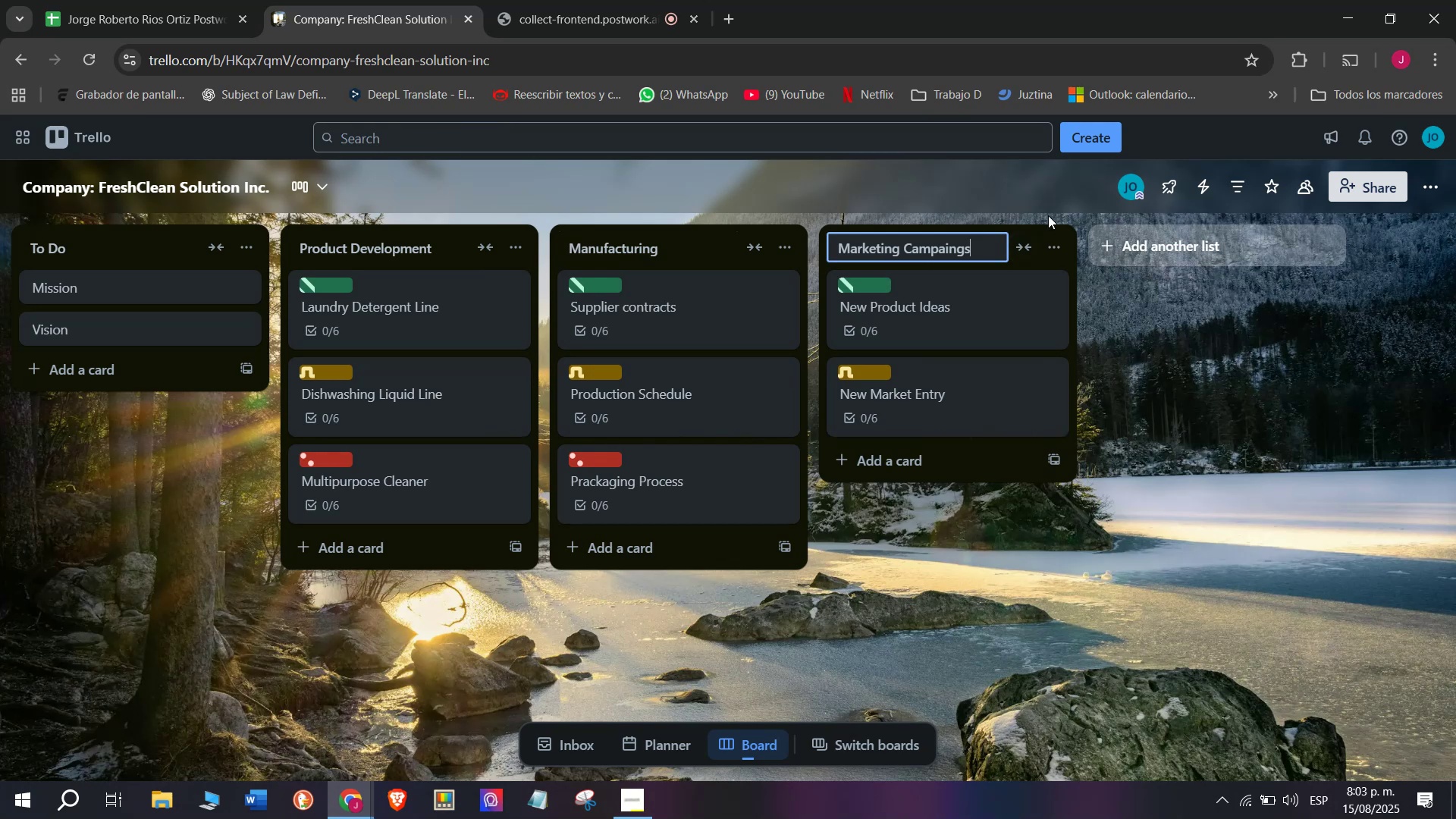 
wait(6.06)
 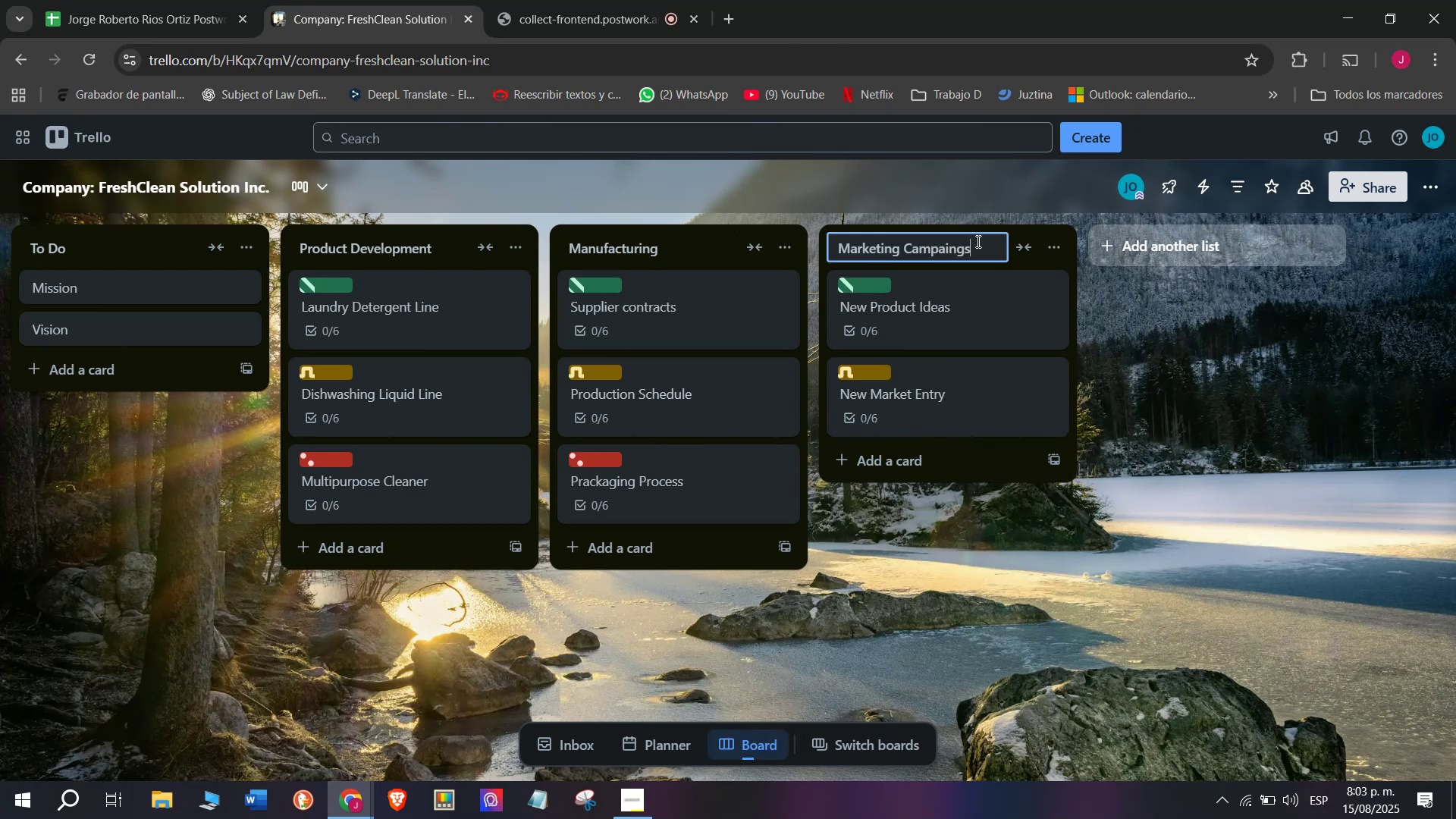 
key(Enter)
 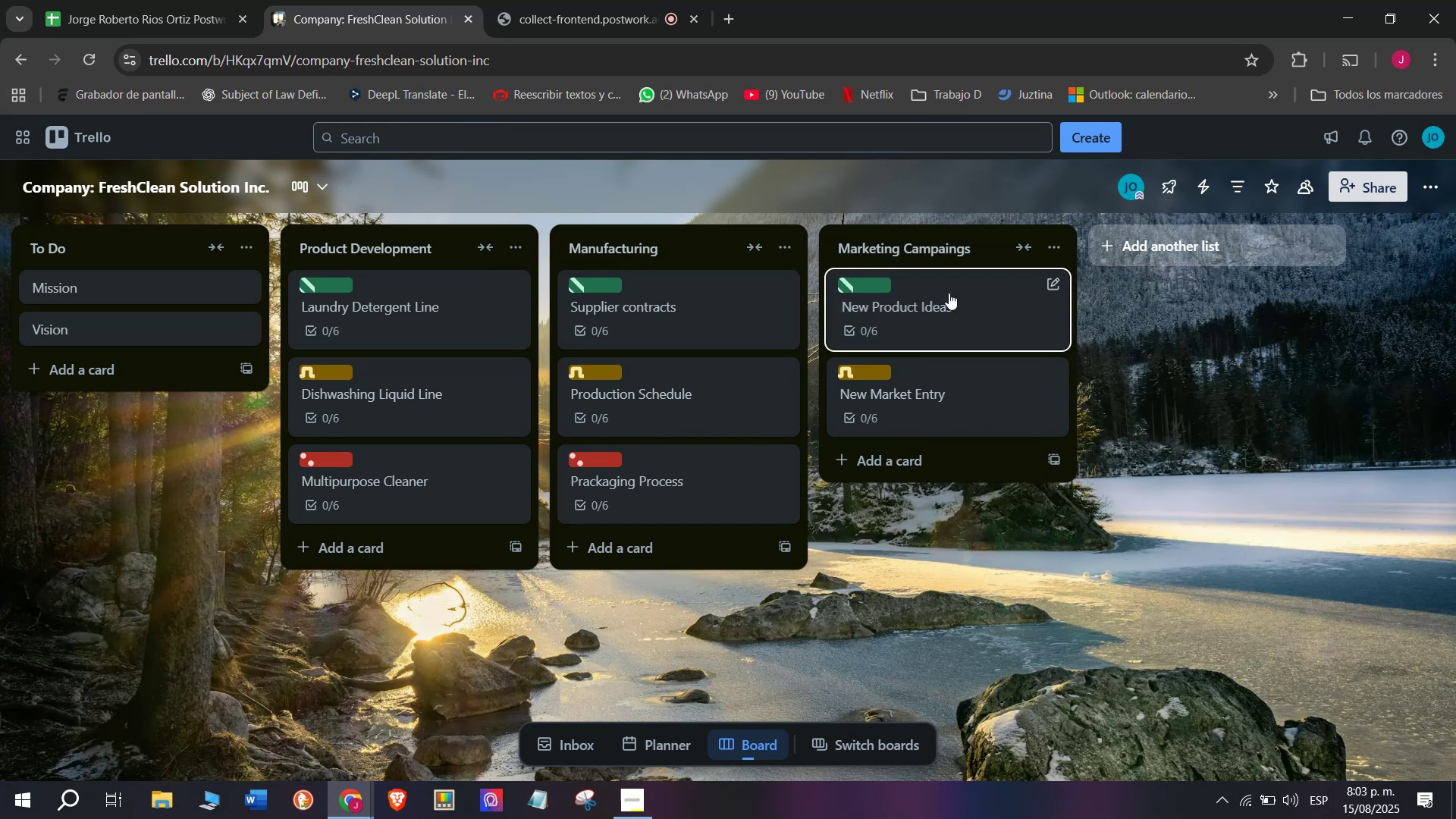 
left_click([949, 296])
 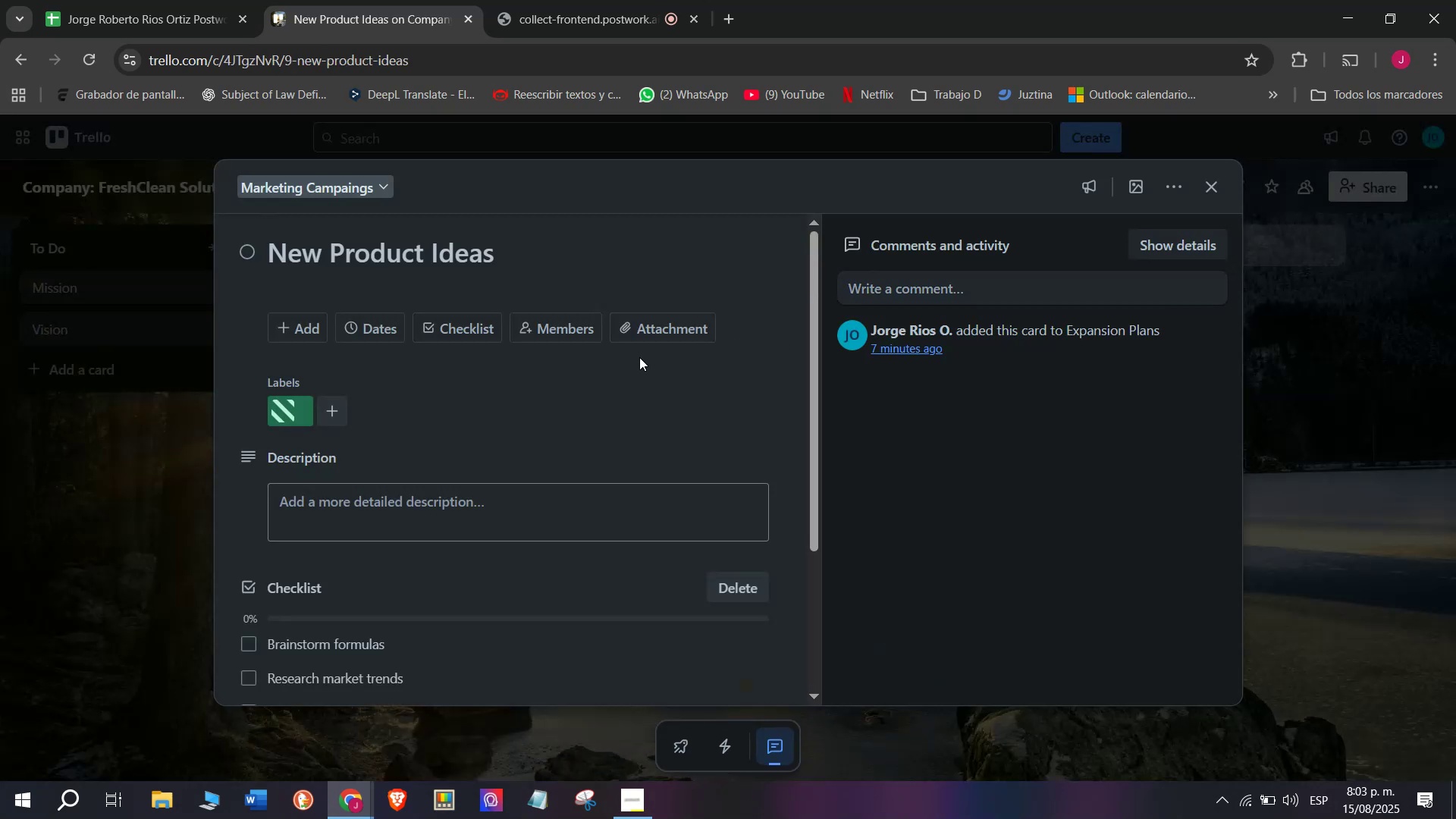 
scroll: coordinate [469, 421], scroll_direction: down, amount: 6.0
 